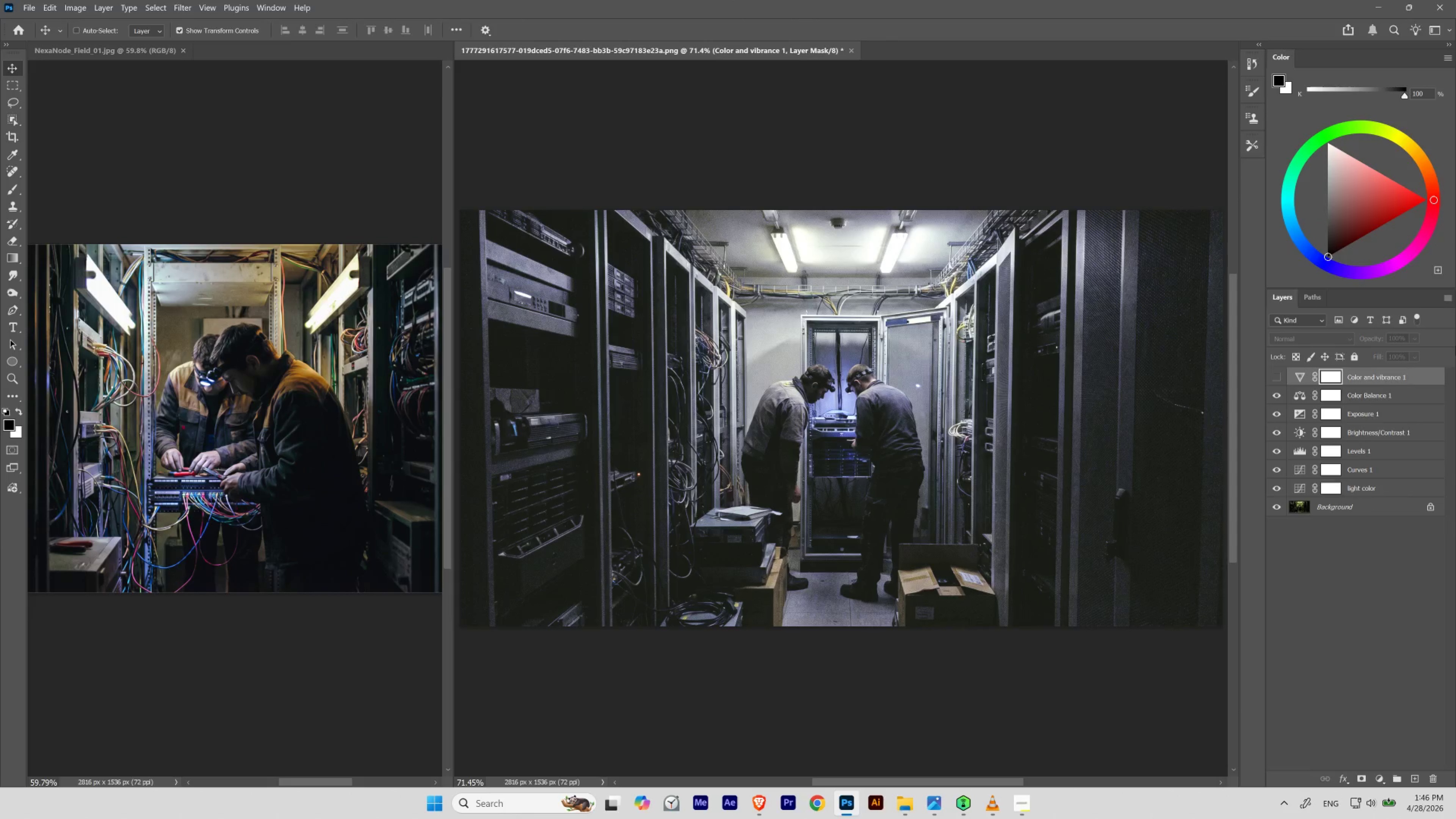 
key(Control+Shift+Z)
 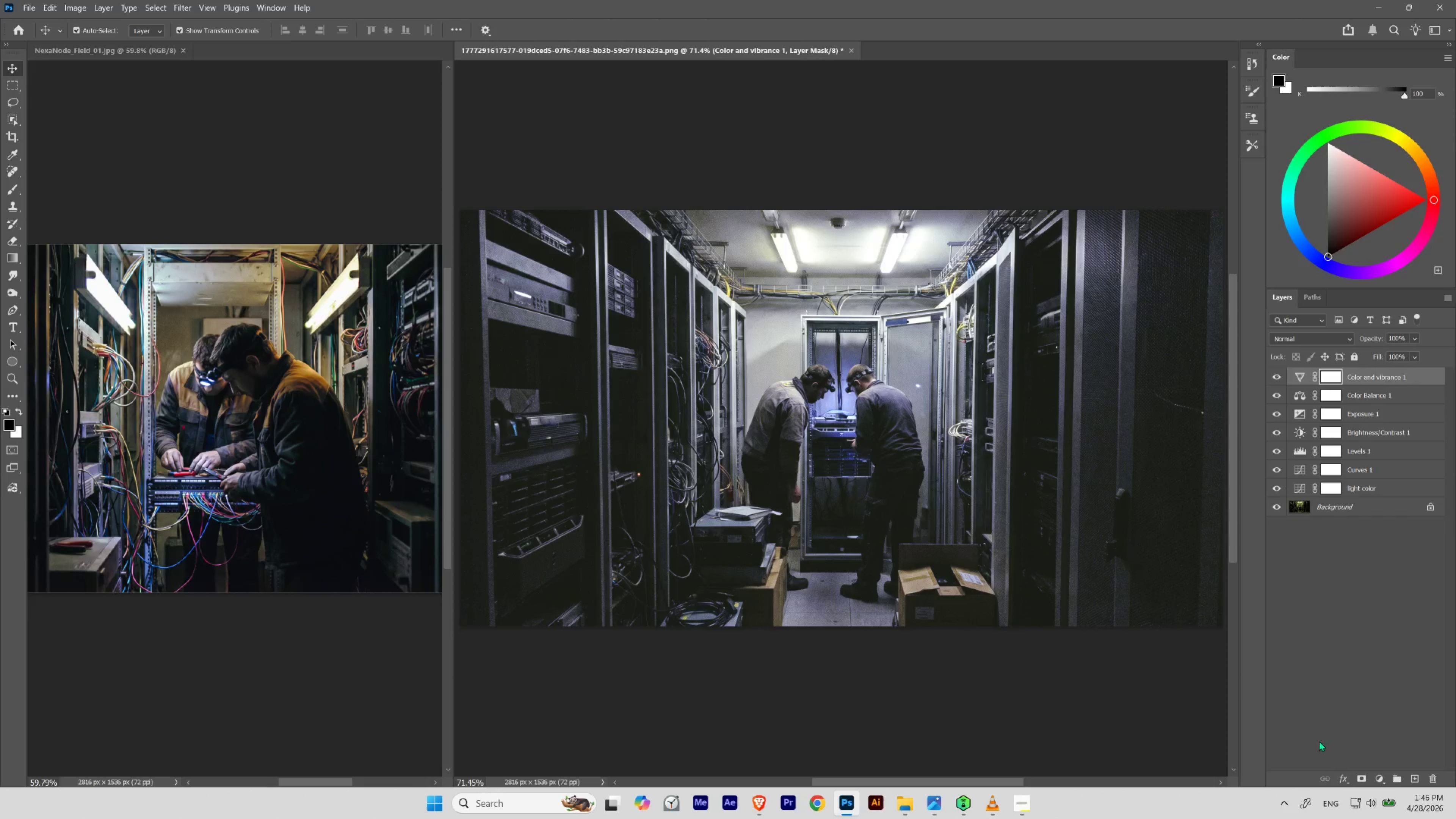 
wait(6.52)
 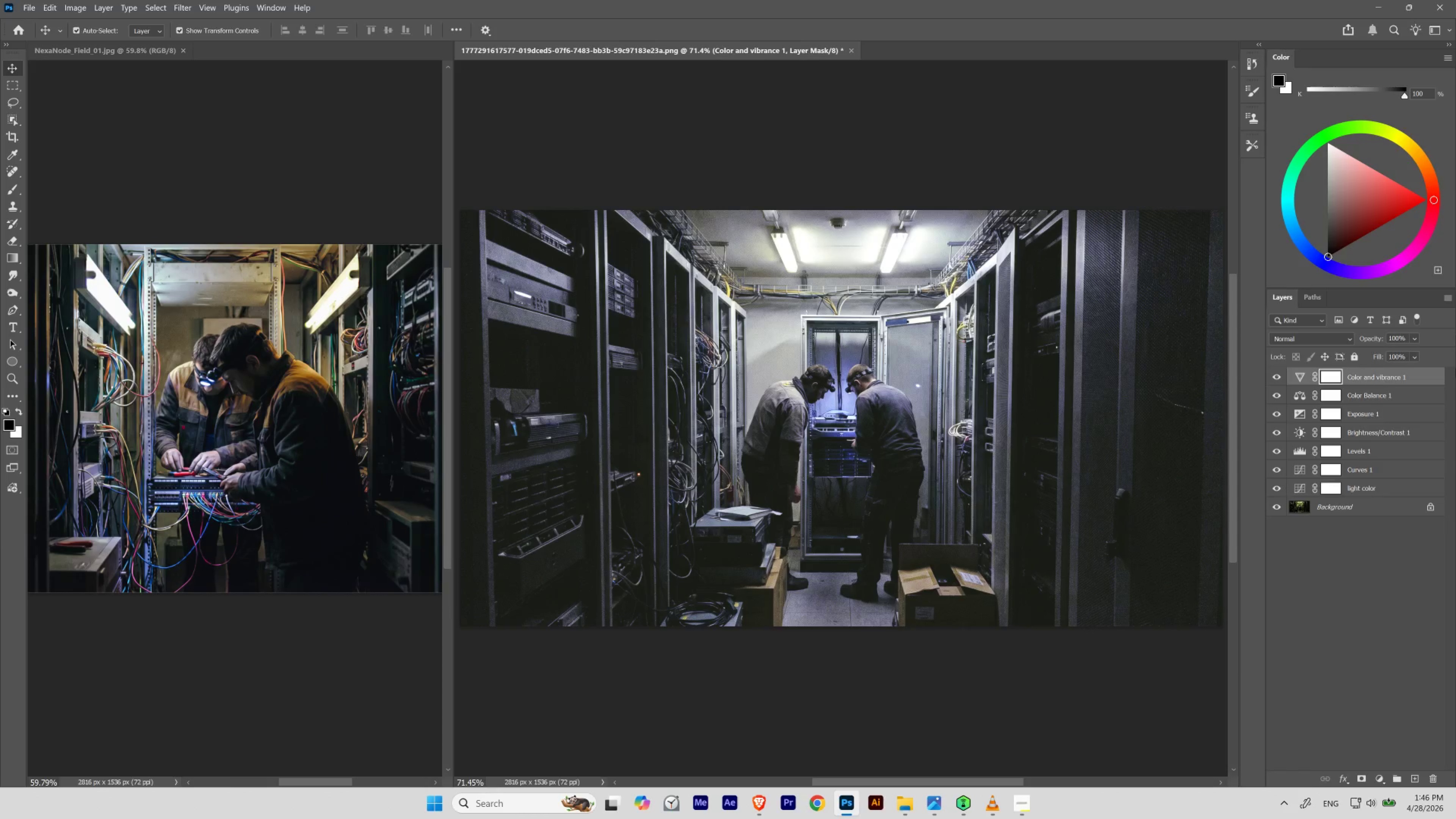 
left_click([1379, 780])
 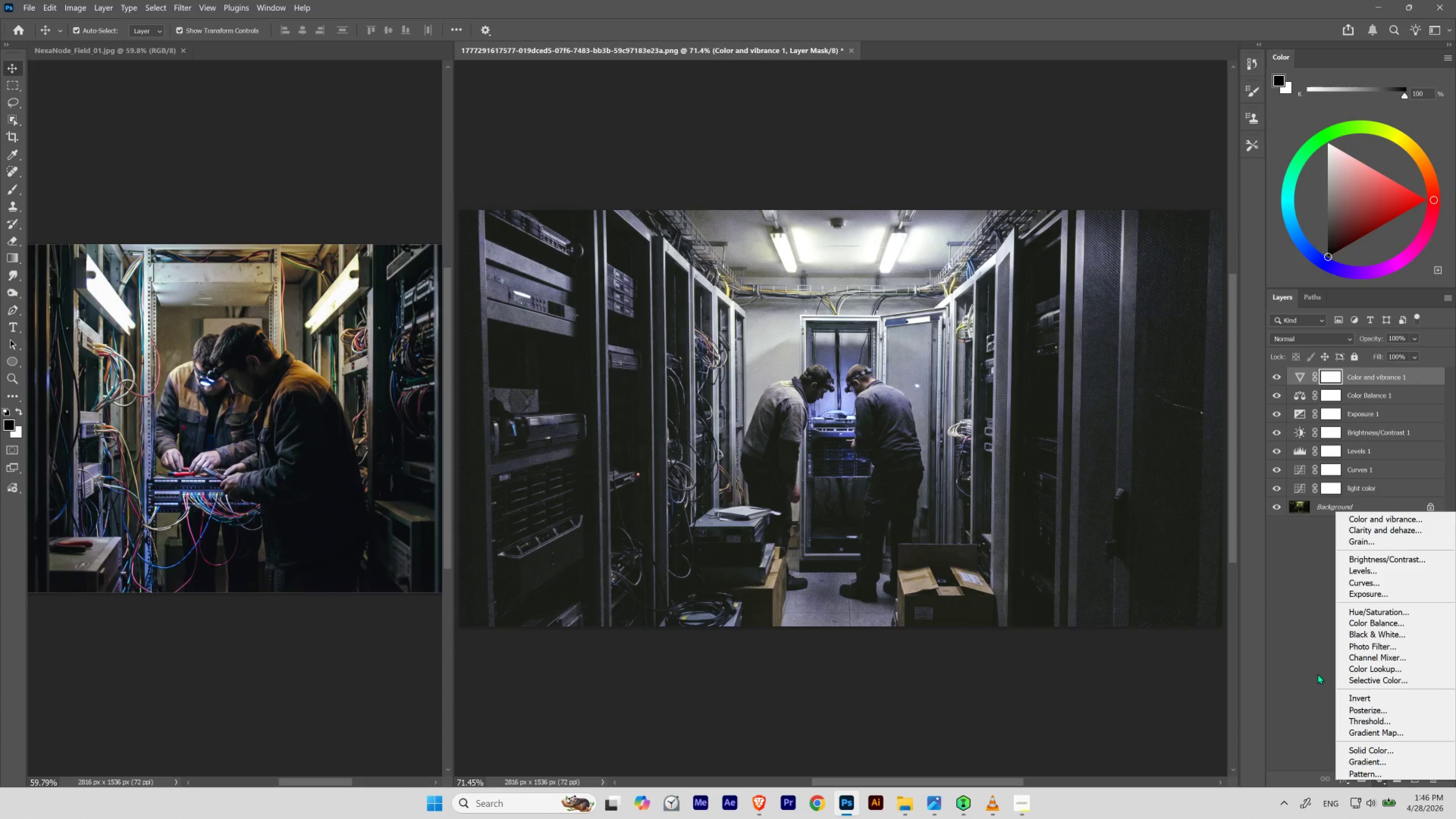 
left_click([1317, 673])
 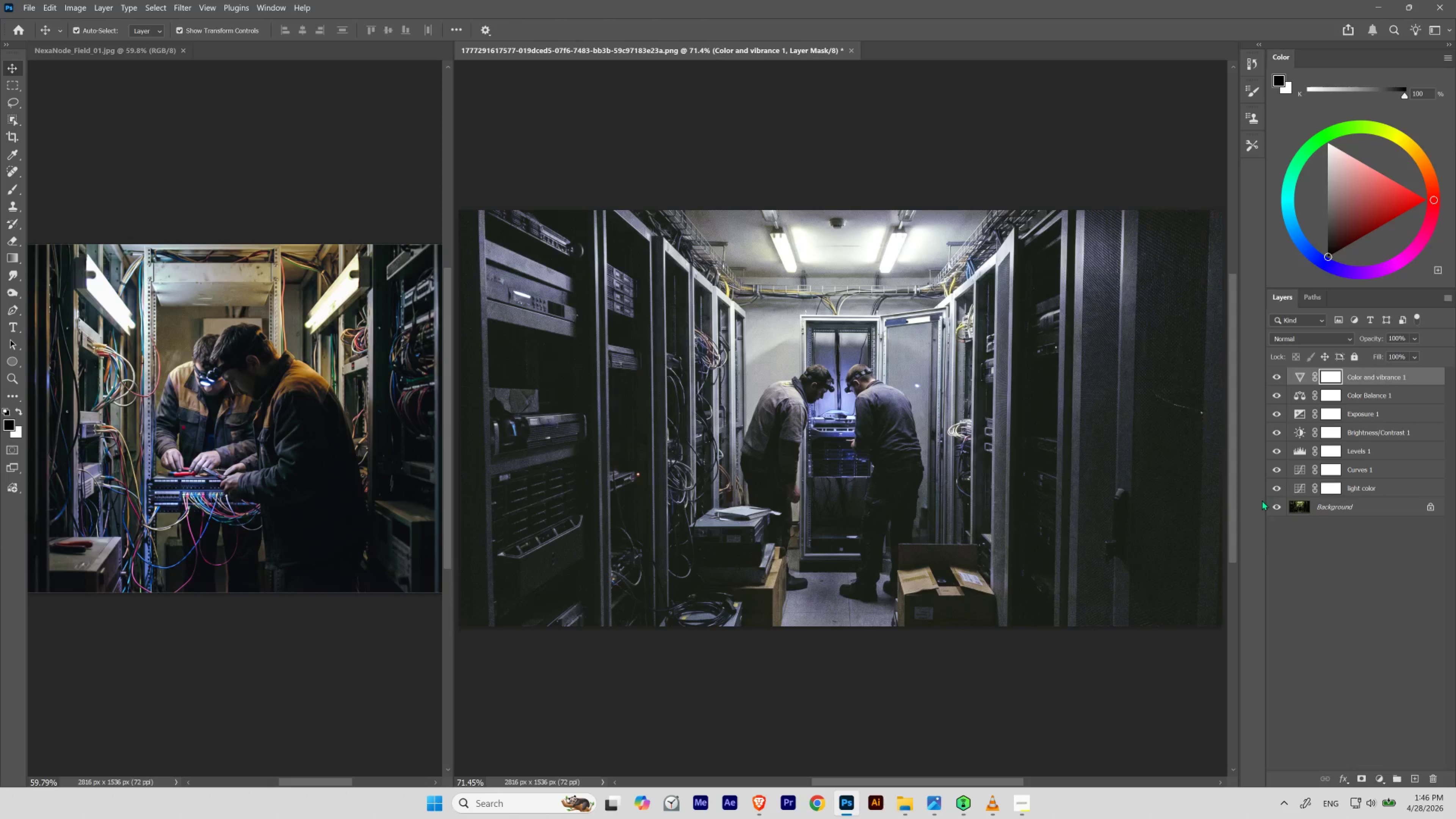 
wait(5.14)
 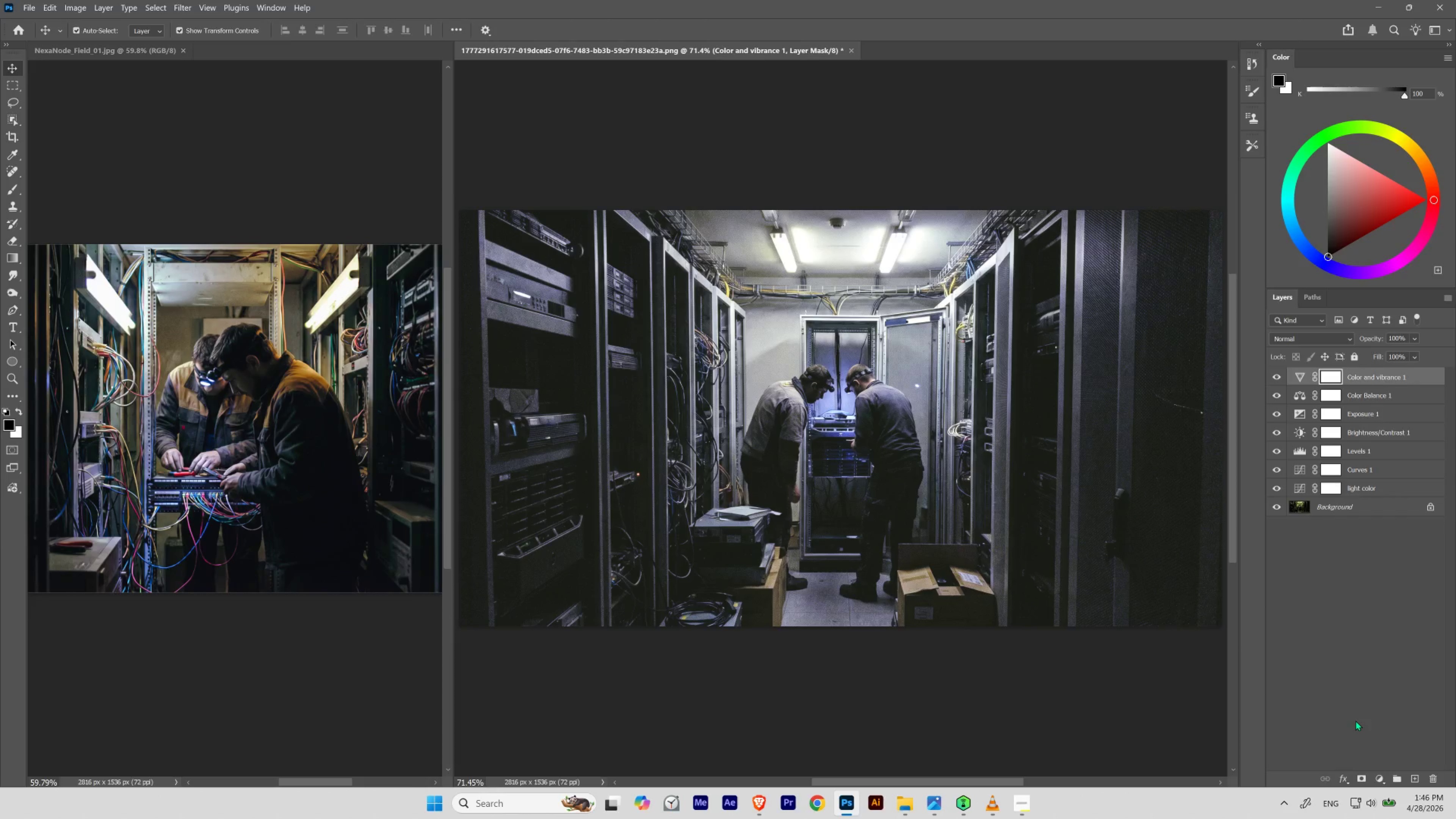 
hold_key(key=AltLeft, duration=4.66)
left_click([1275, 507])
 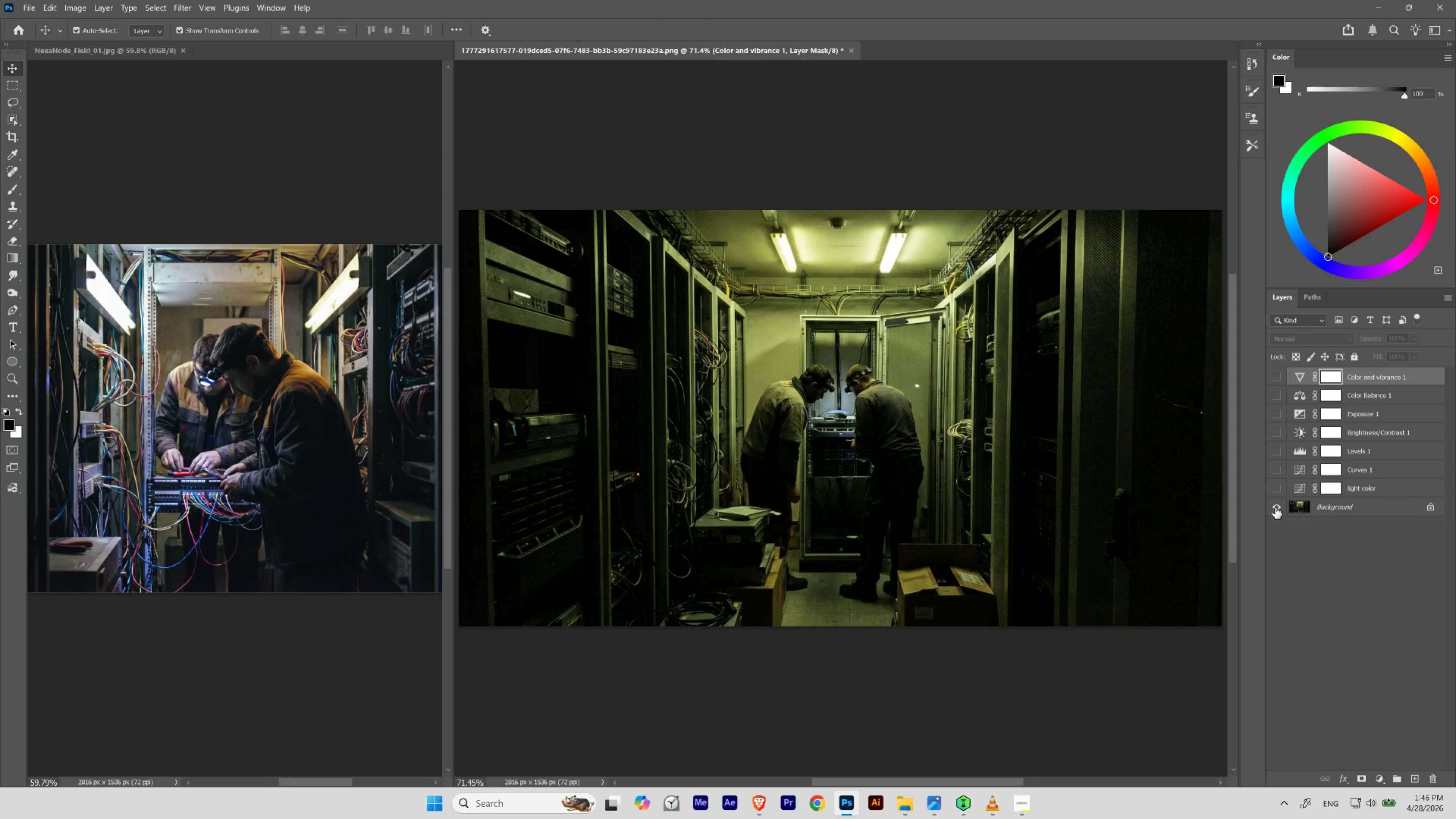 
left_click([1275, 507])
 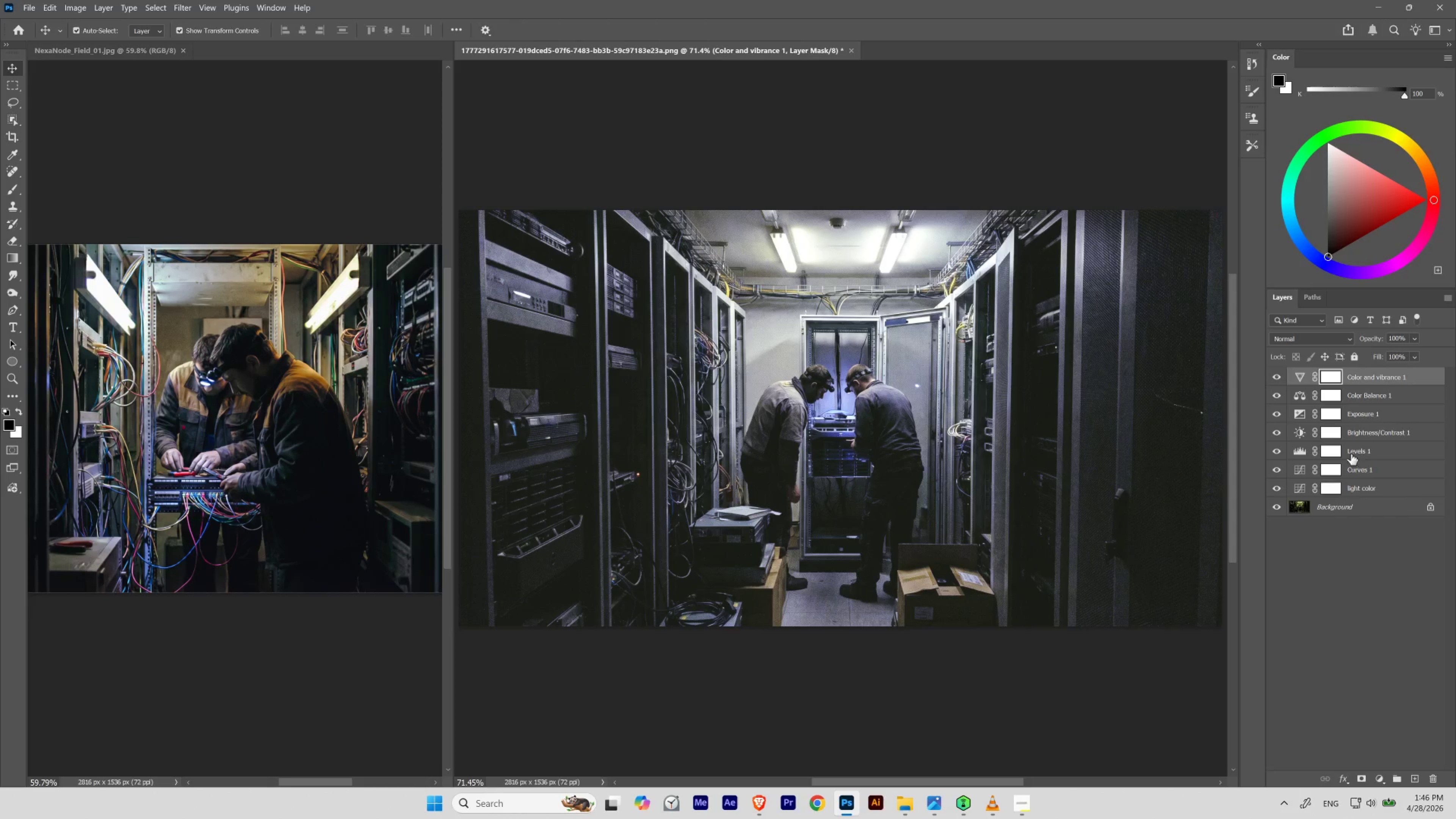 
double_click([1353, 470])
 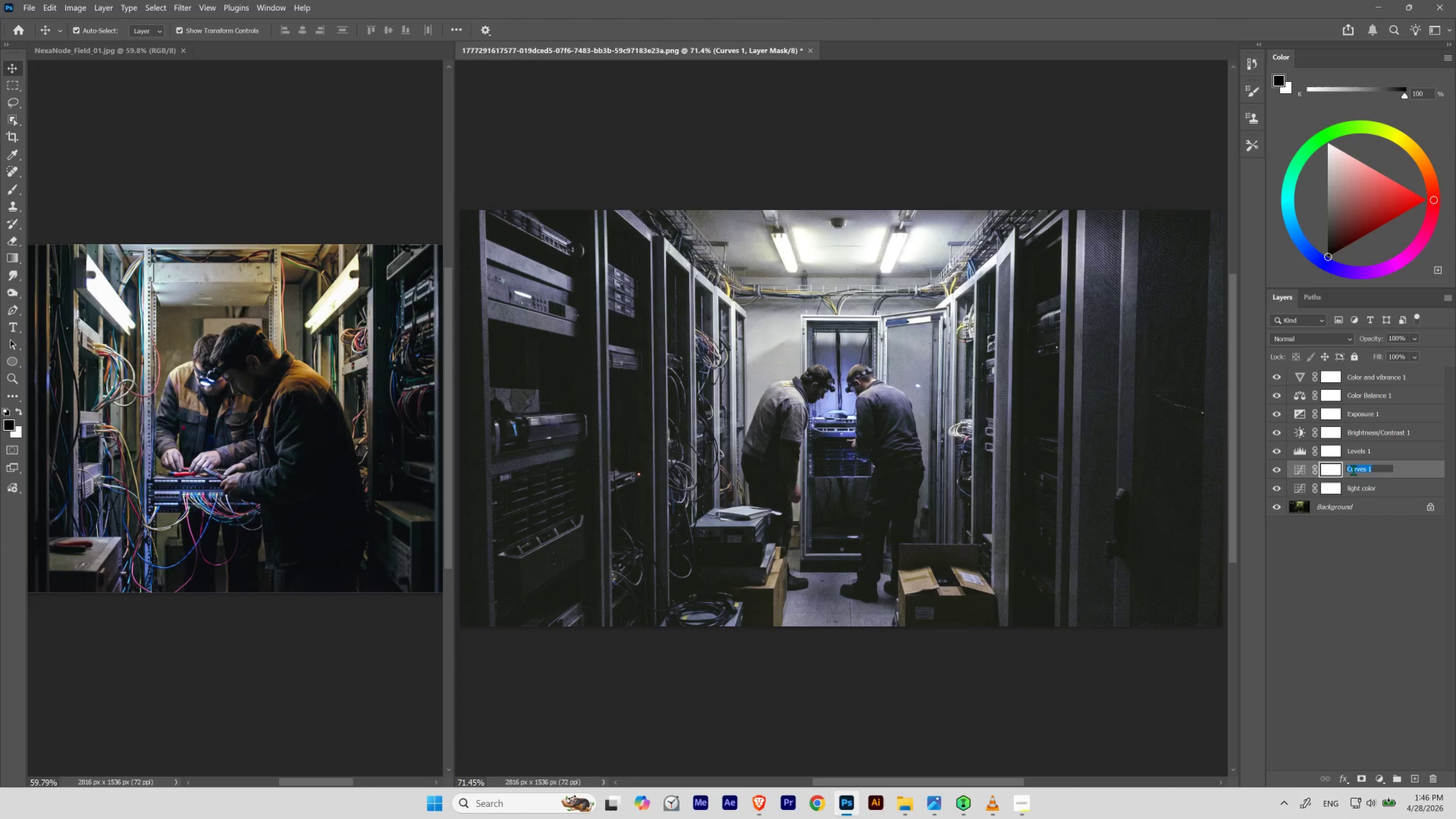 
type(brightness adj)
 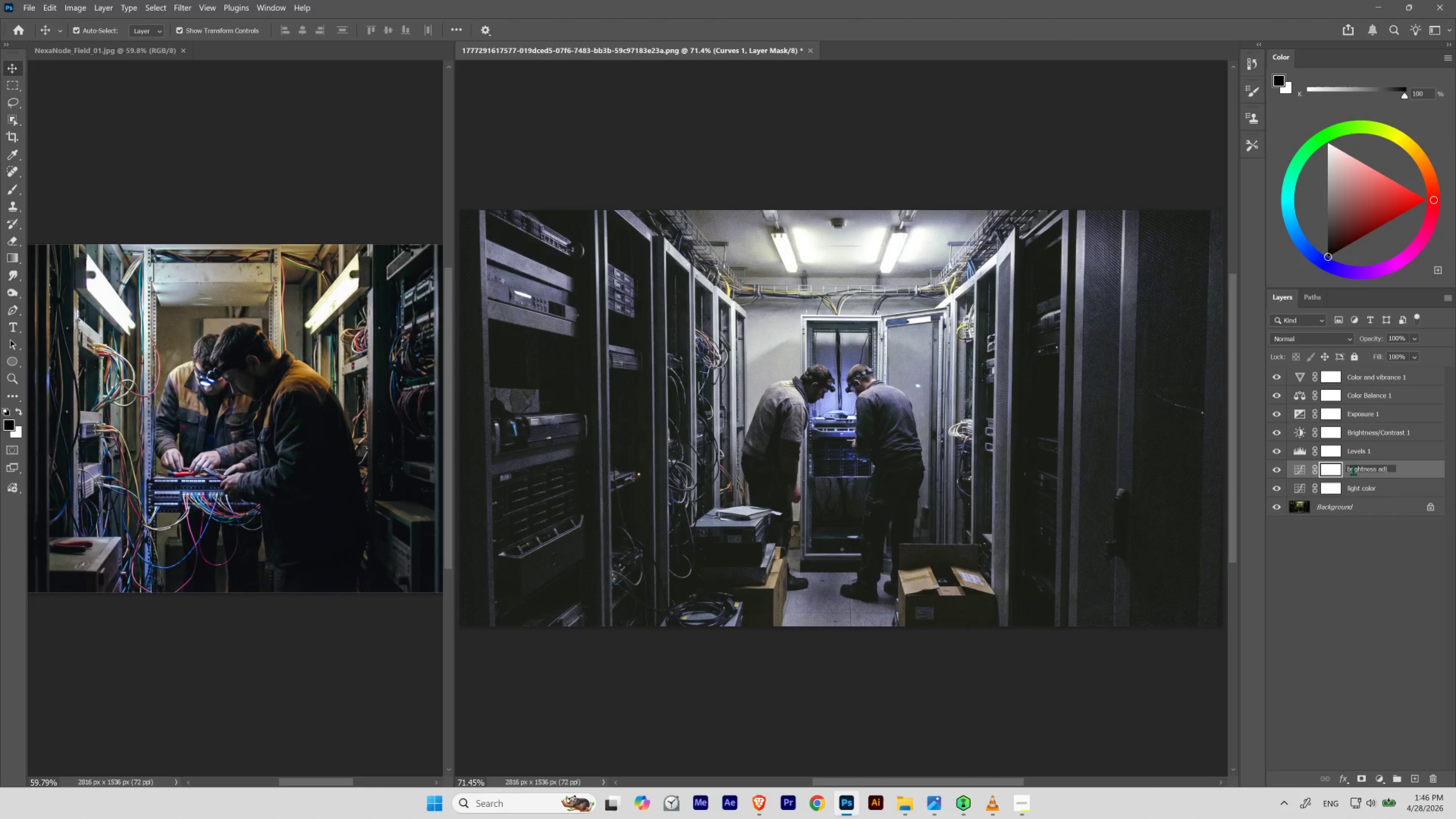 
key(Control+A)
 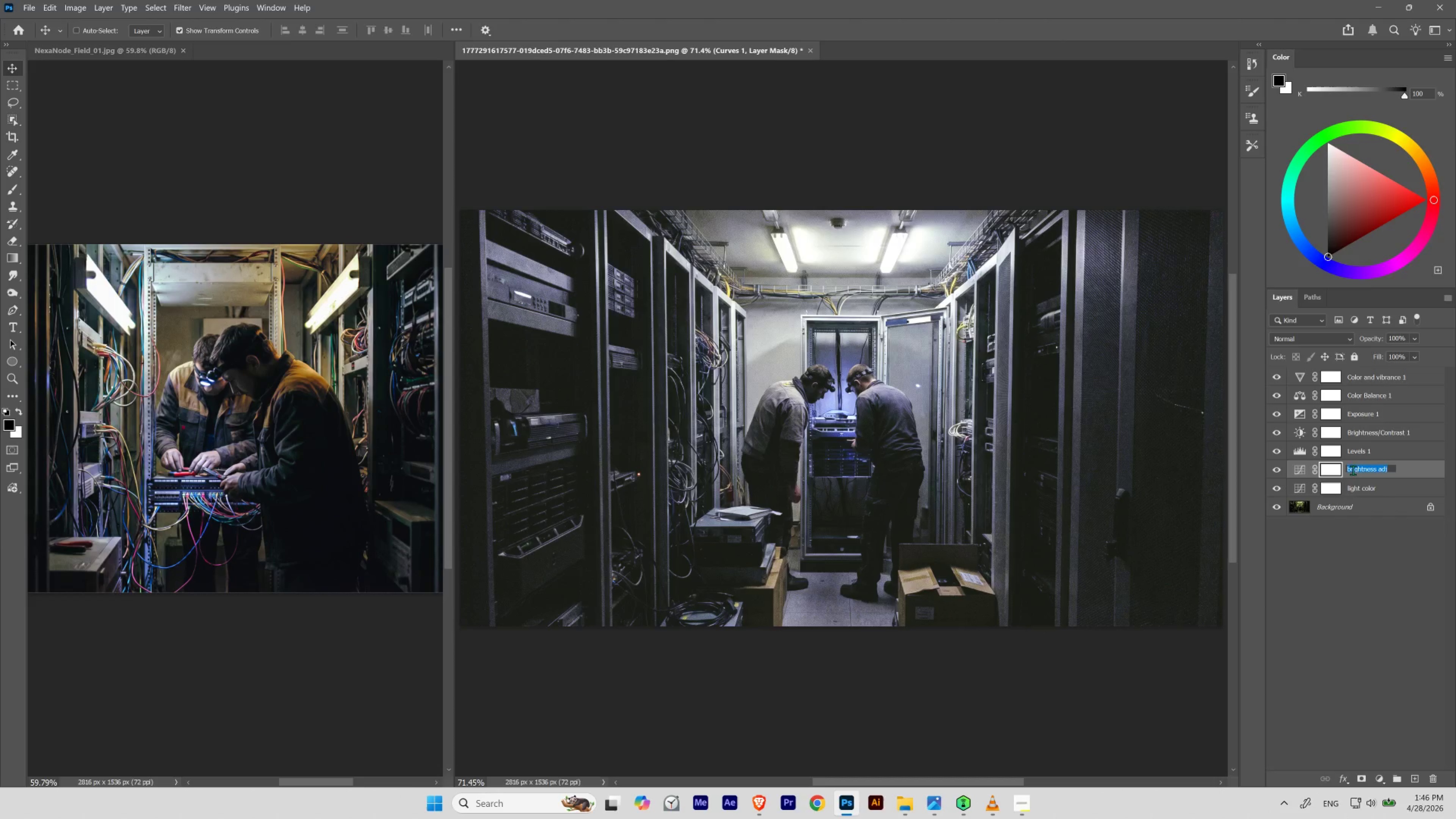 
key(Control+C)
 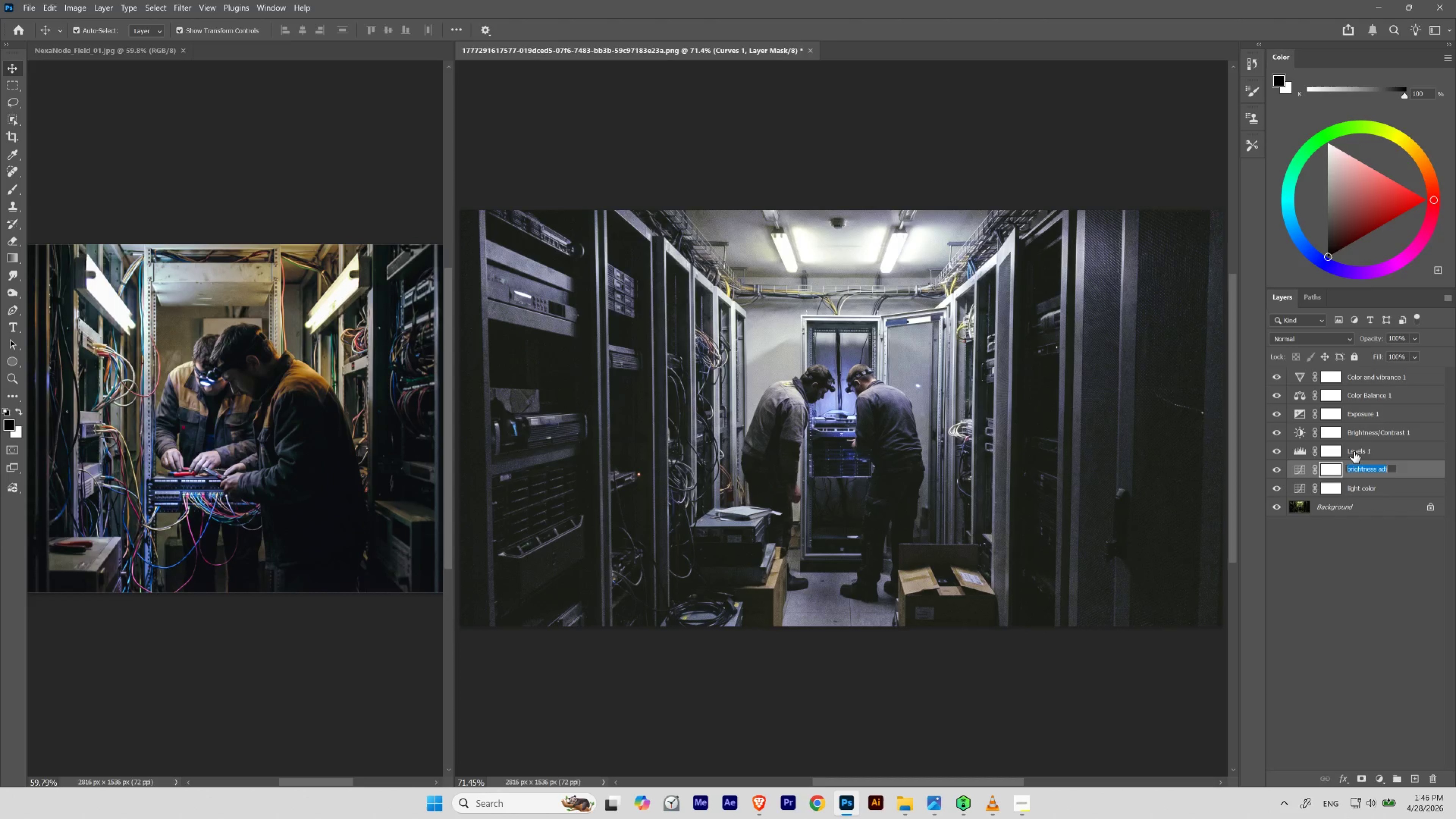 
double_click([1353, 451])
 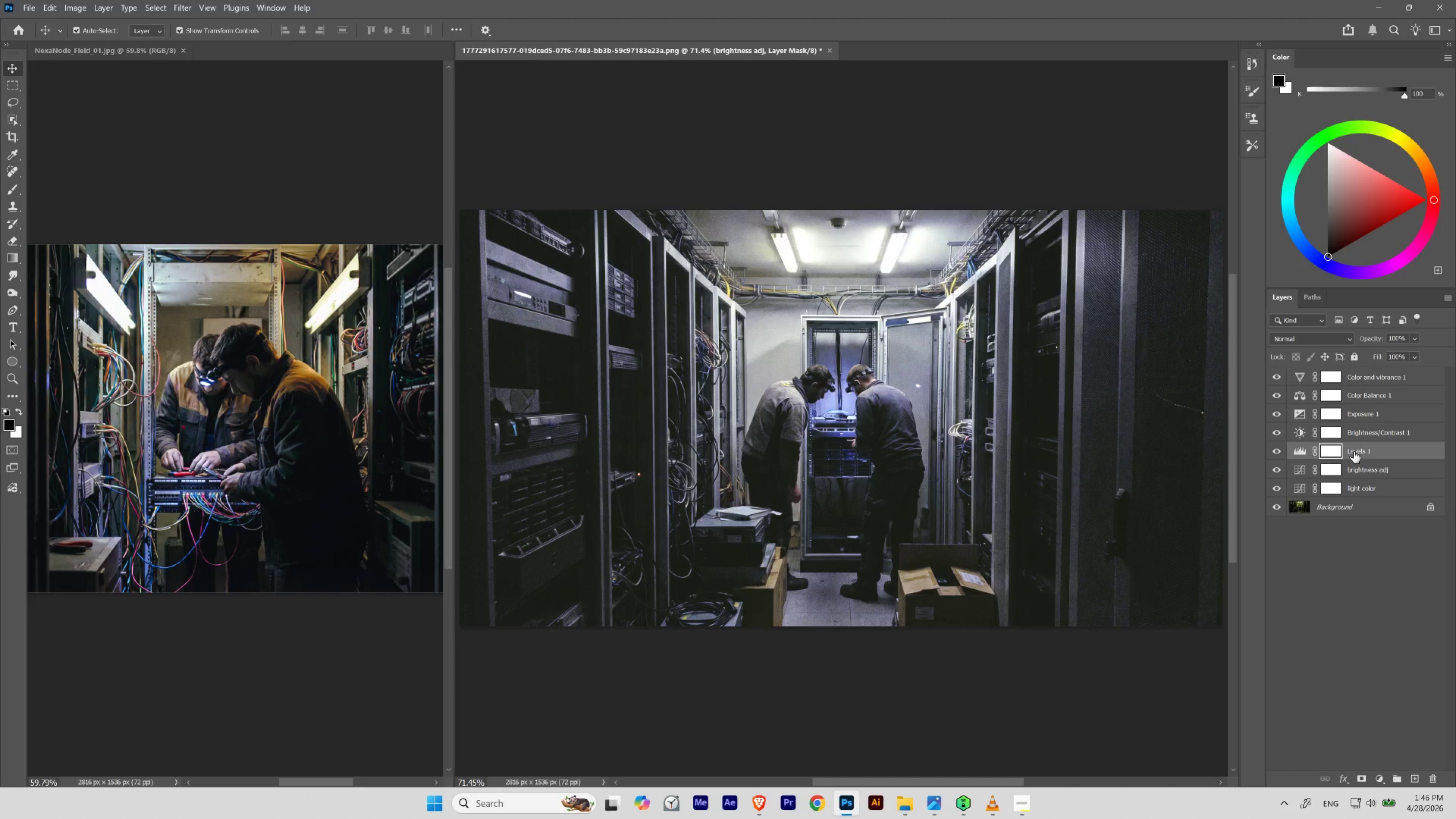 
key(Control+V)
 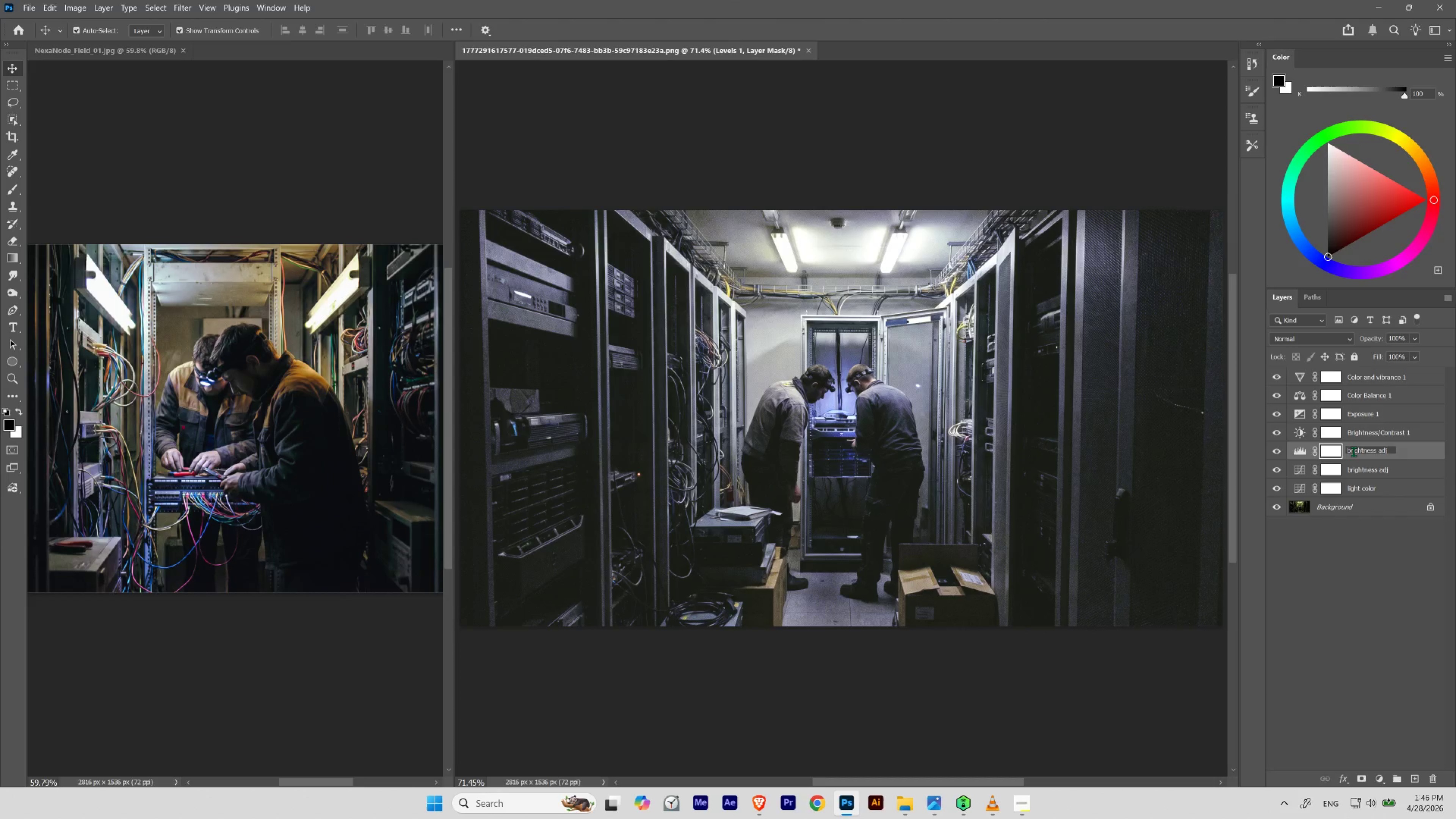 
key(Space)
 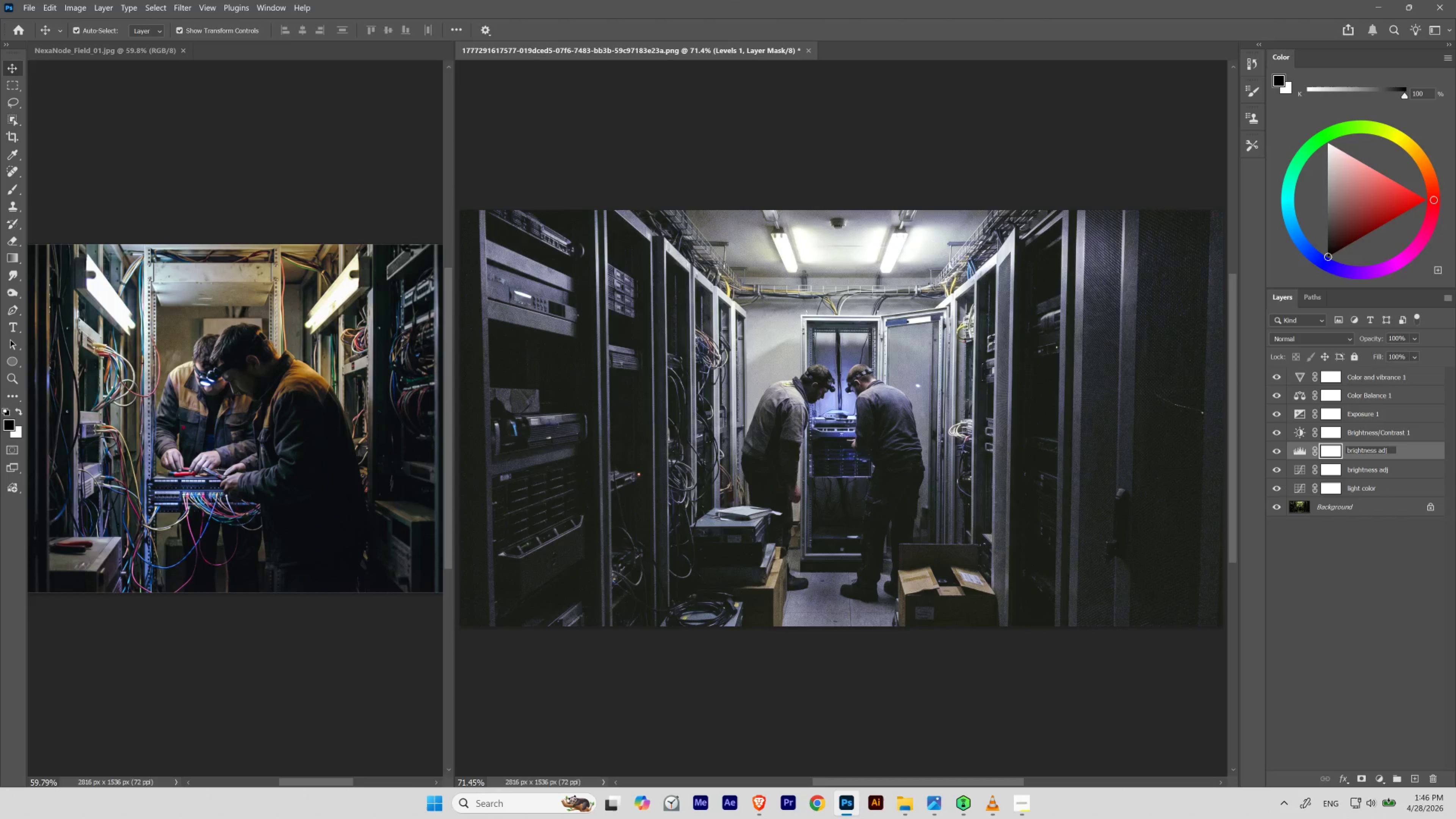 
key(2)
 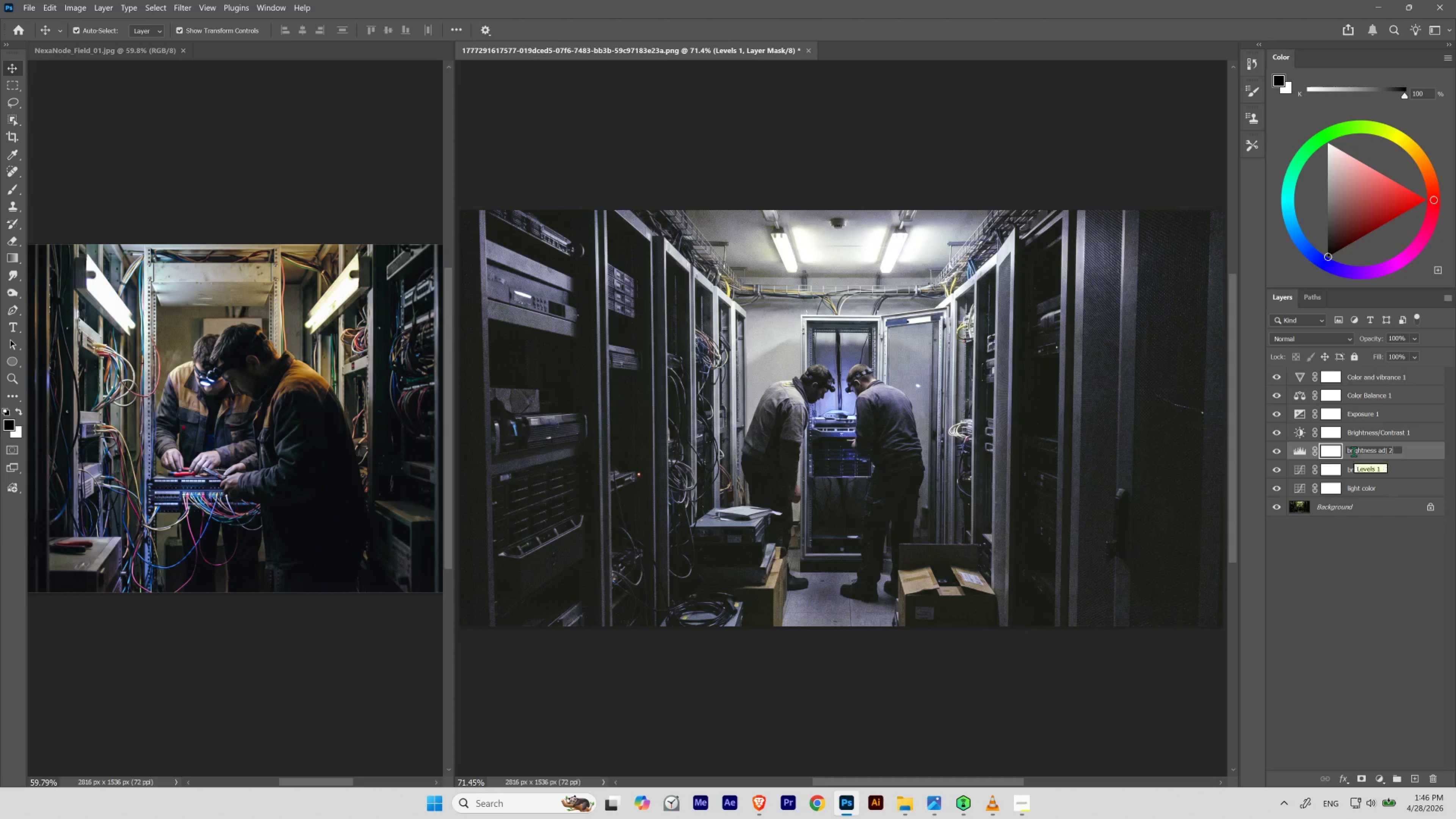 
key(Enter)
 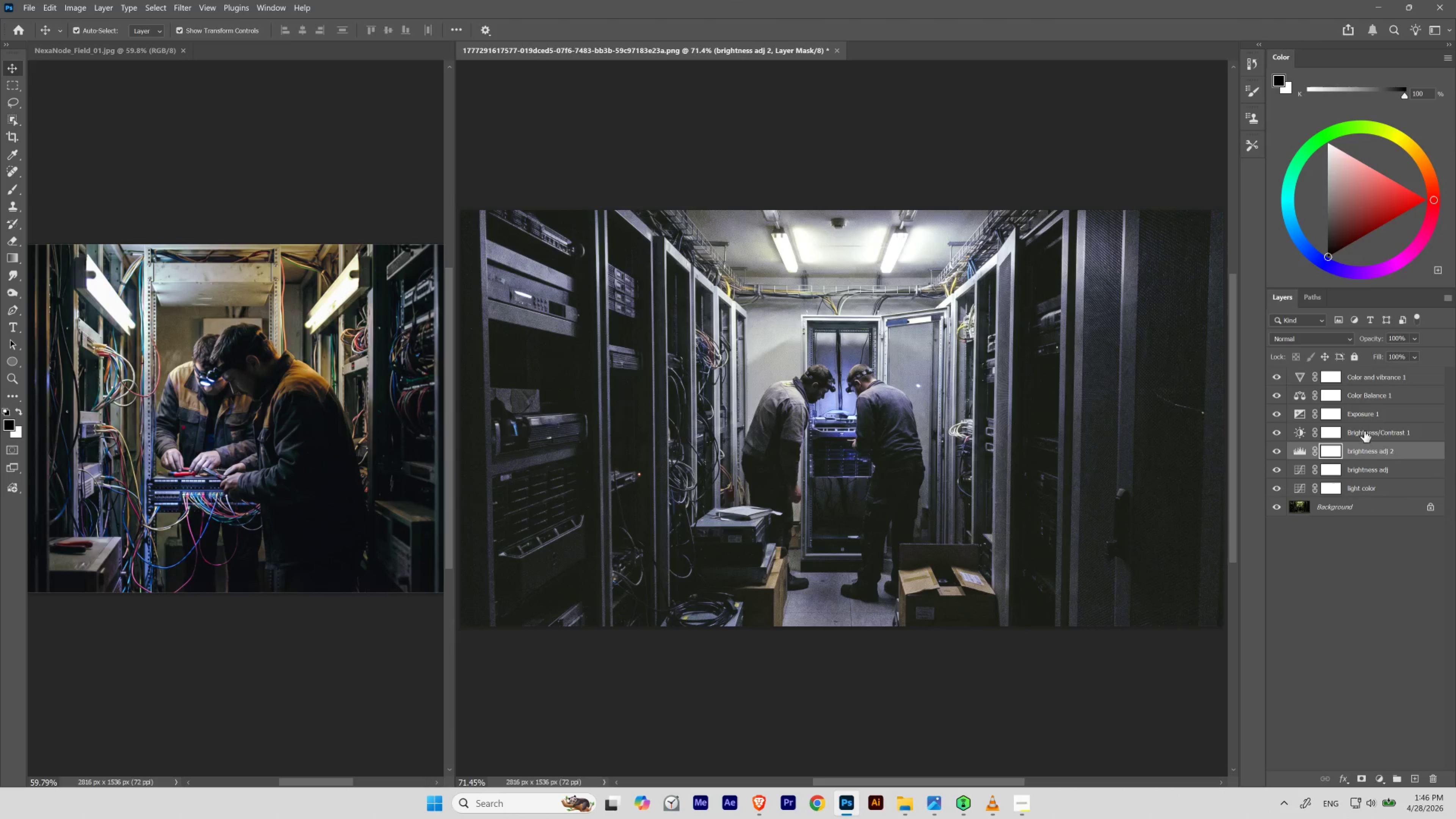 
double_click([1364, 431])
 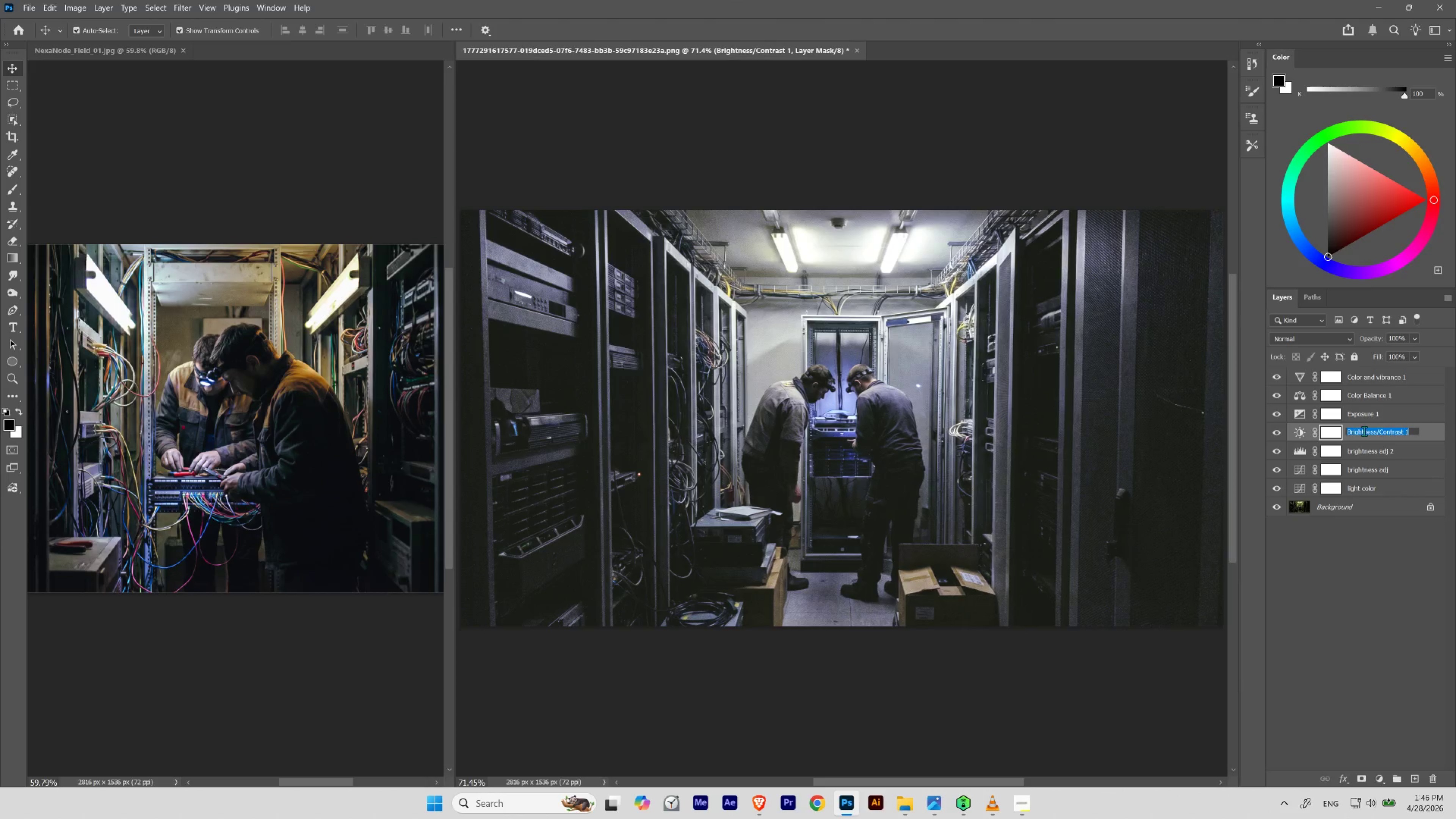 
key(Control+V)
 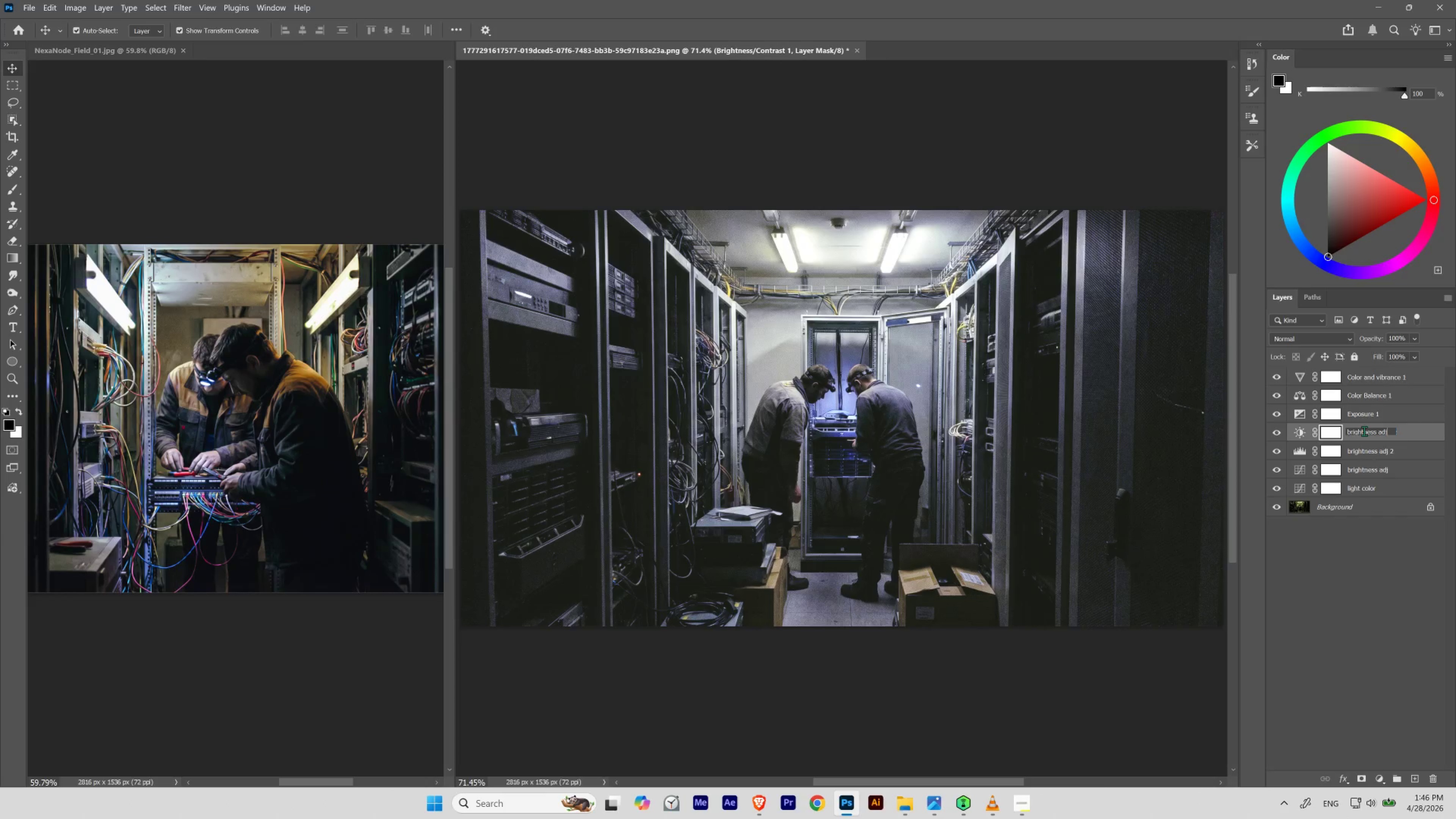 
key(Space)
 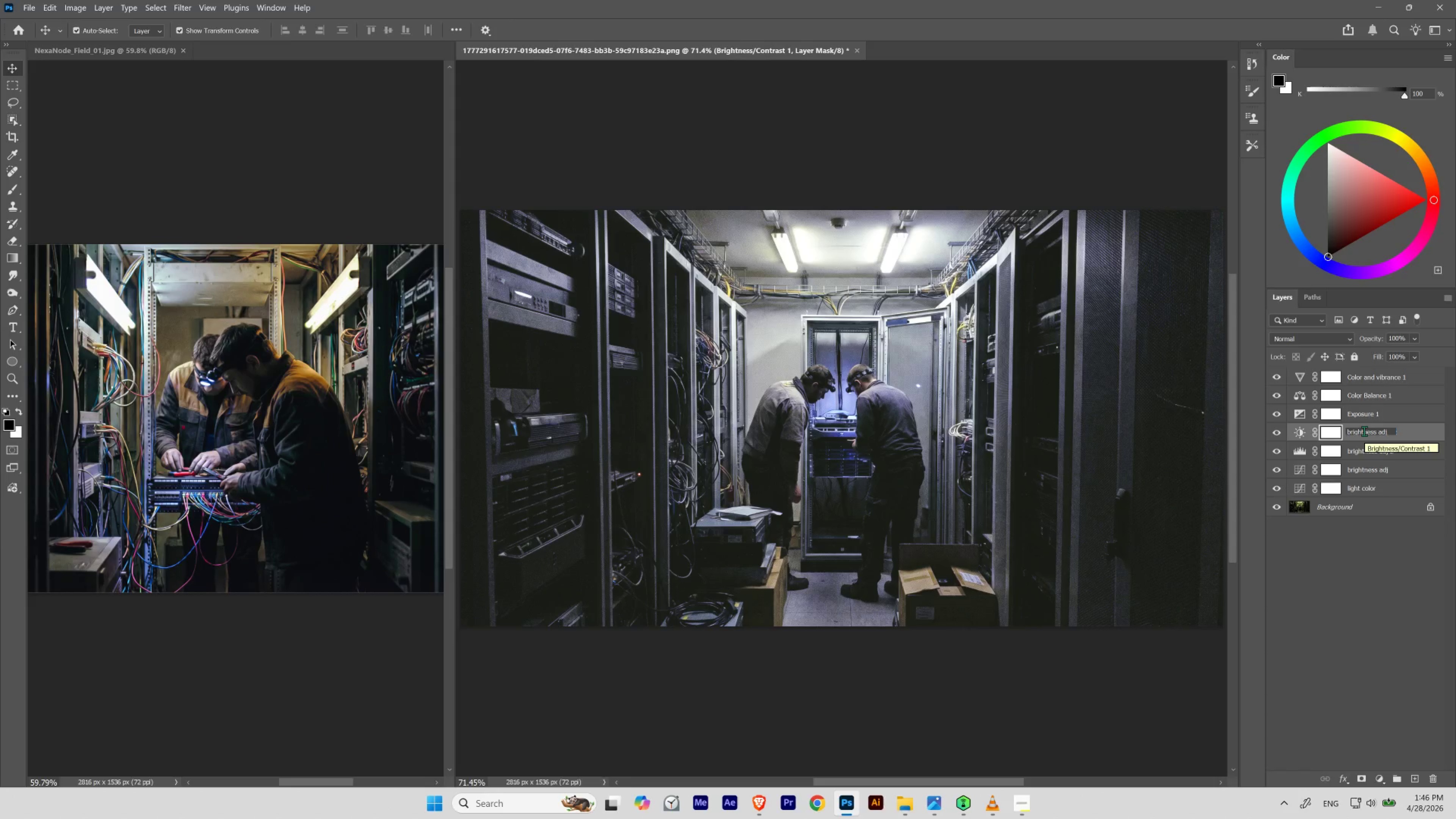 
key(3)
 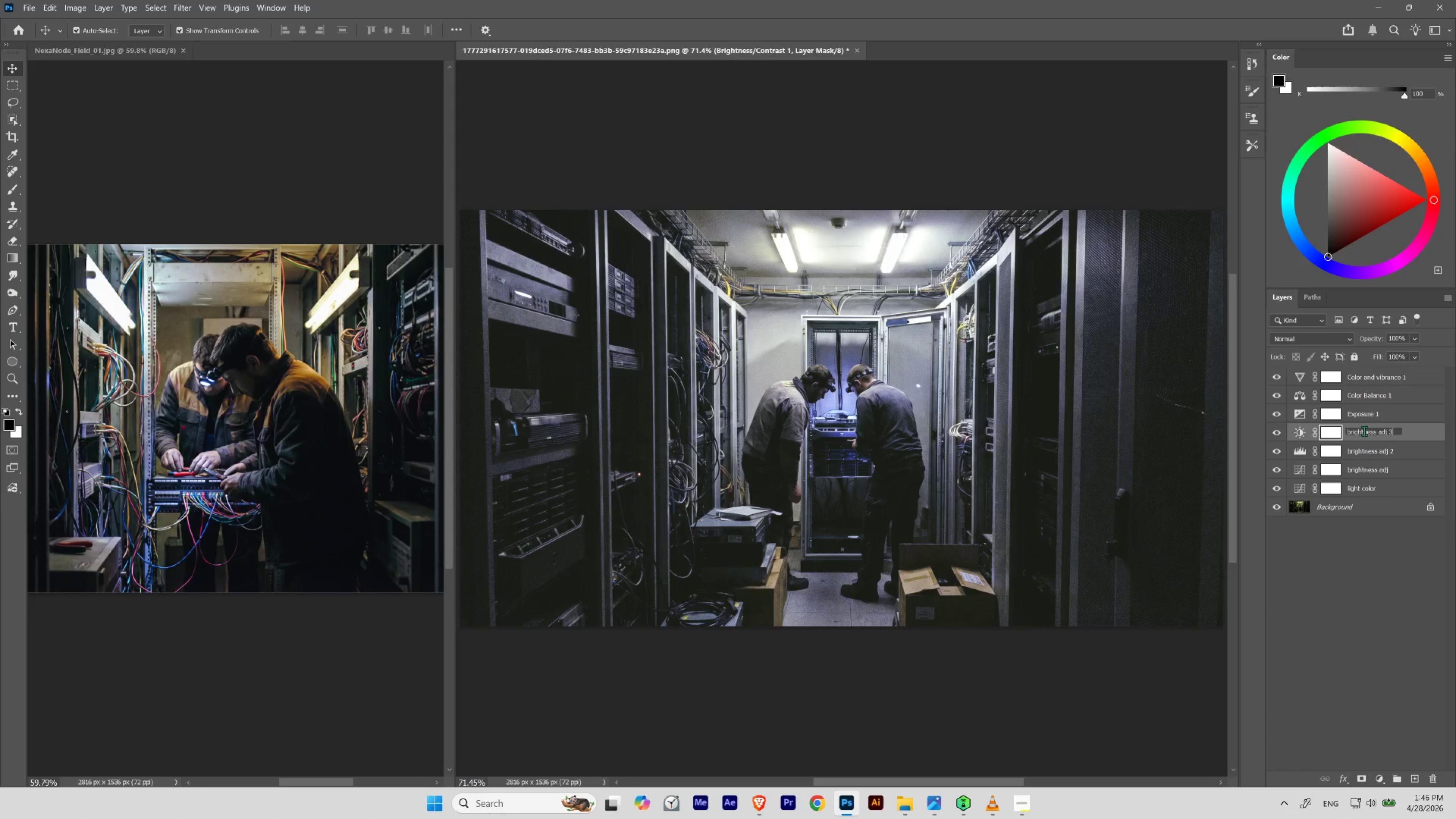 
key(Enter)
 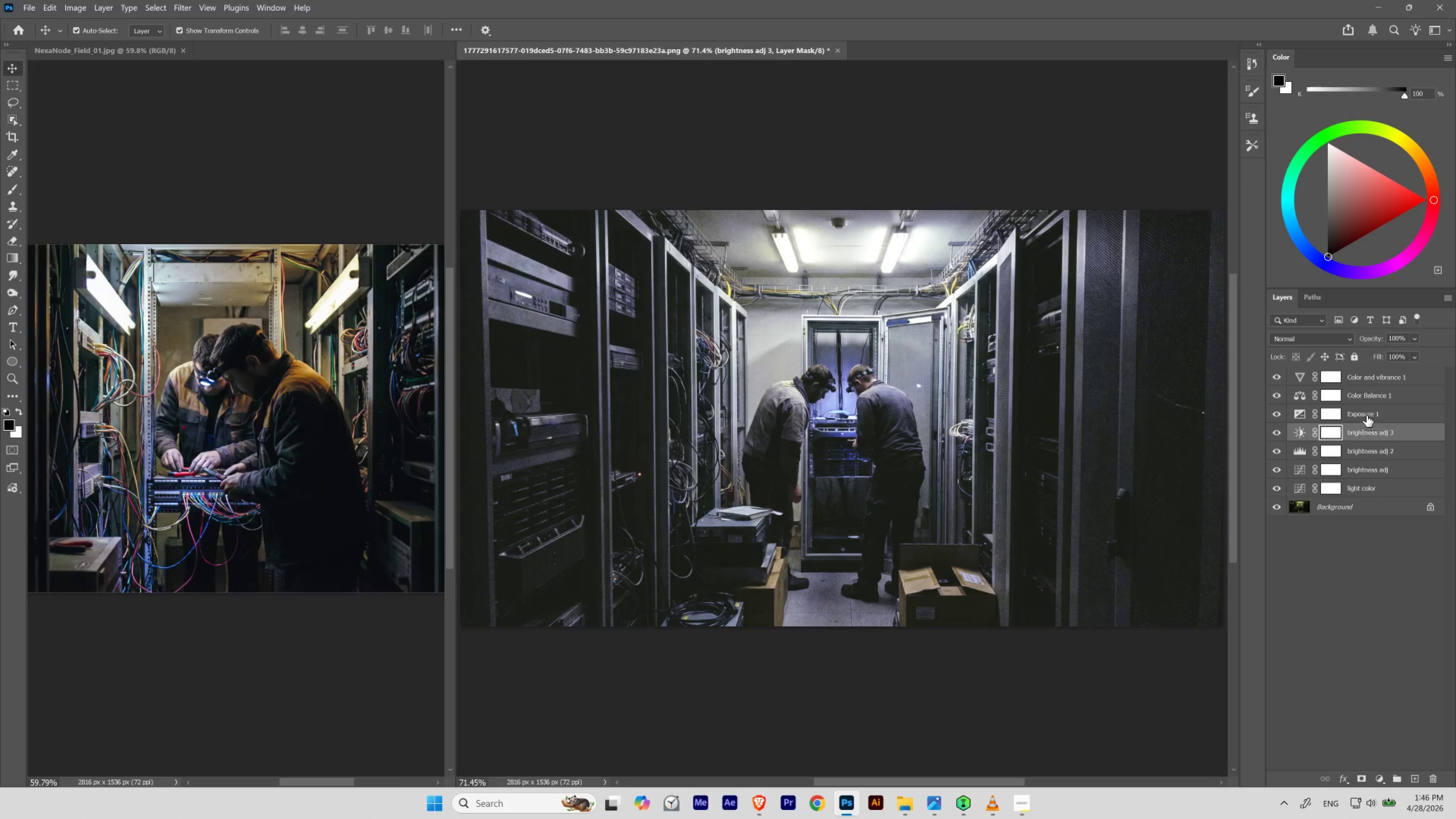 
double_click([1366, 413])
 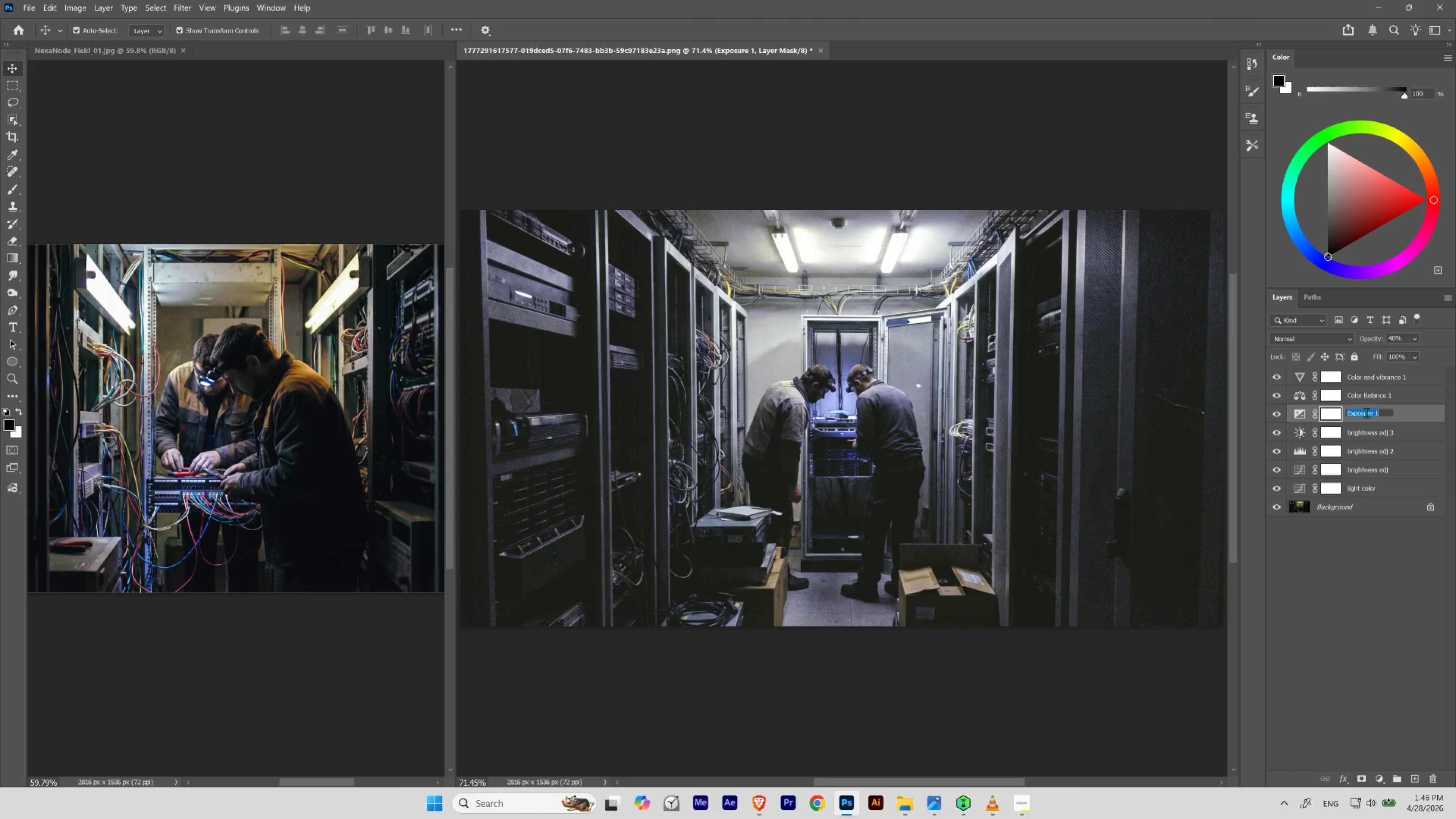 
key(Control+ControlLeft)
 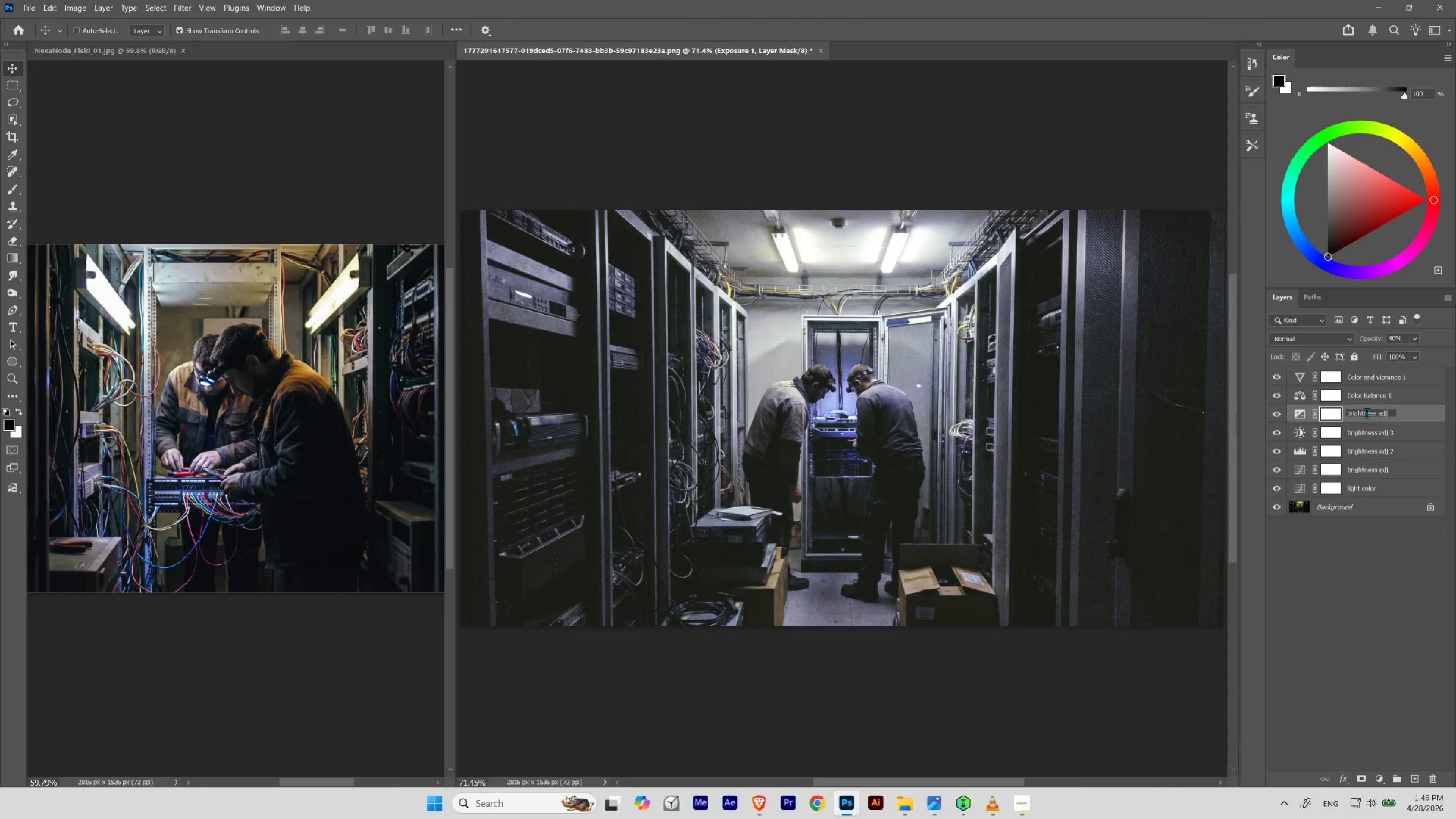 
key(Control+V)
 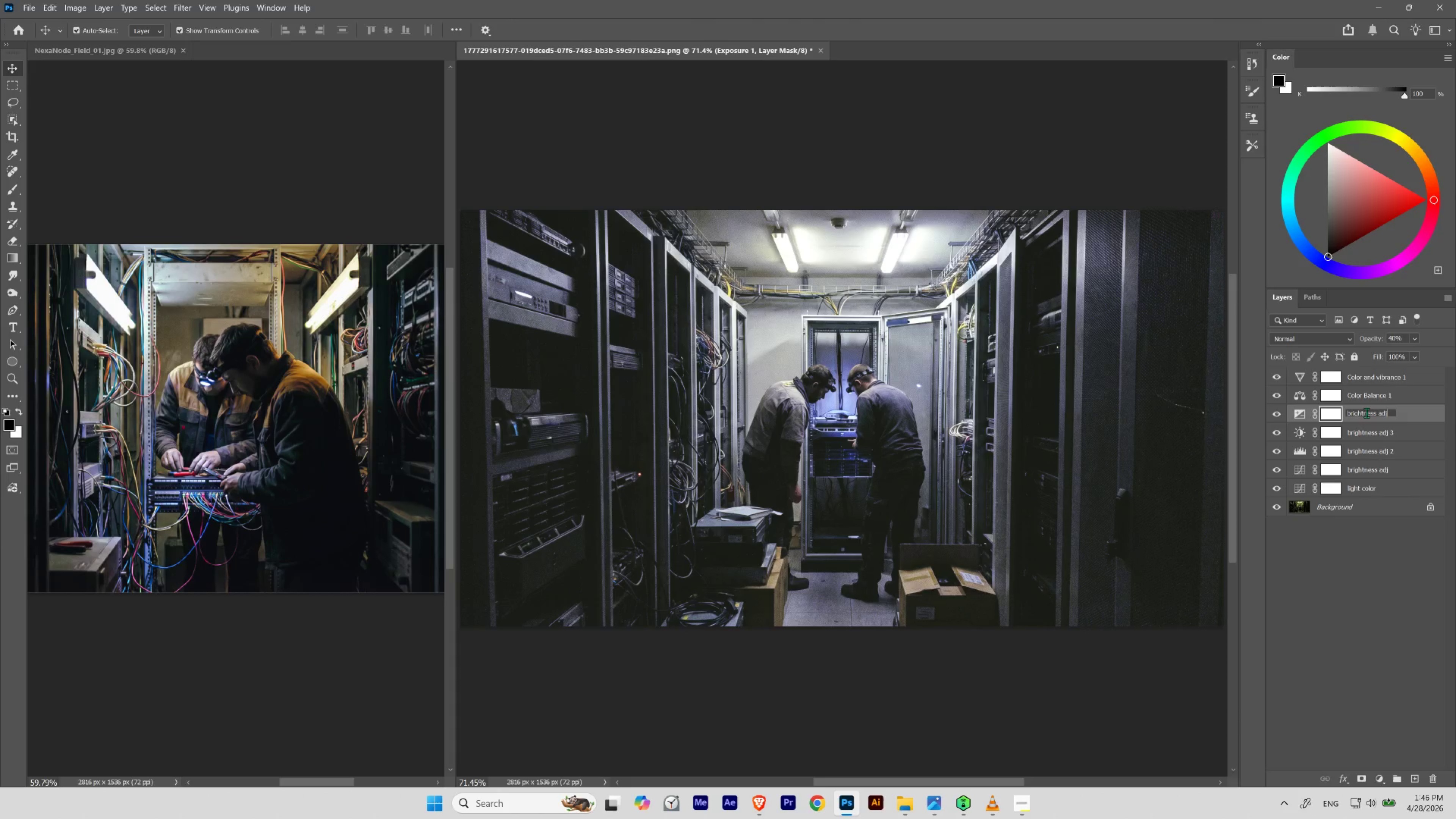 
key(Space)
 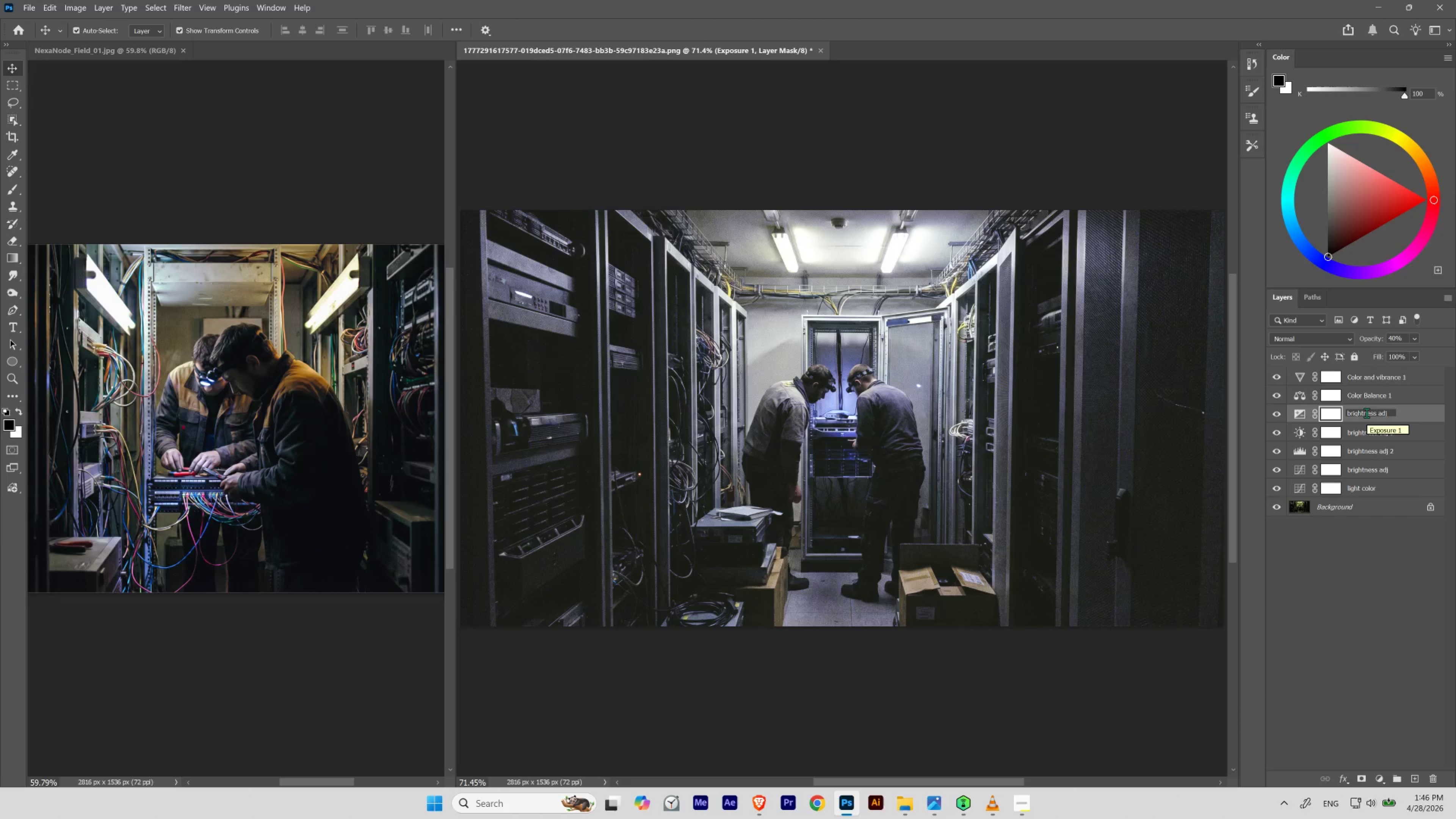 
key(4)
 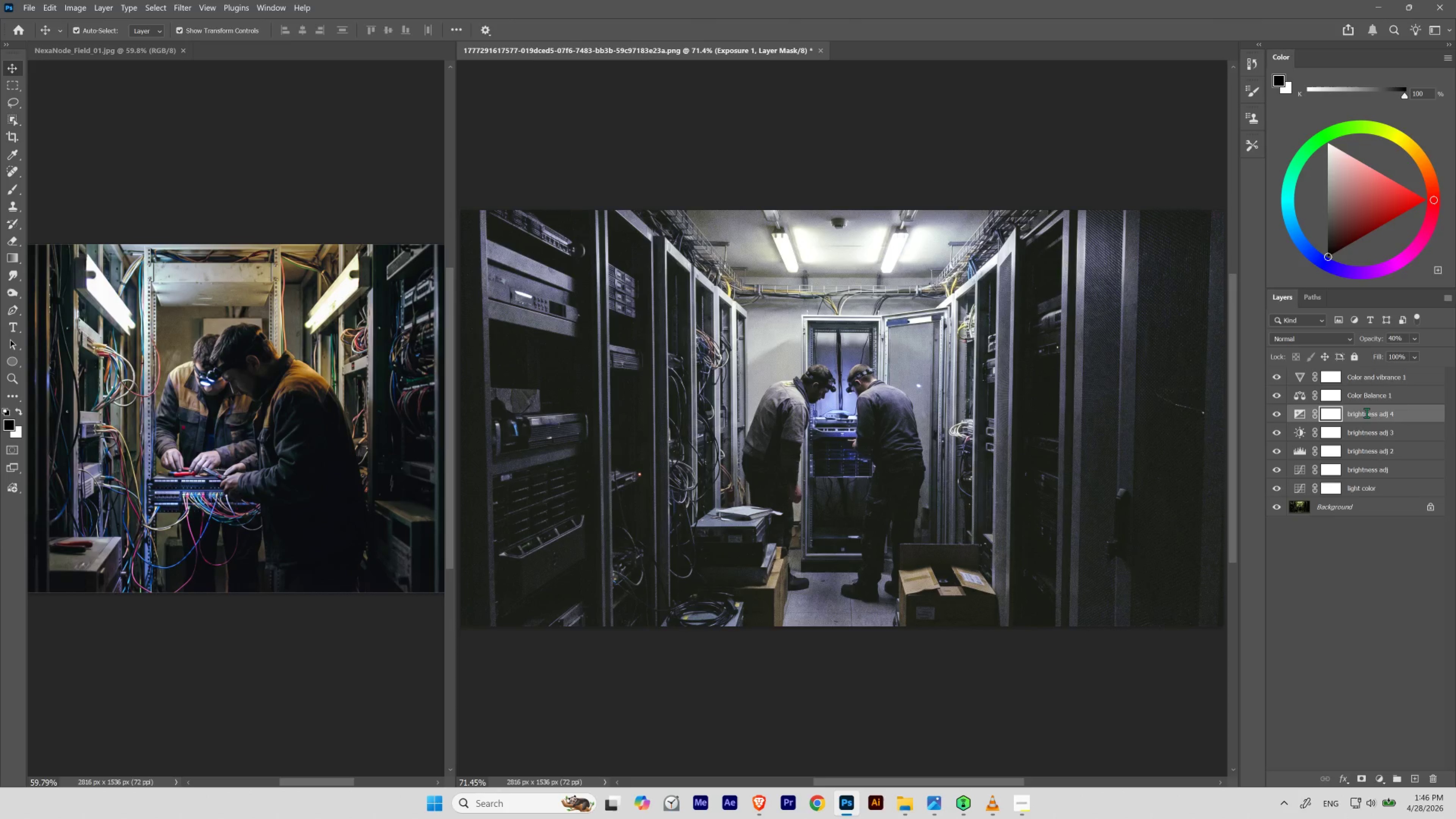 
key(Enter)
 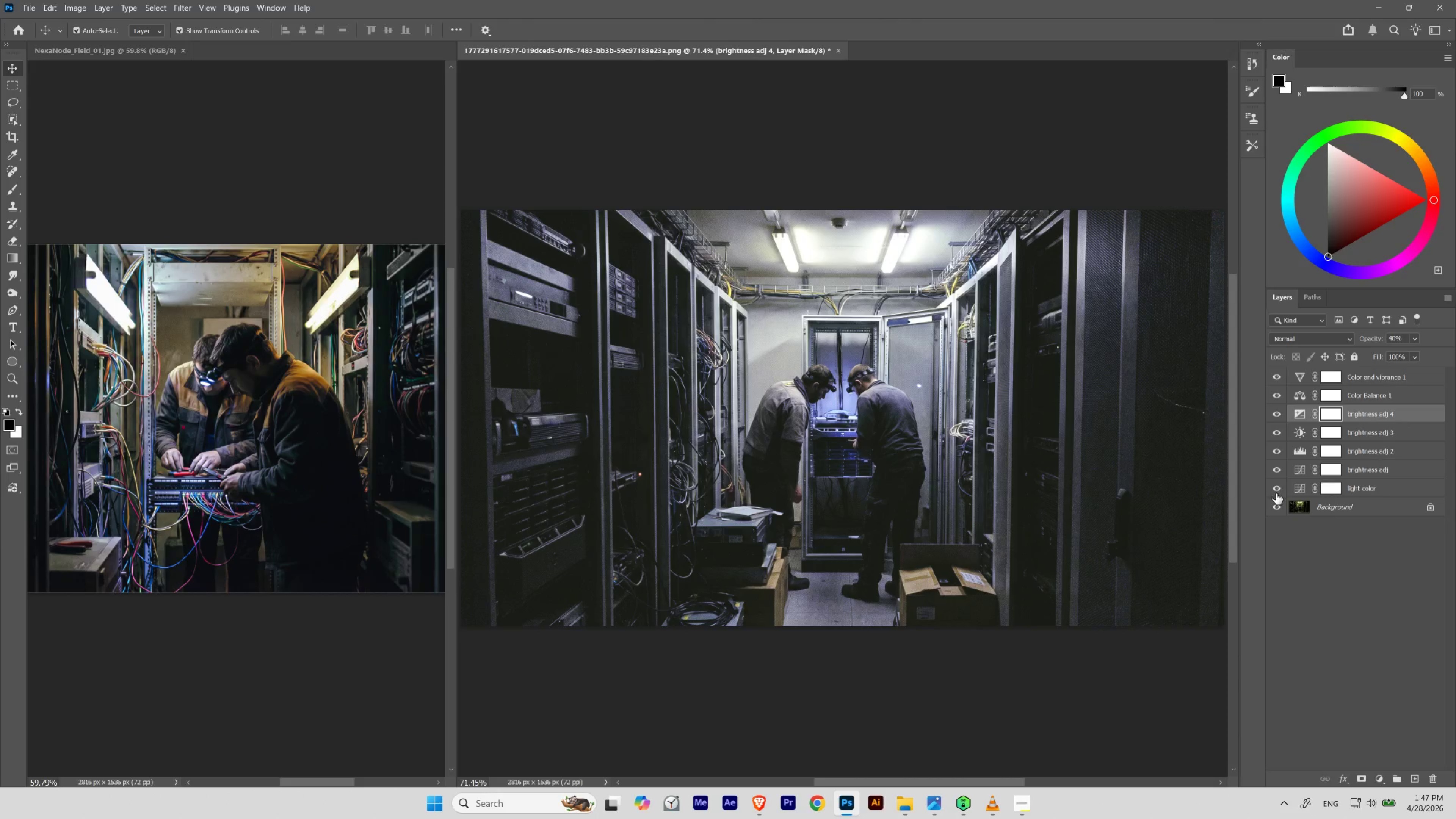 
left_click_drag(start_coordinate=[1279, 395], to_coordinate=[1281, 374])
 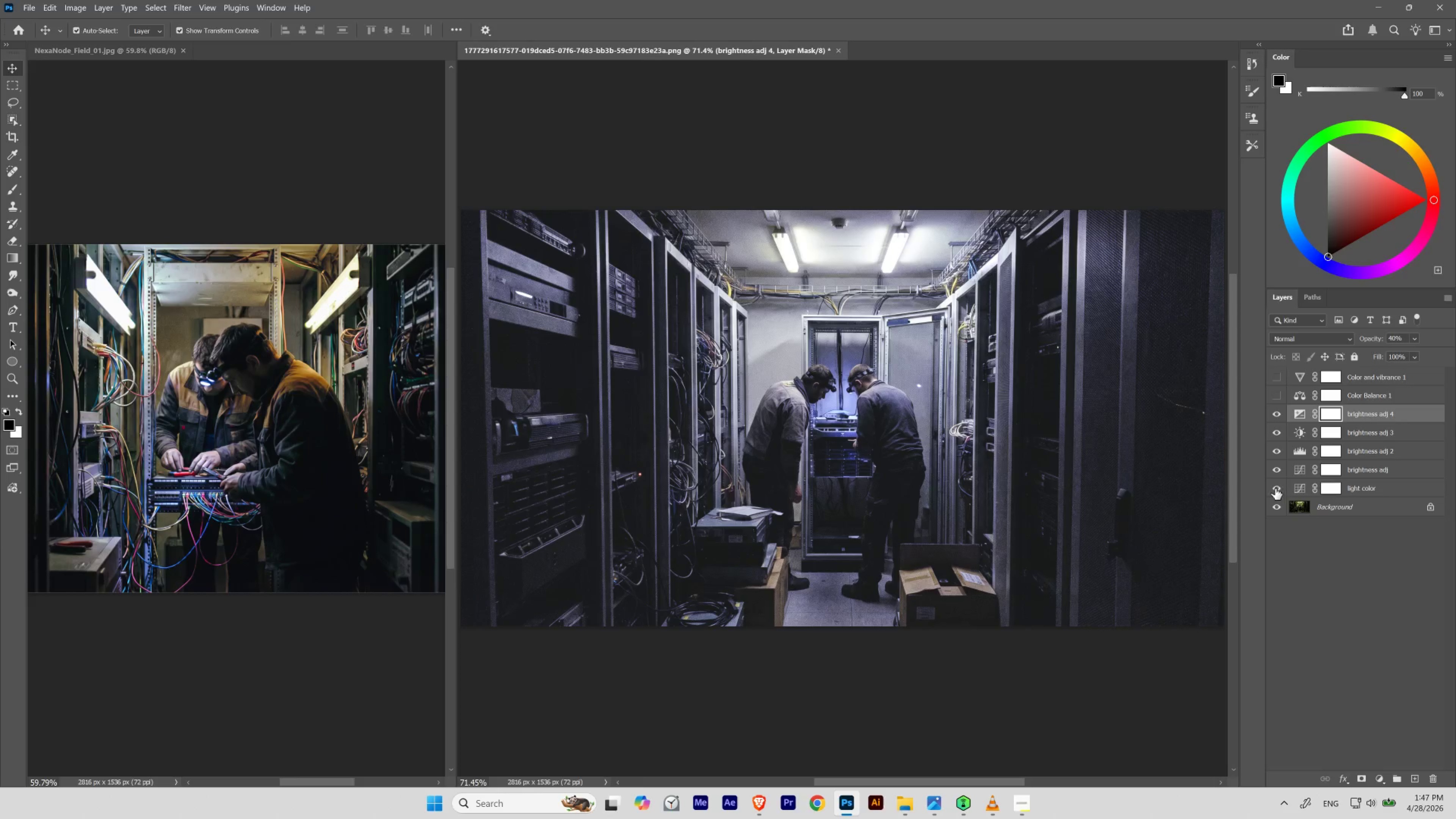 
left_click_drag(start_coordinate=[1275, 488], to_coordinate=[1279, 415])
 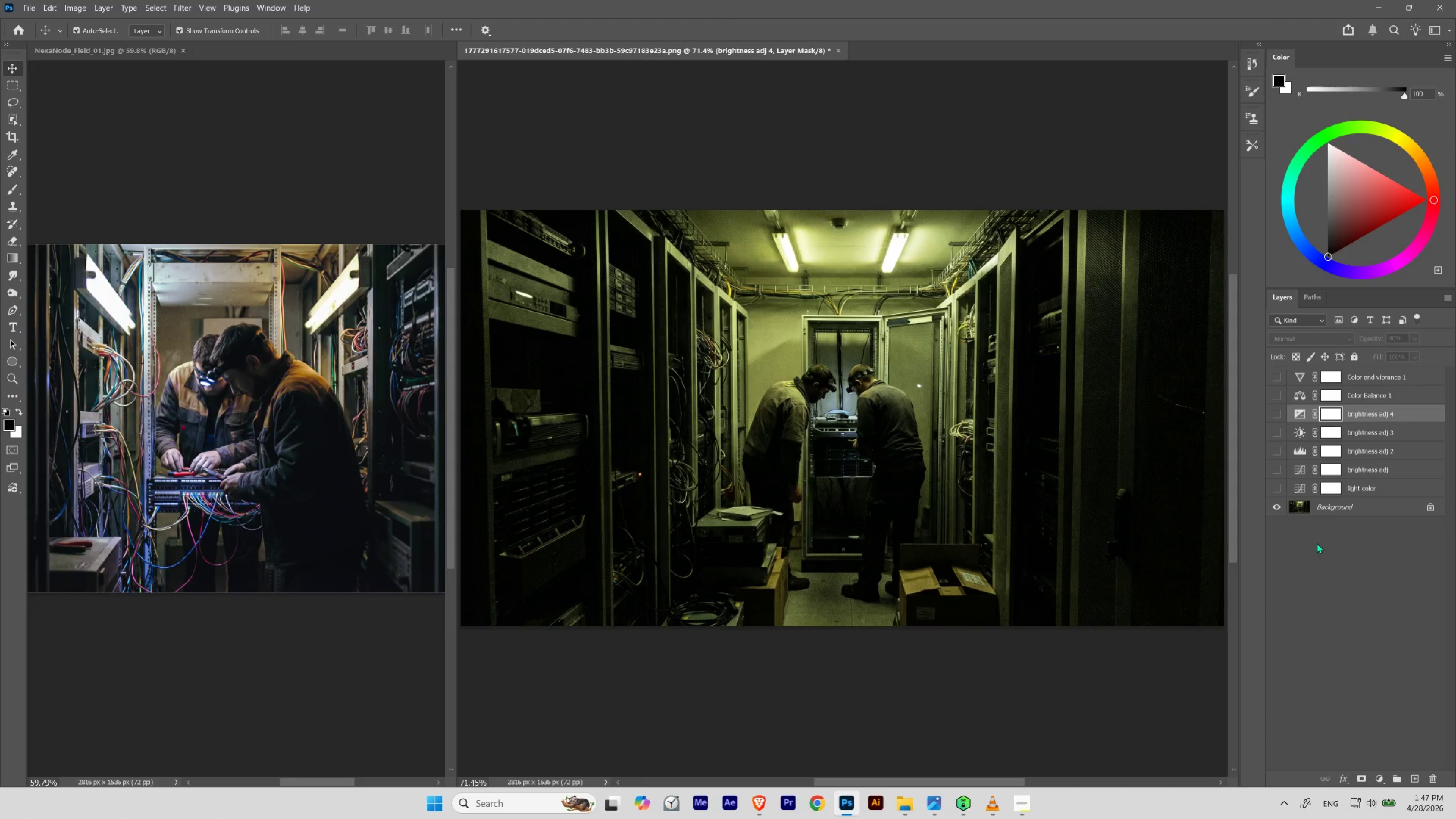 
key(Control+Z)
 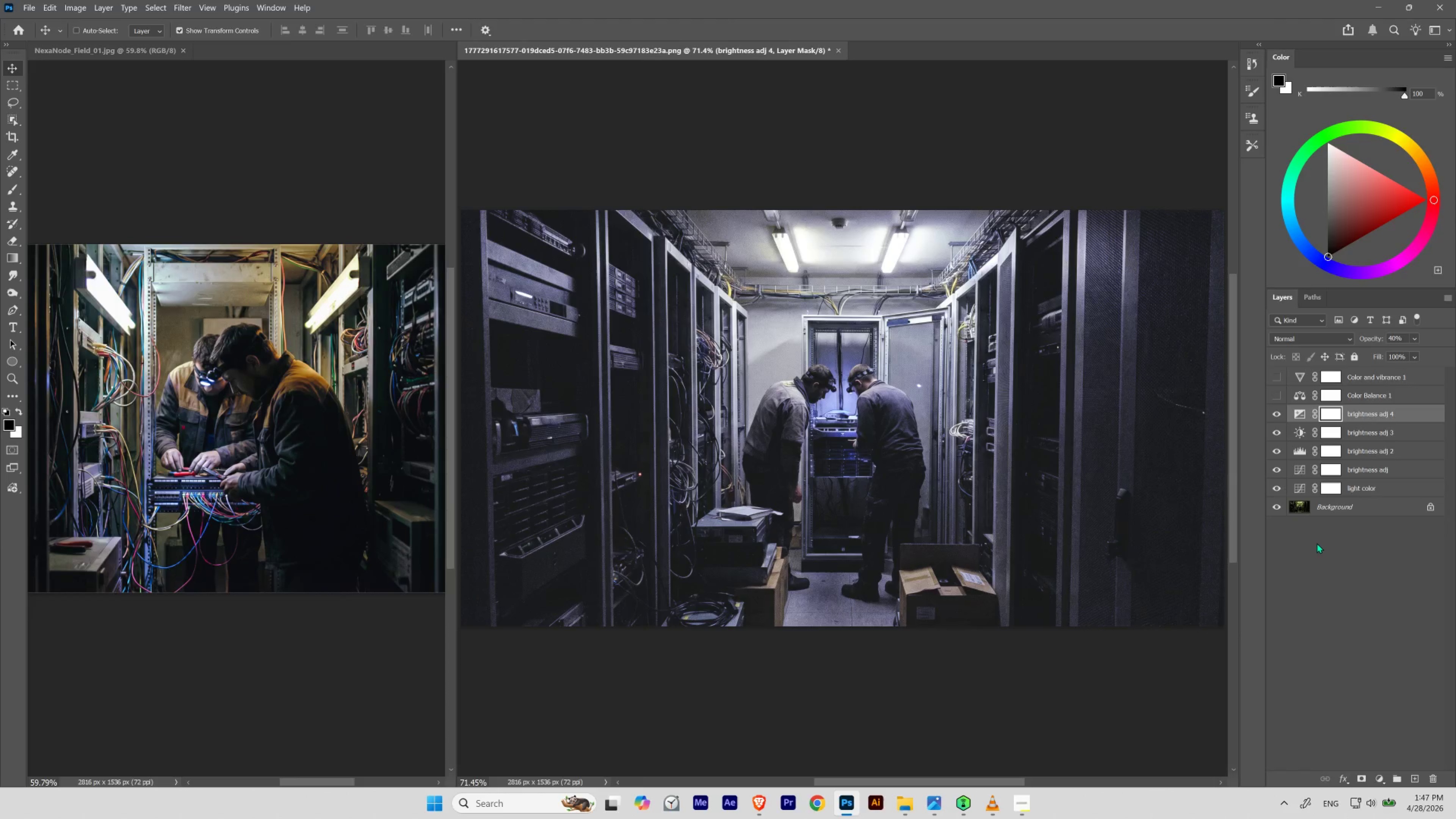 
key(Control+Shift+Z)
 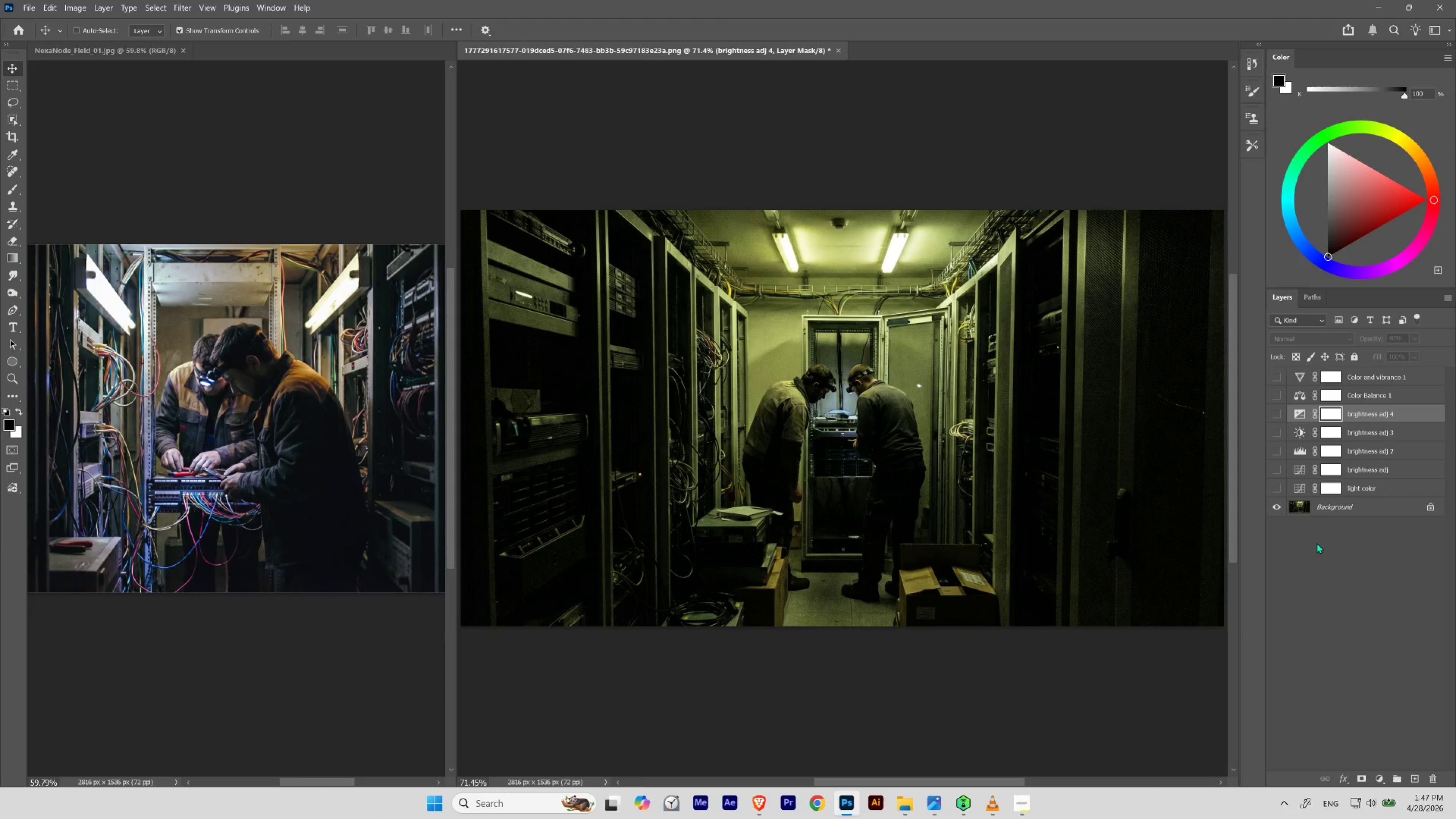 
key(Control+Z)
 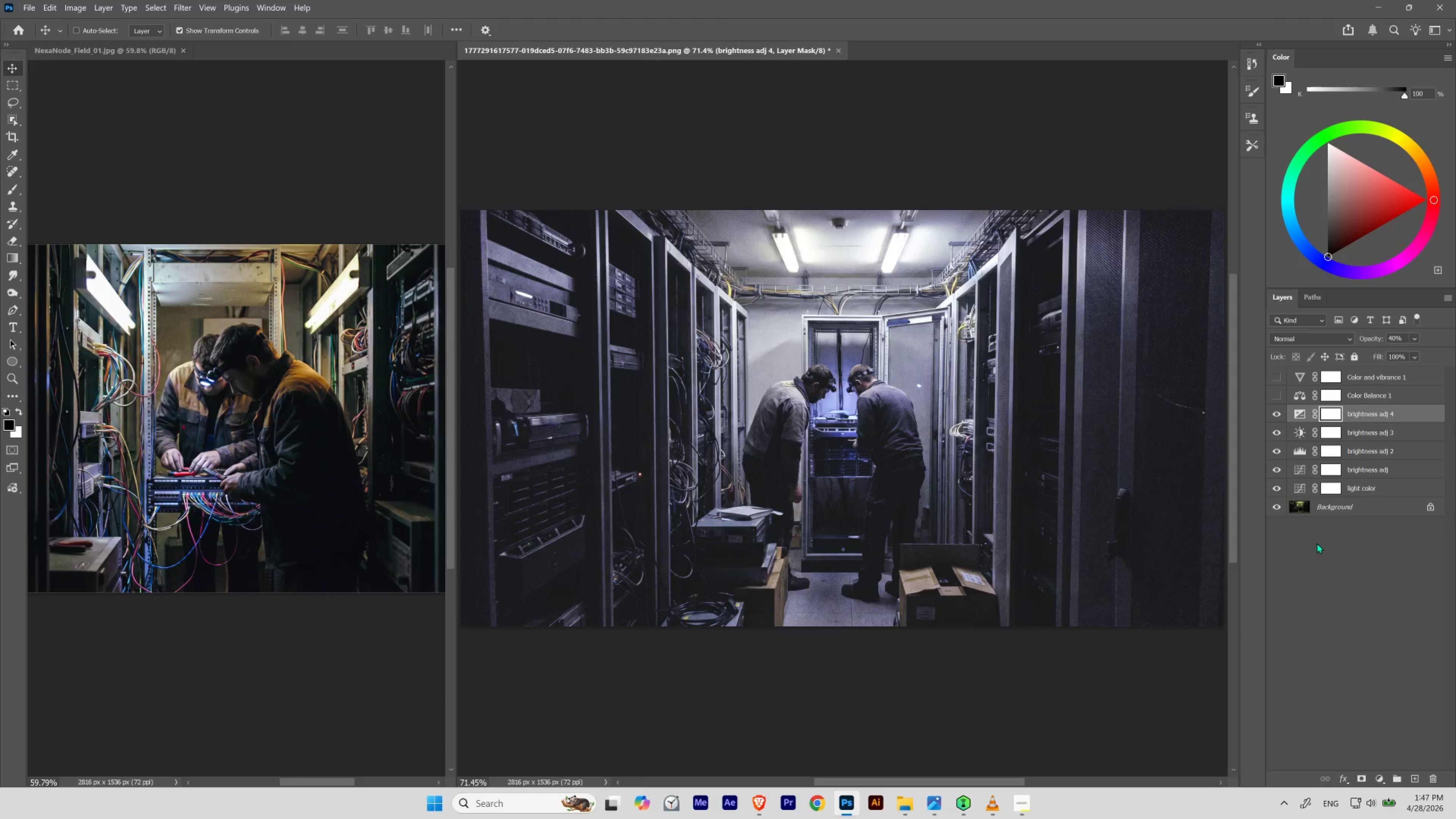 
key(Control+Shift+Z)
 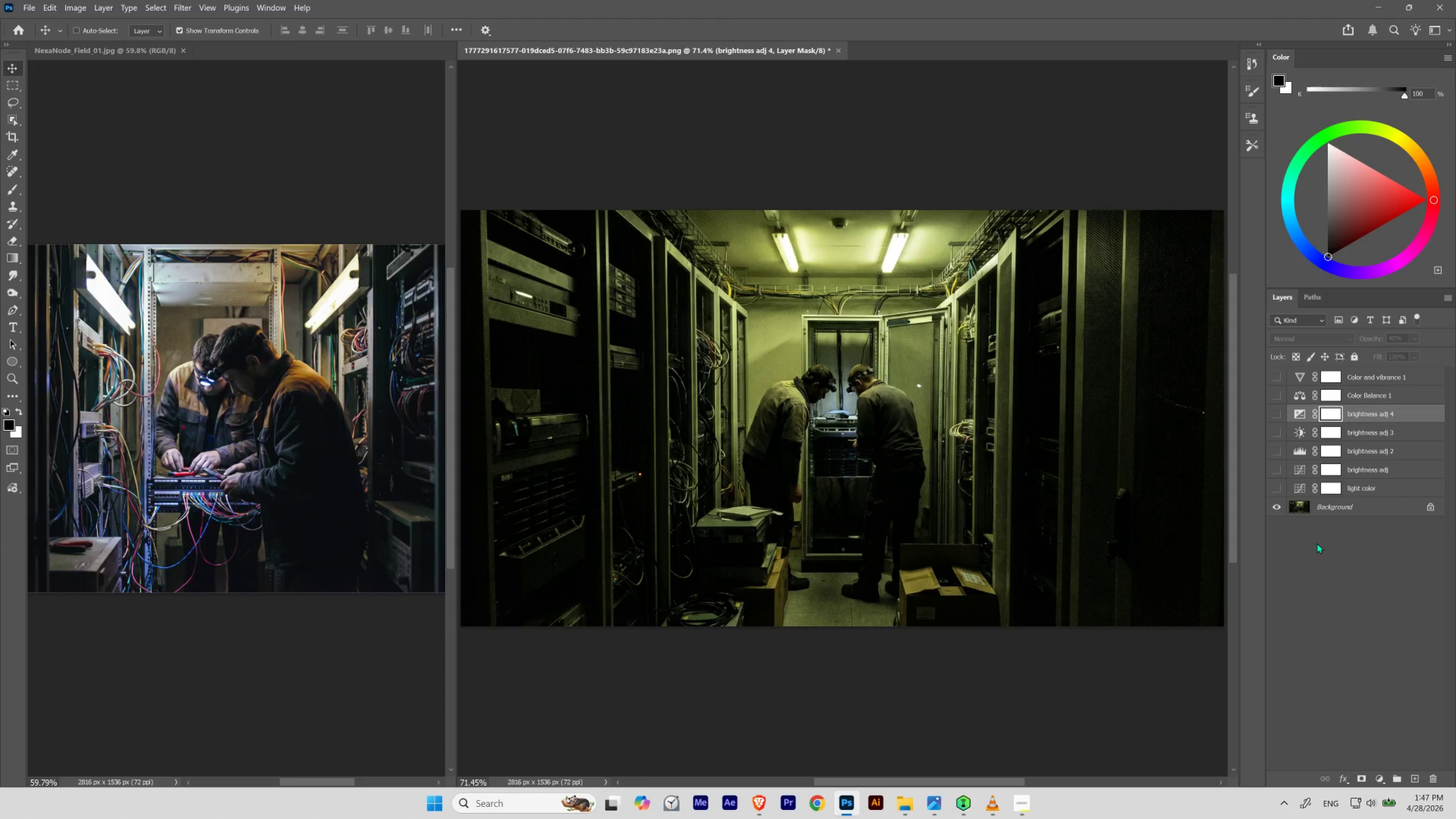 
key(Control+Z)
 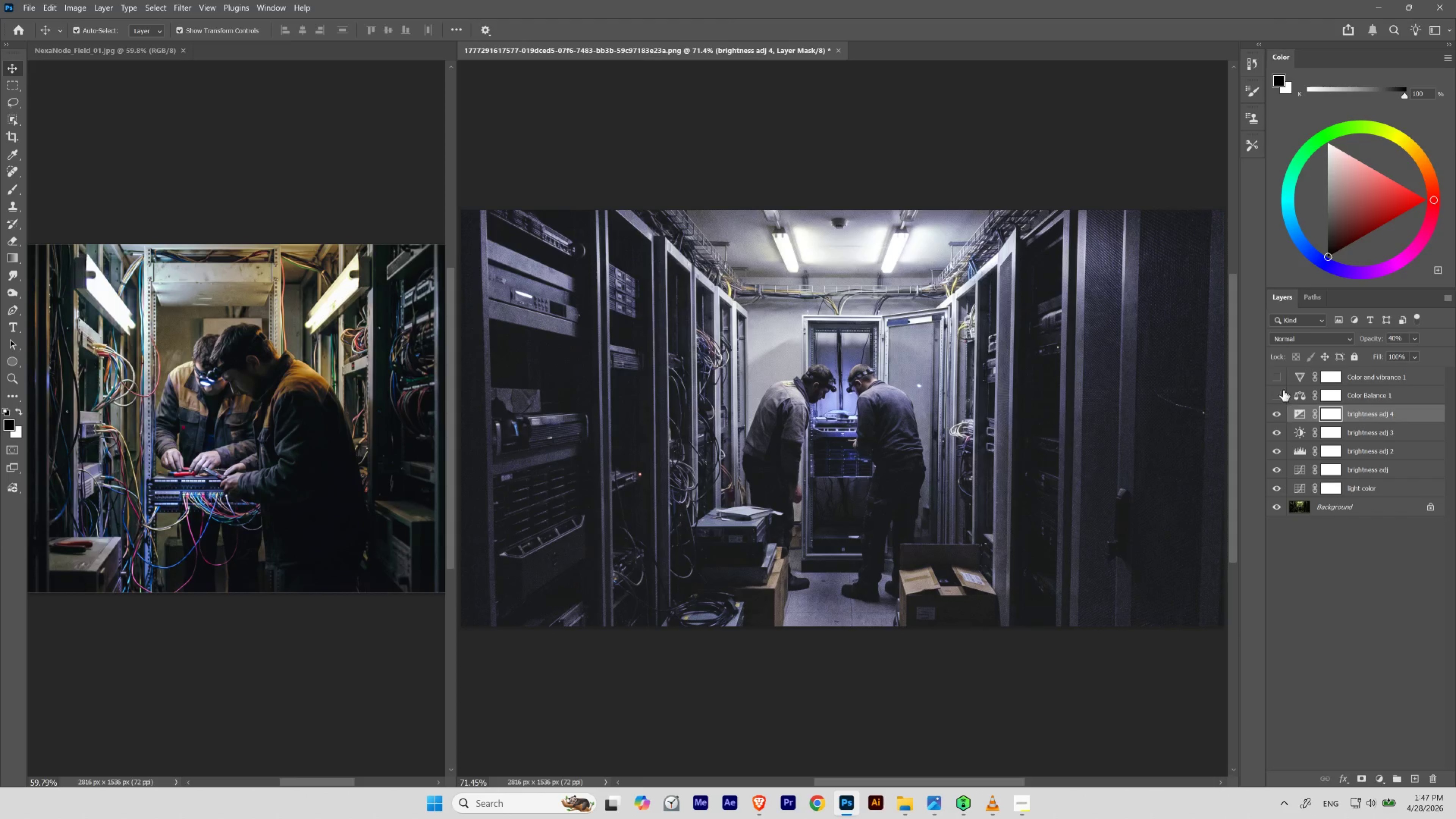 
left_click_drag(start_coordinate=[1279, 393], to_coordinate=[1277, 375])
 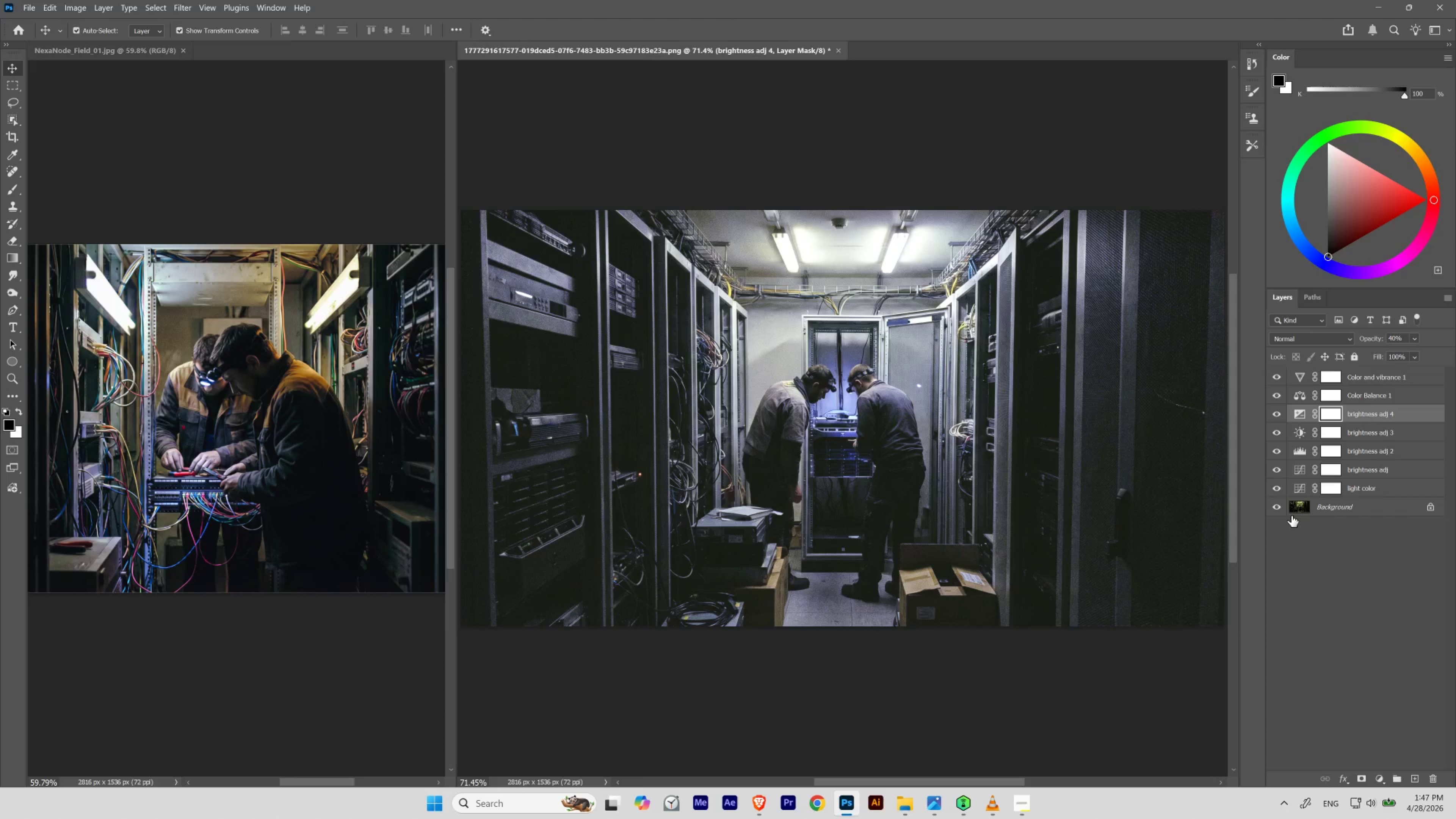 
key(Control+Z)
 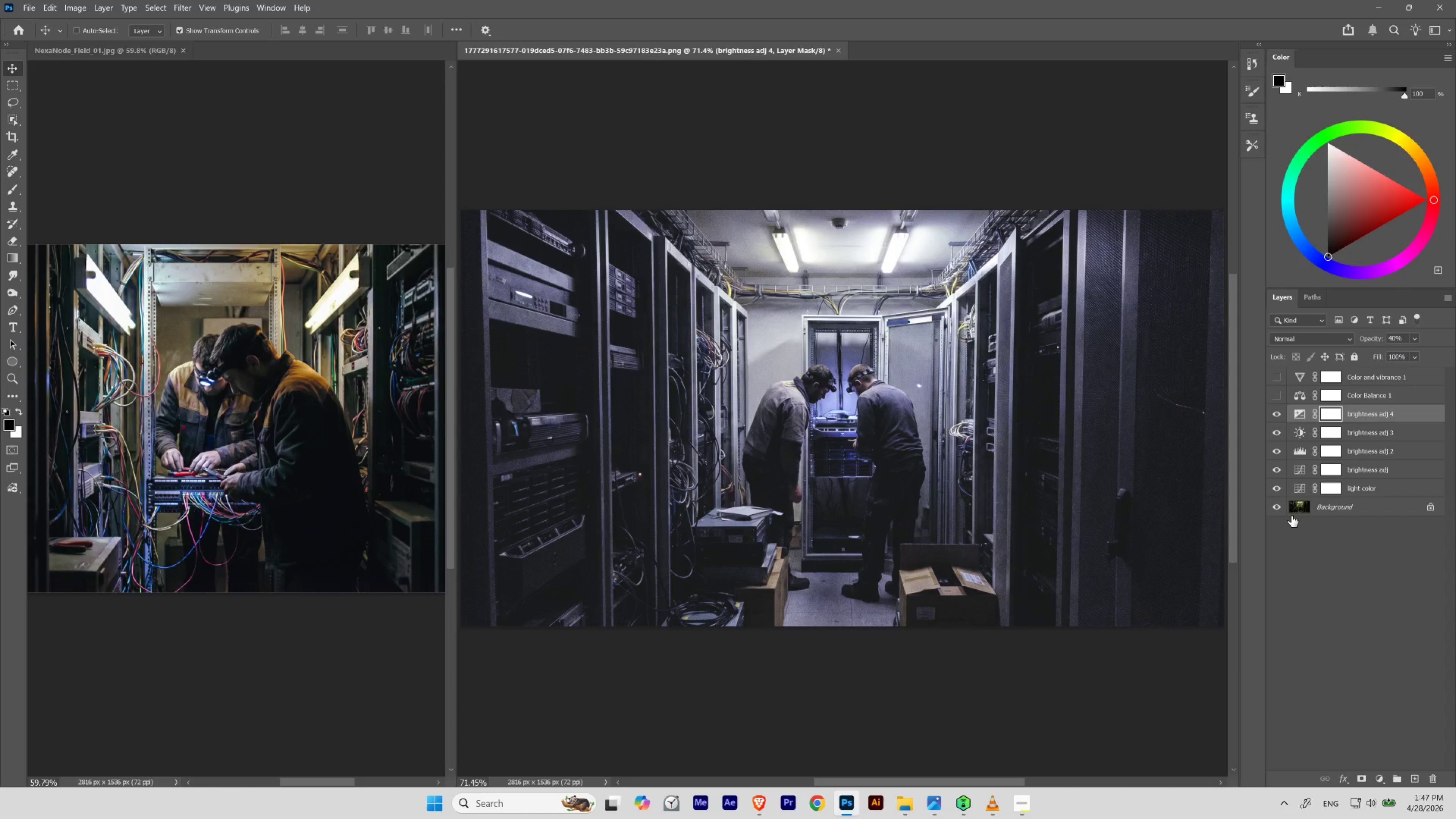 
key(Control+Shift+Z)
 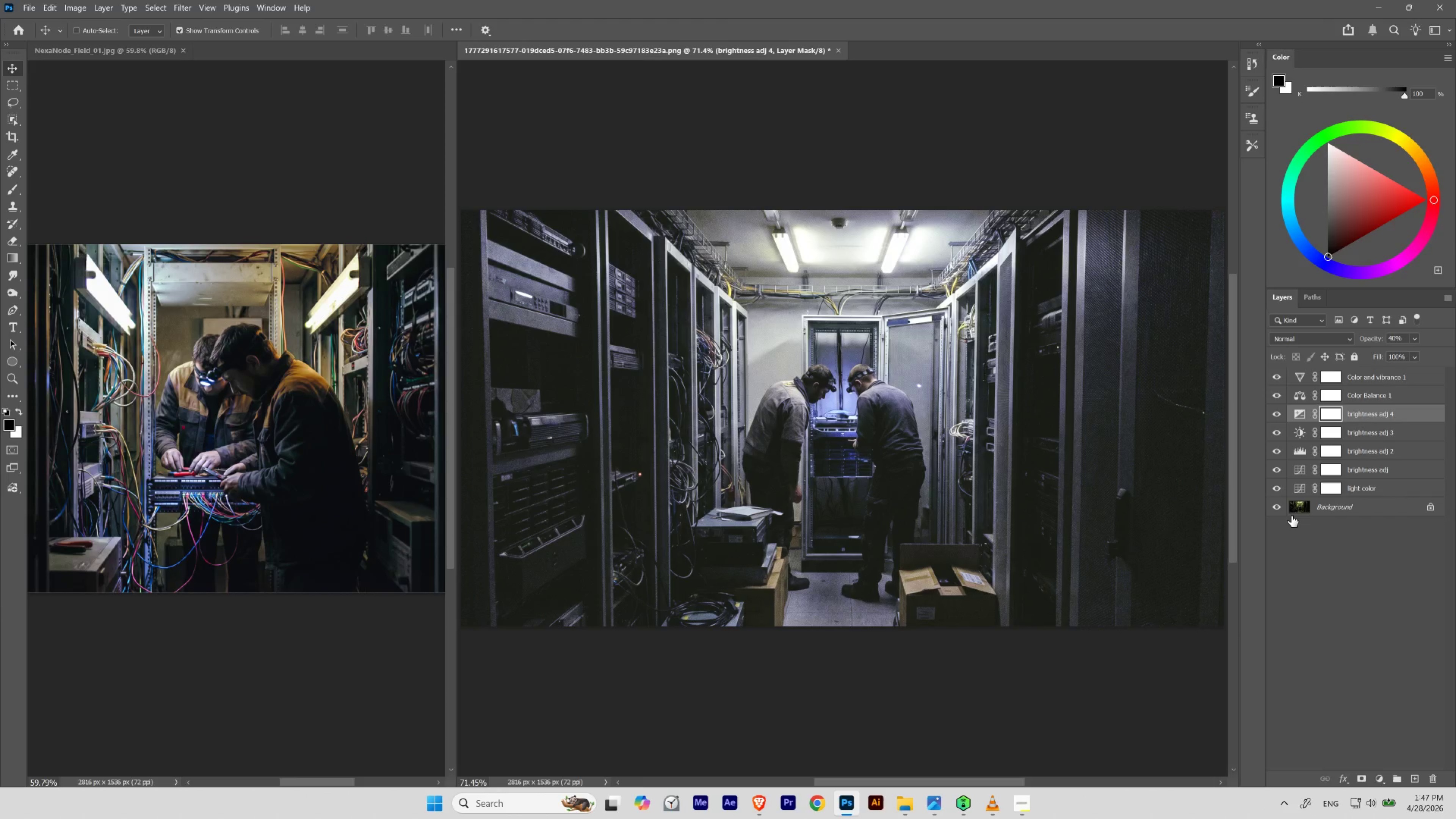 
key(Control+Z)
 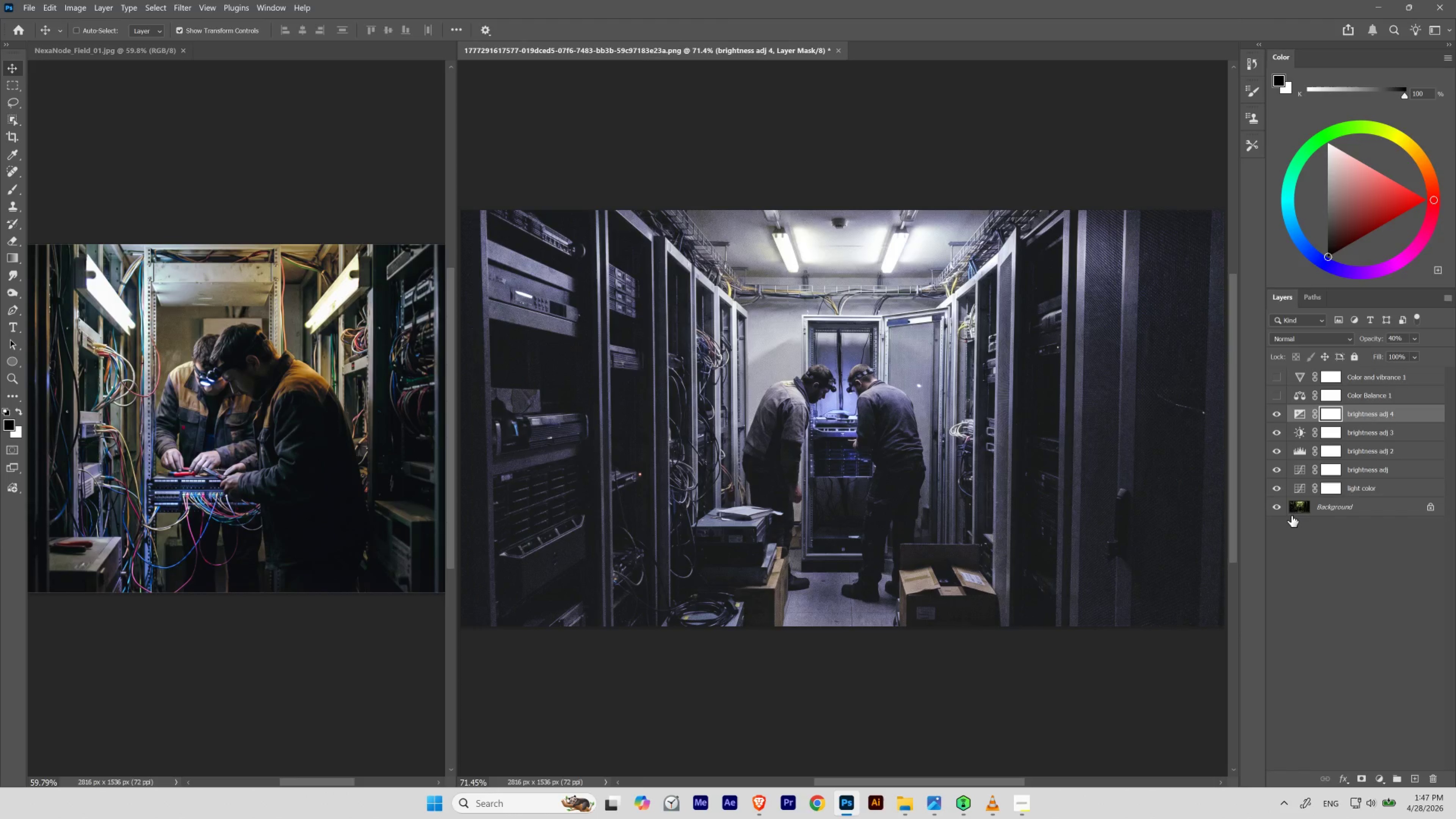 
key(Control+Shift+Z)
 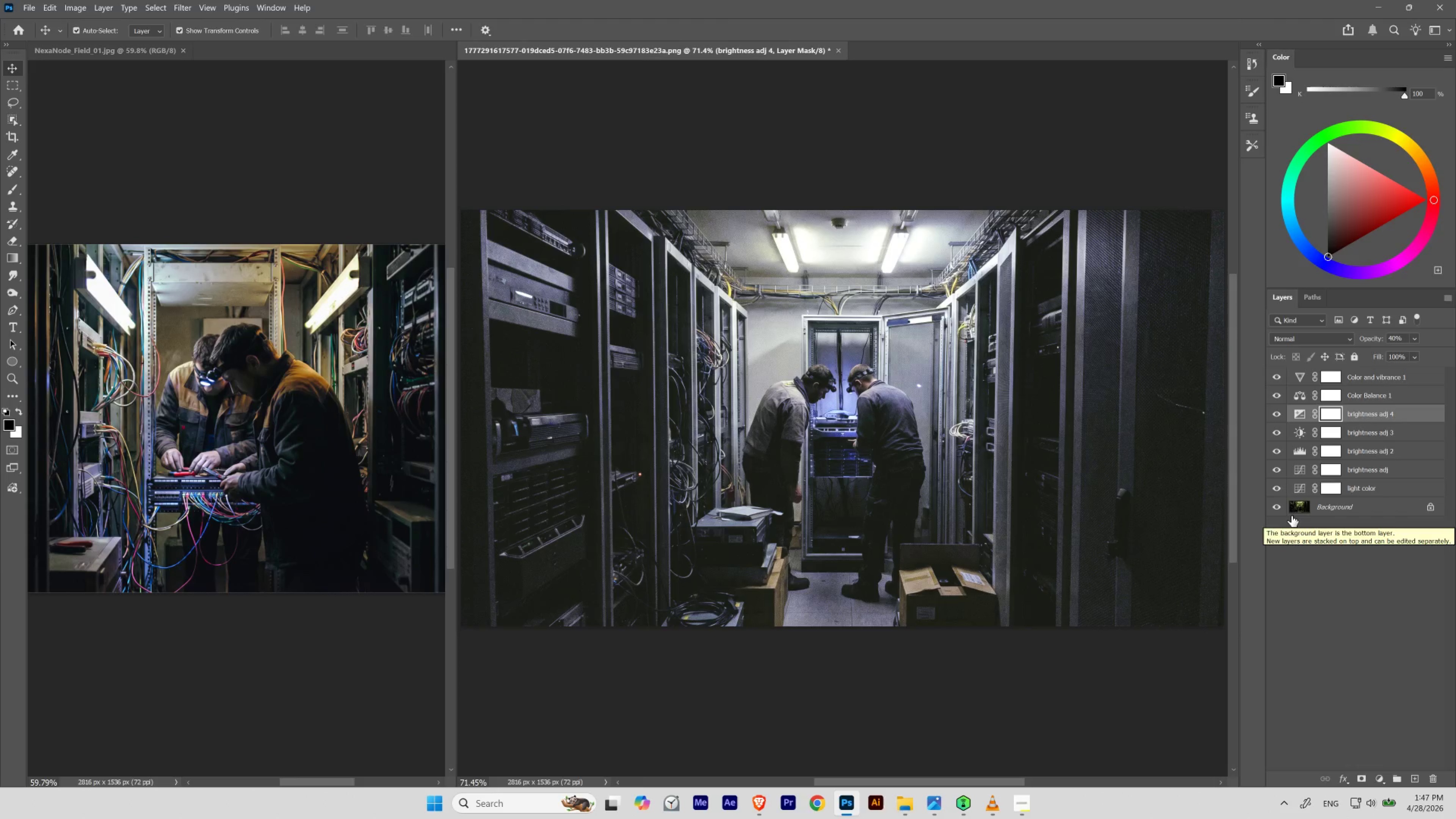 
wait(8.97)
 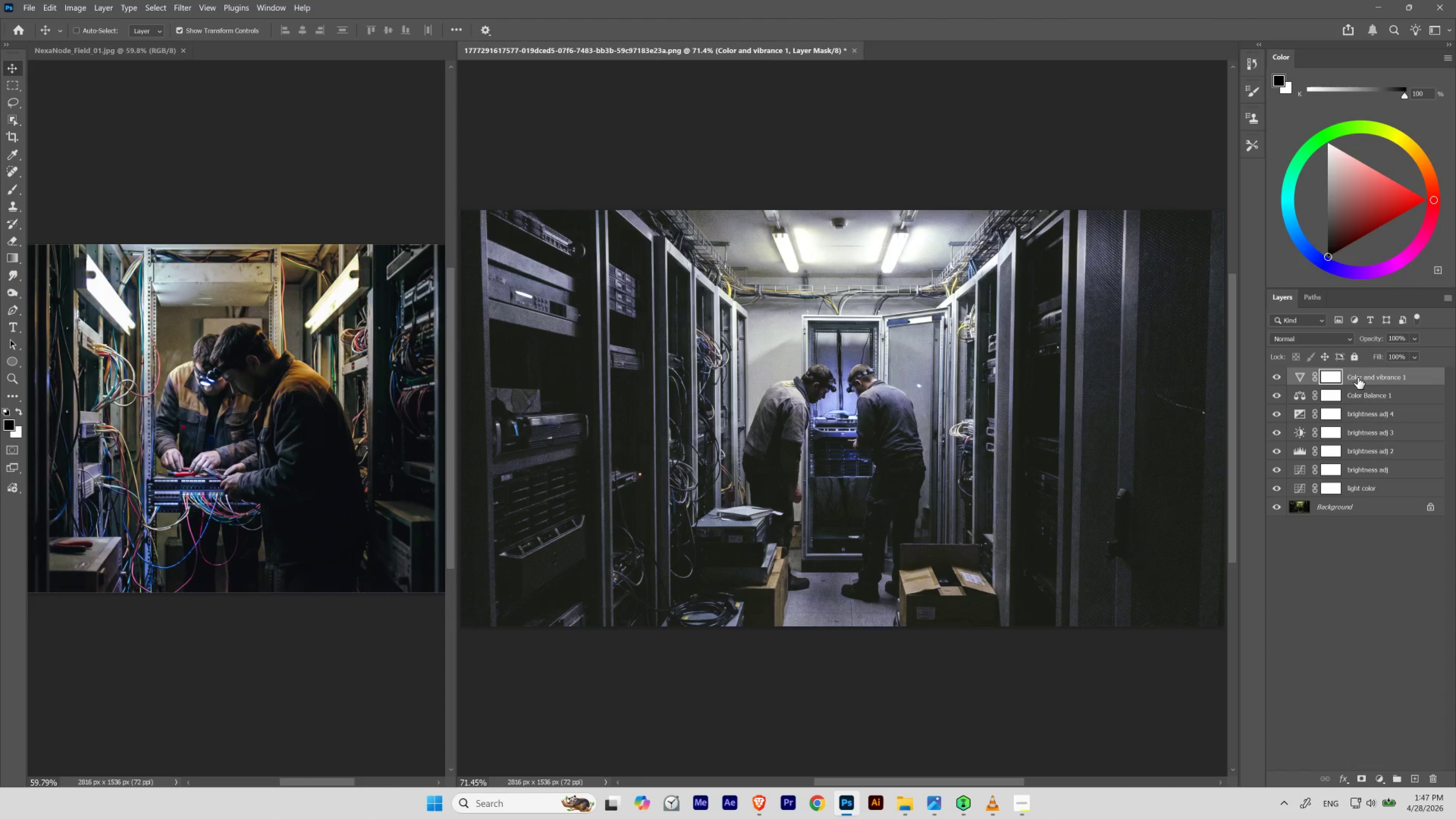 
key(Alt+Control+Shift+E)
 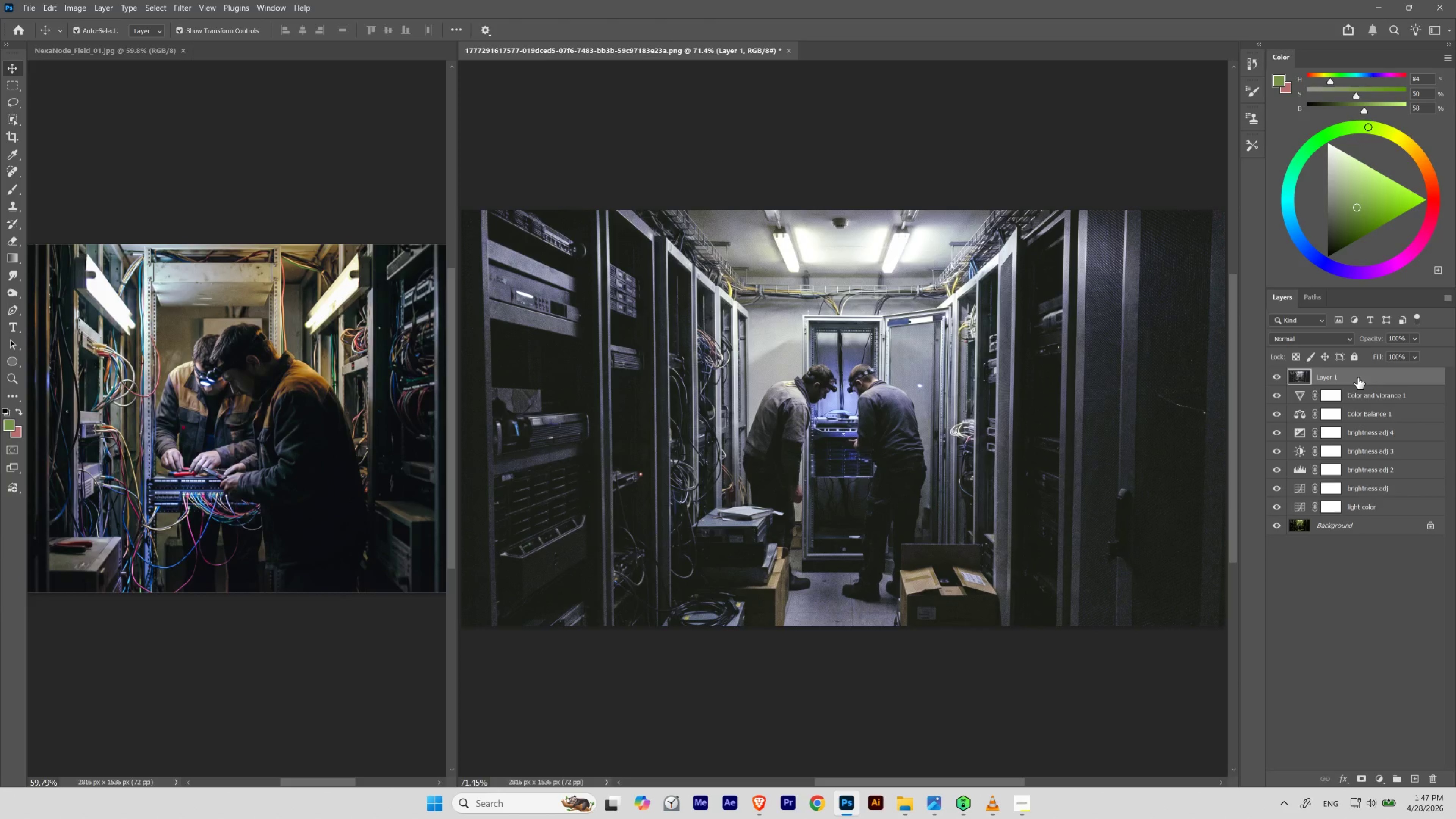 
right_click([1357, 377])
 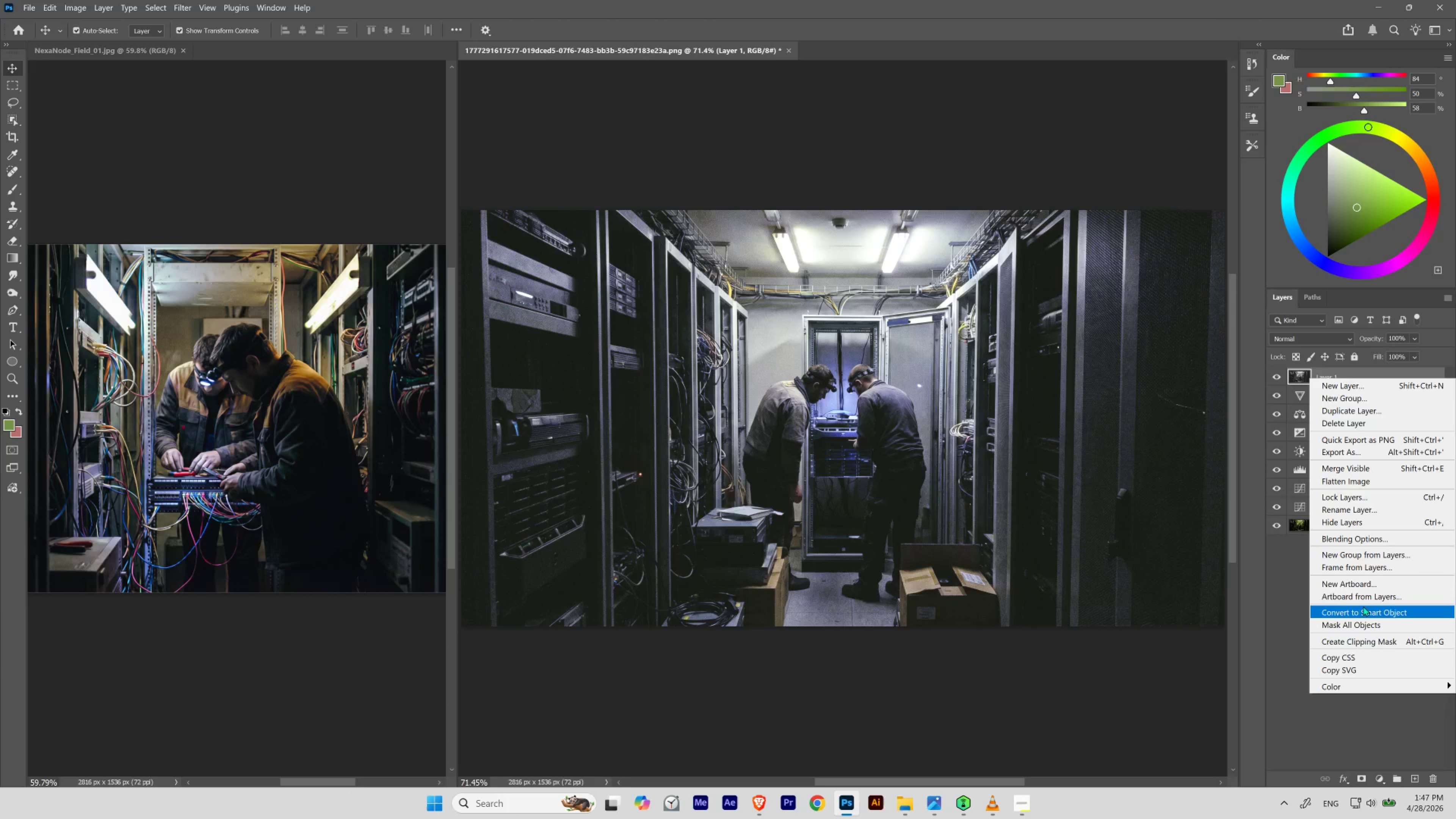 
left_click([1366, 609])
 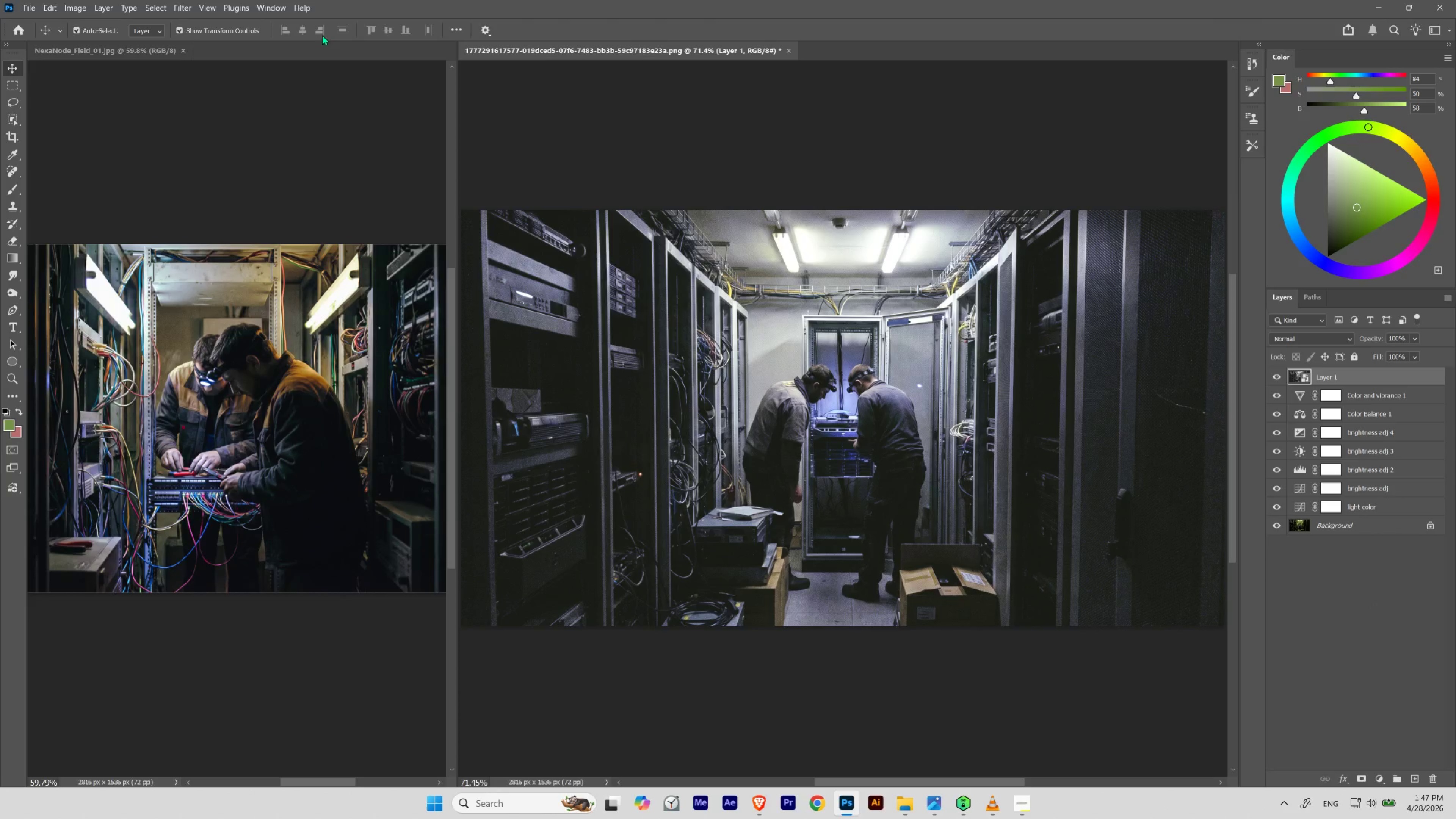 
wait(6.41)
 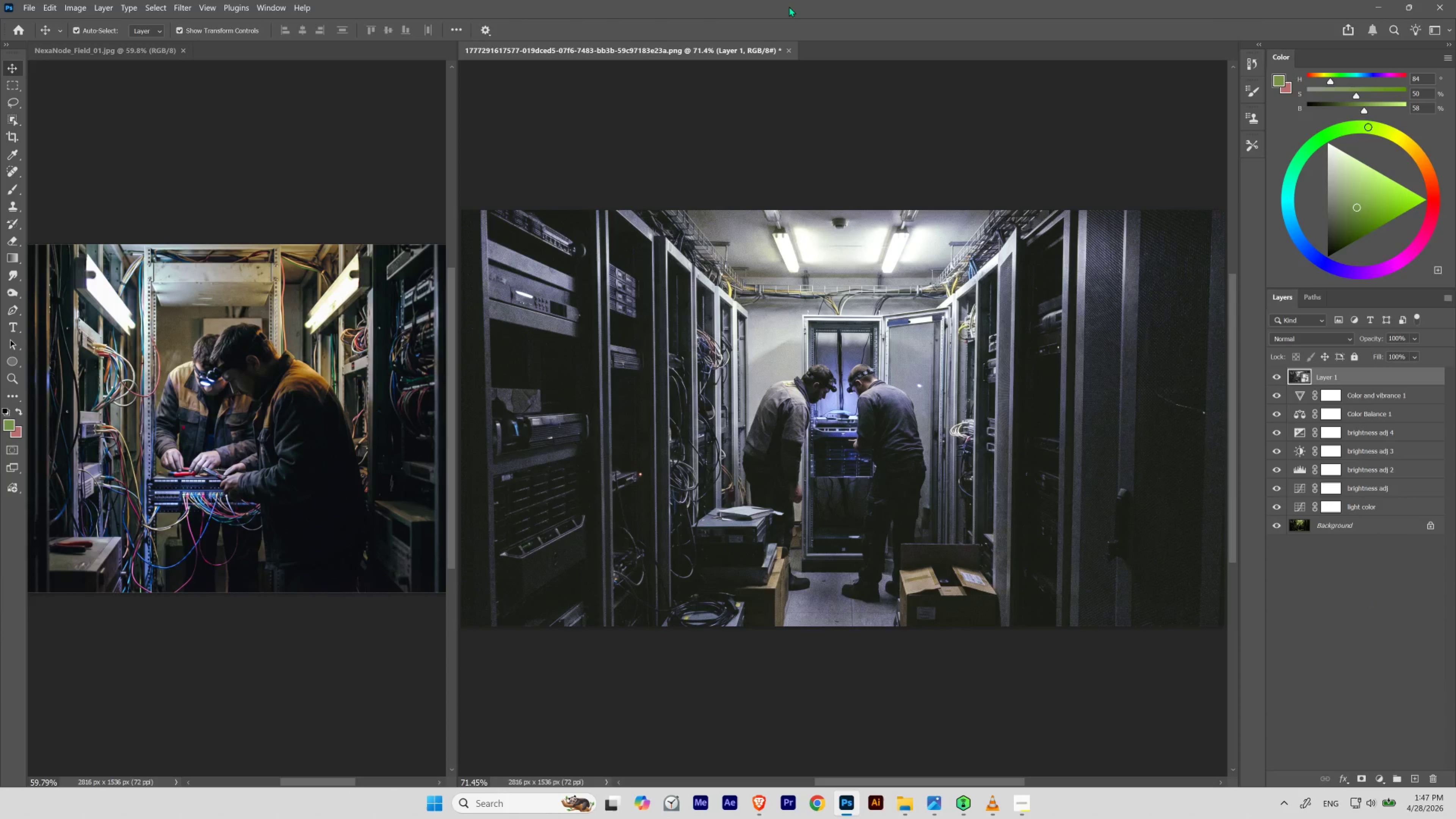 
hold_key(key=Space, duration=2.3)
 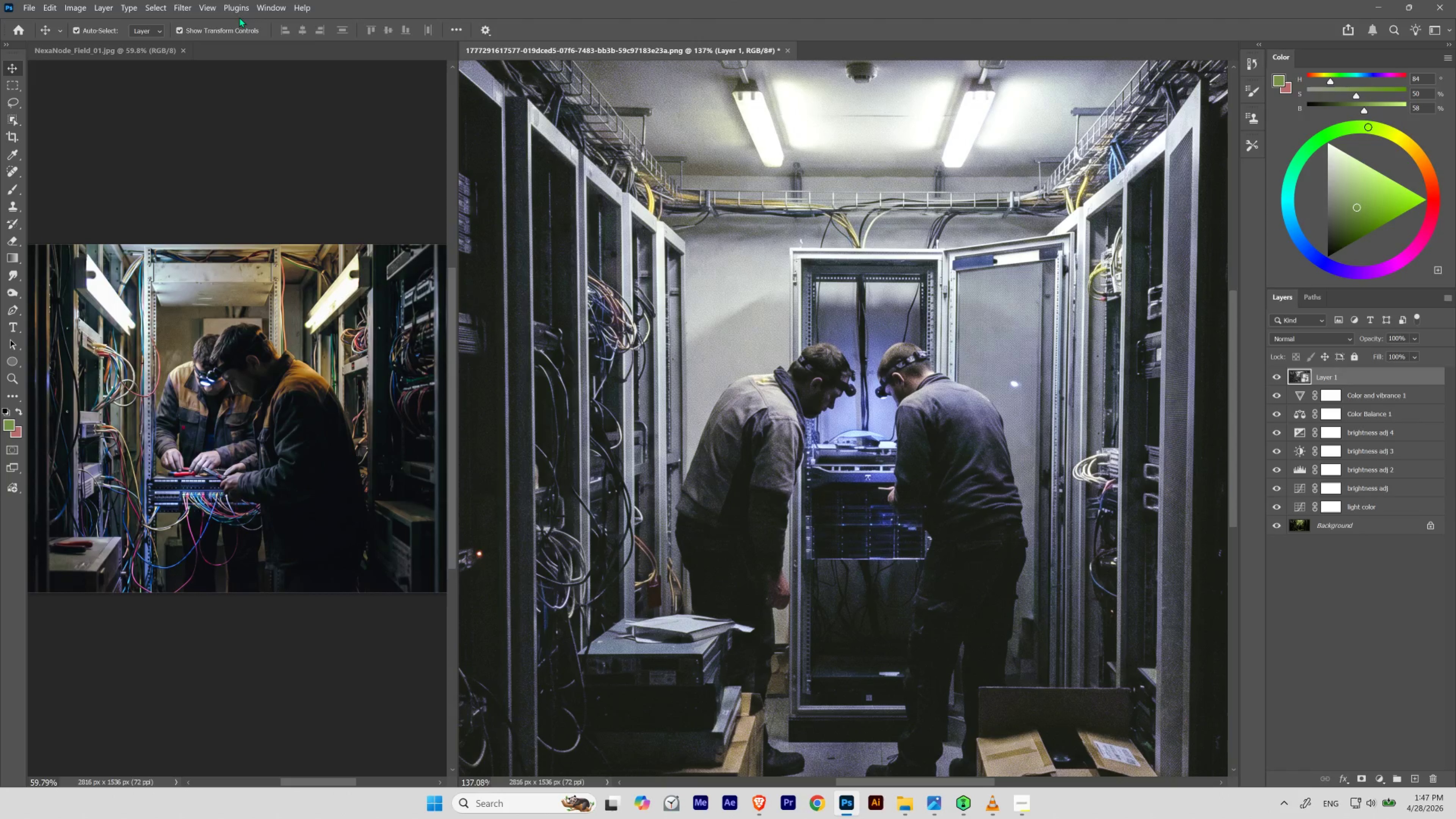 
hold_key(key=ControlLeft, duration=0.83)
left_click_drag(start_coordinate=[896, 383], to_coordinate=[918, 403])
 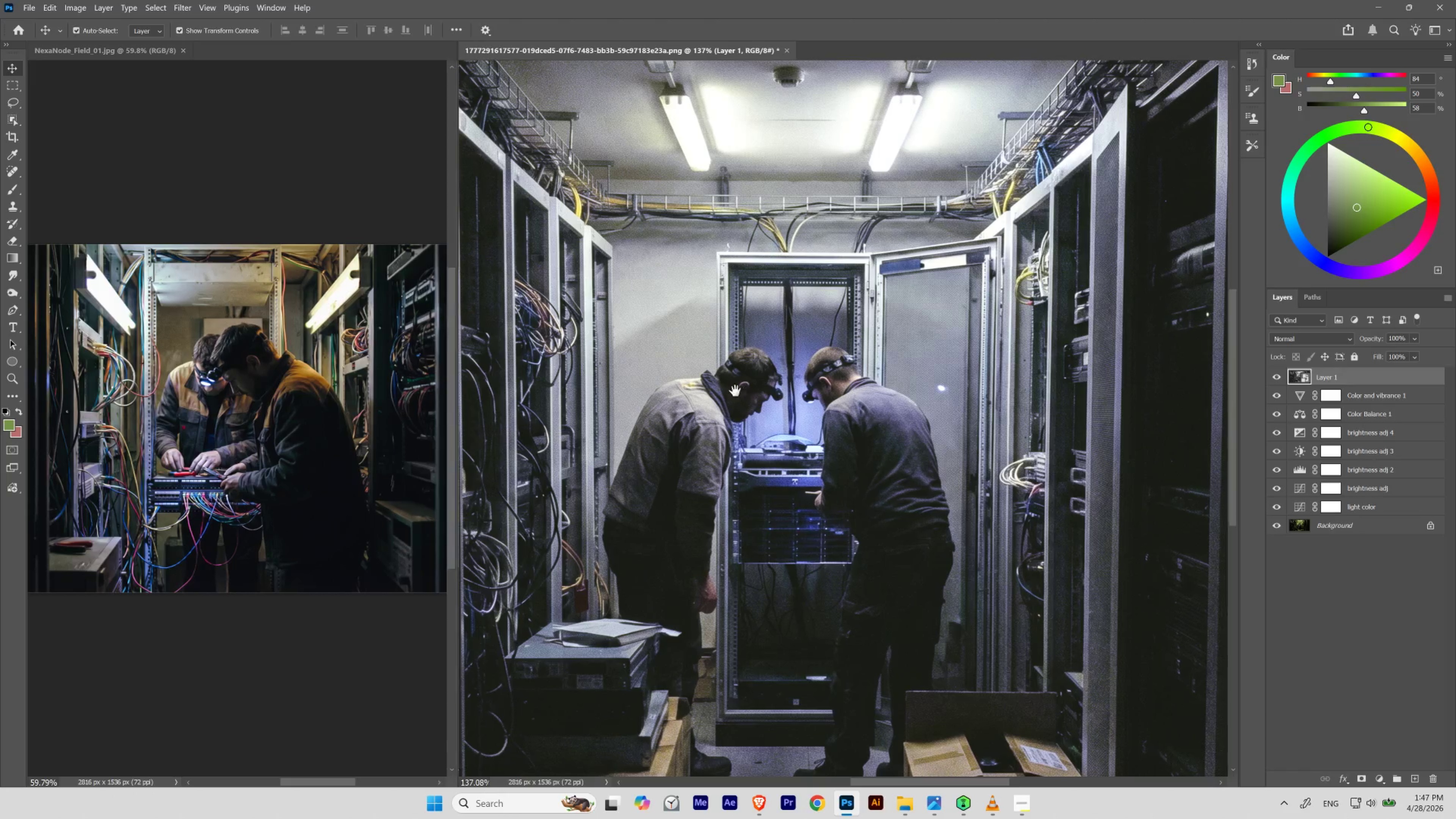 
left_click_drag(start_coordinate=[735, 391], to_coordinate=[808, 387])
 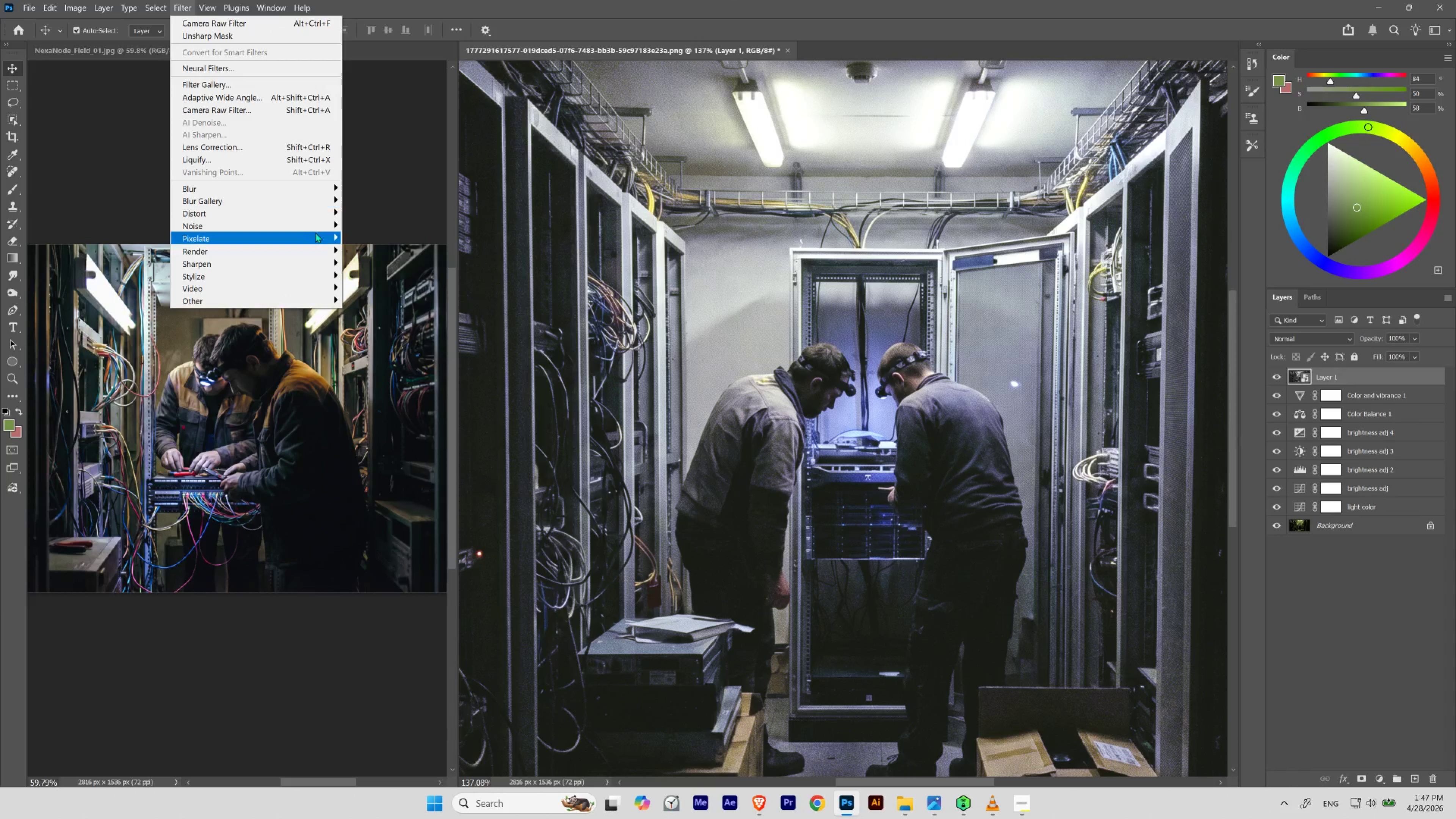 
left_click([308, 262])
 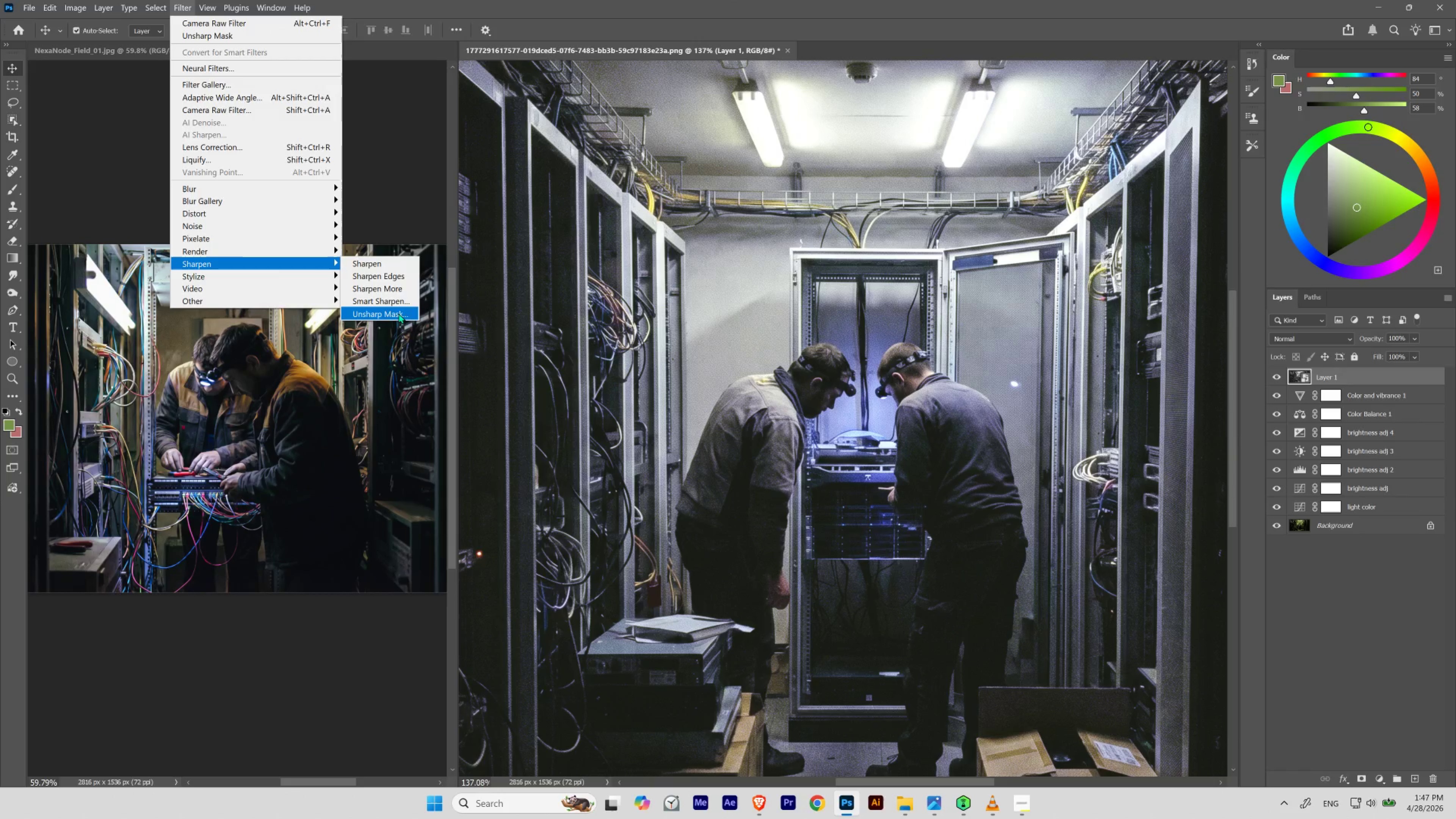 
left_click([398, 313])
 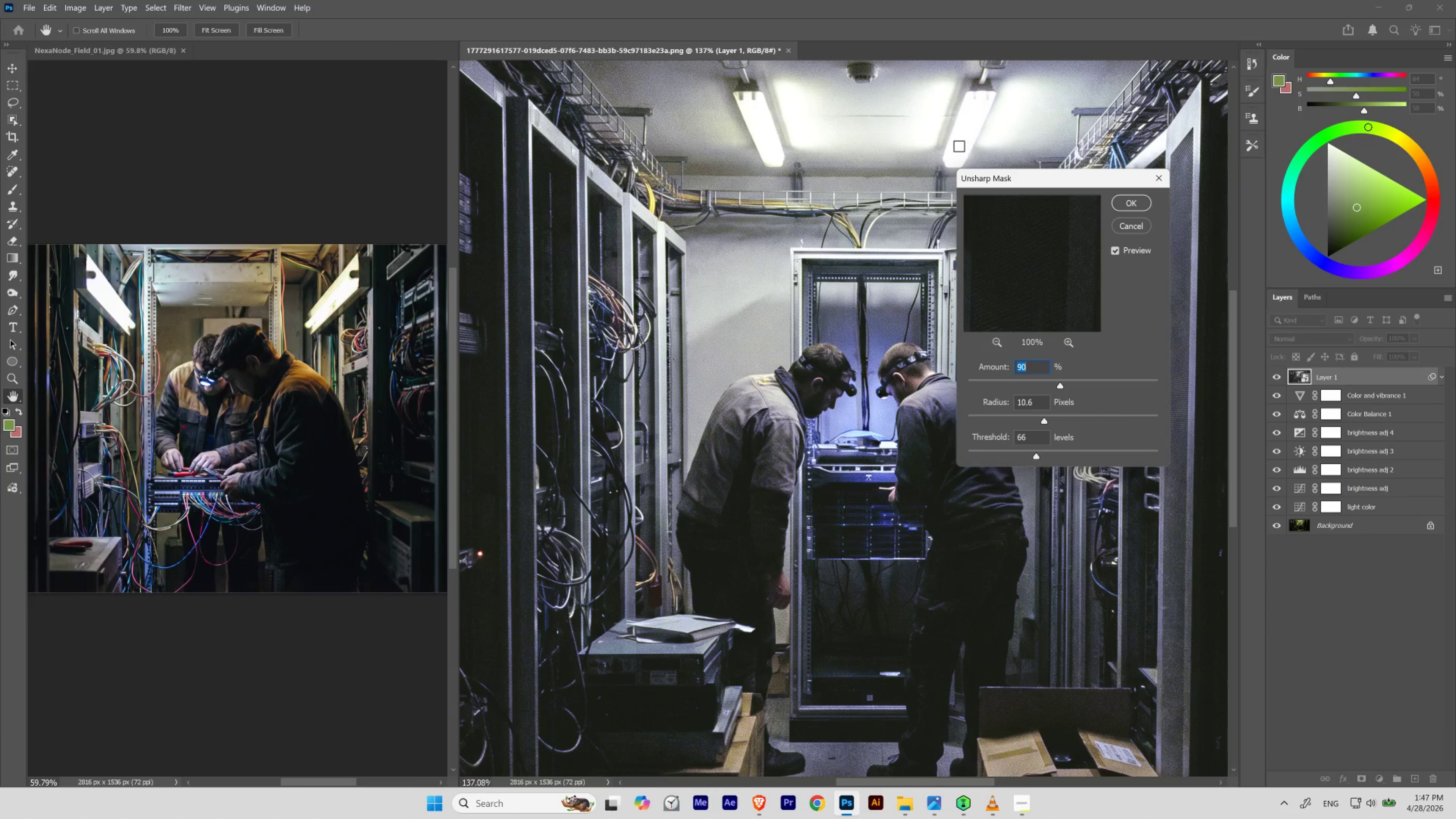 
left_click_drag(start_coordinate=[991, 183], to_coordinate=[1162, 200])
 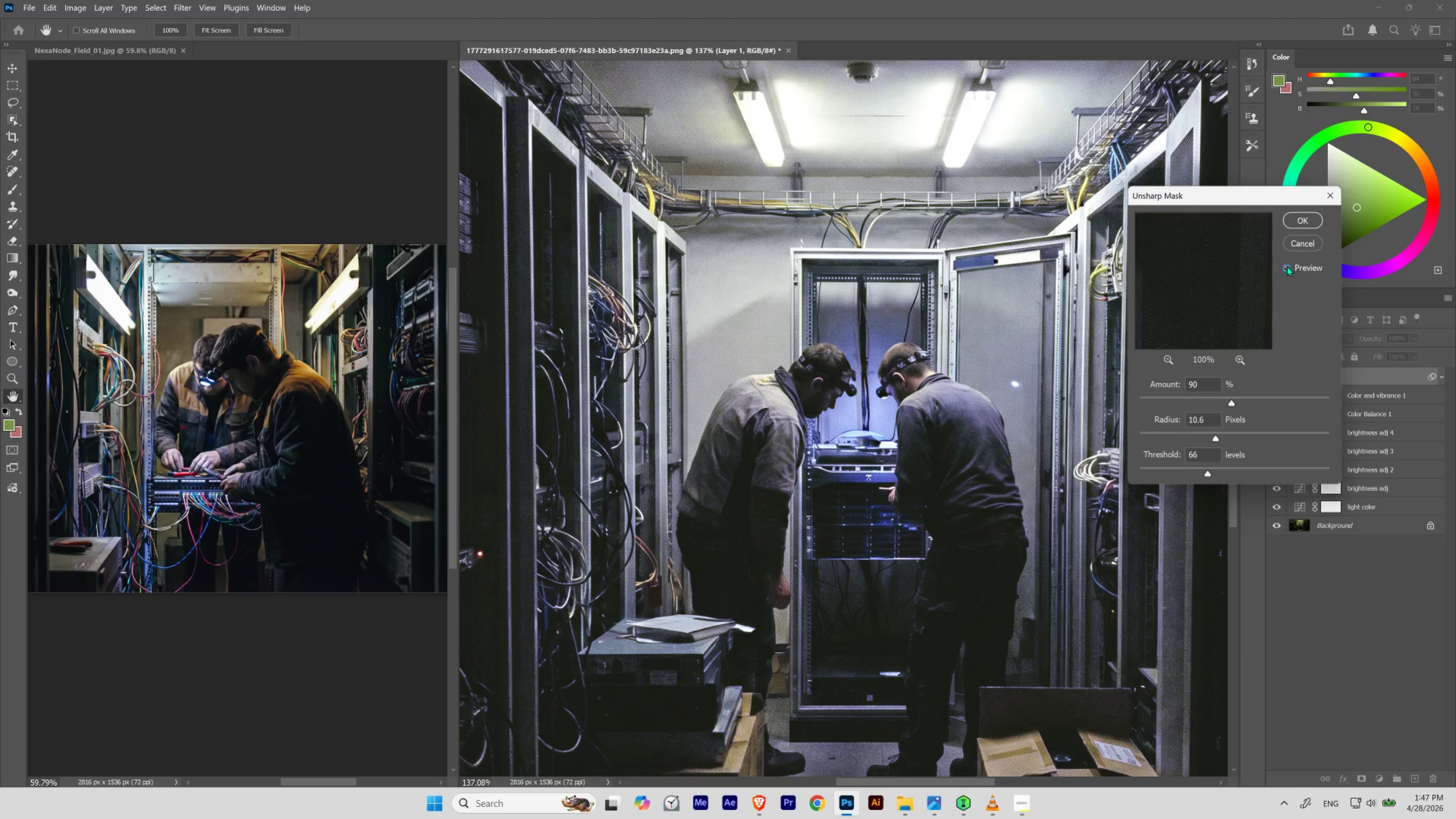 
left_click([1287, 266])
 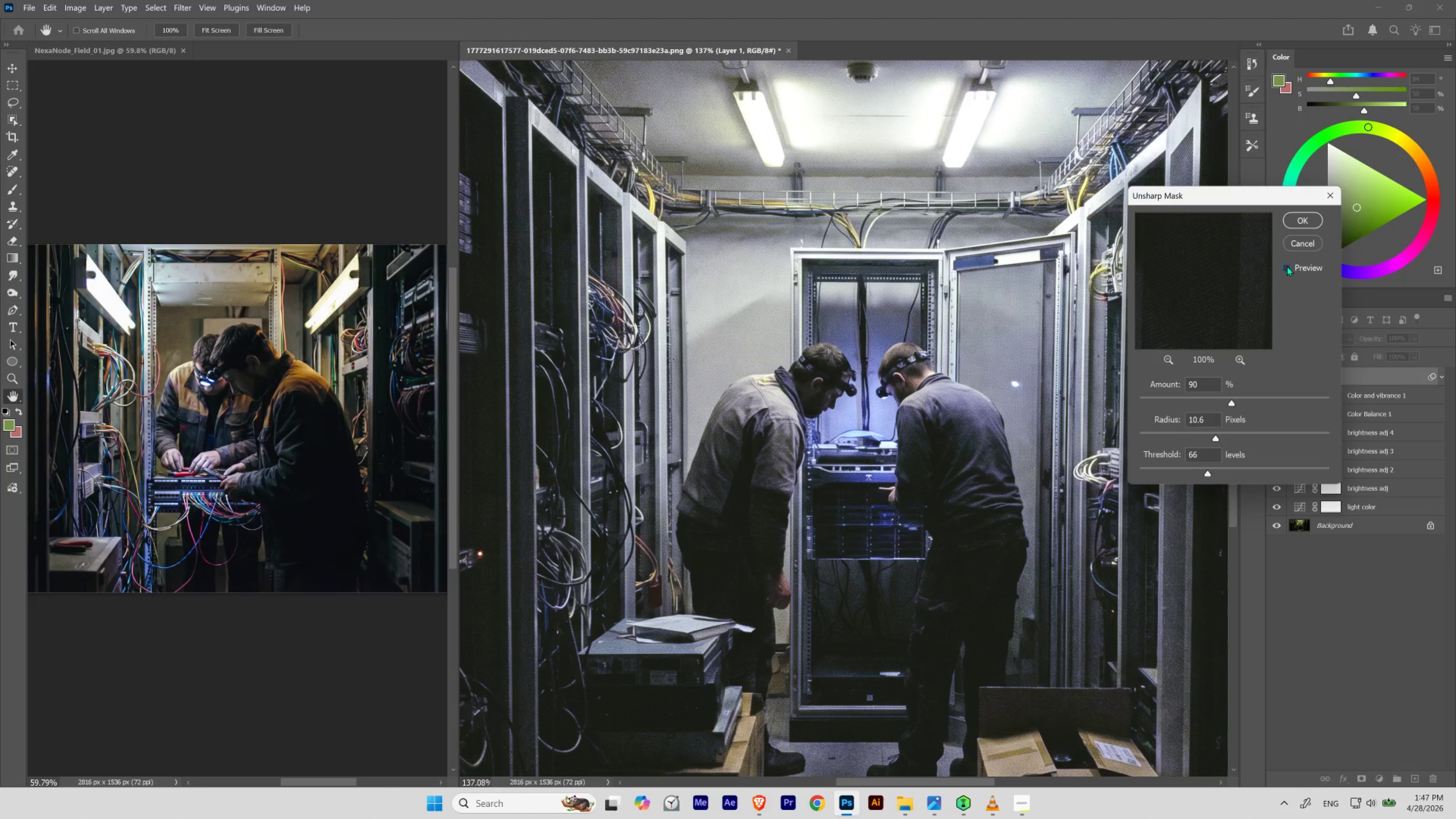 
left_click([1287, 266])
 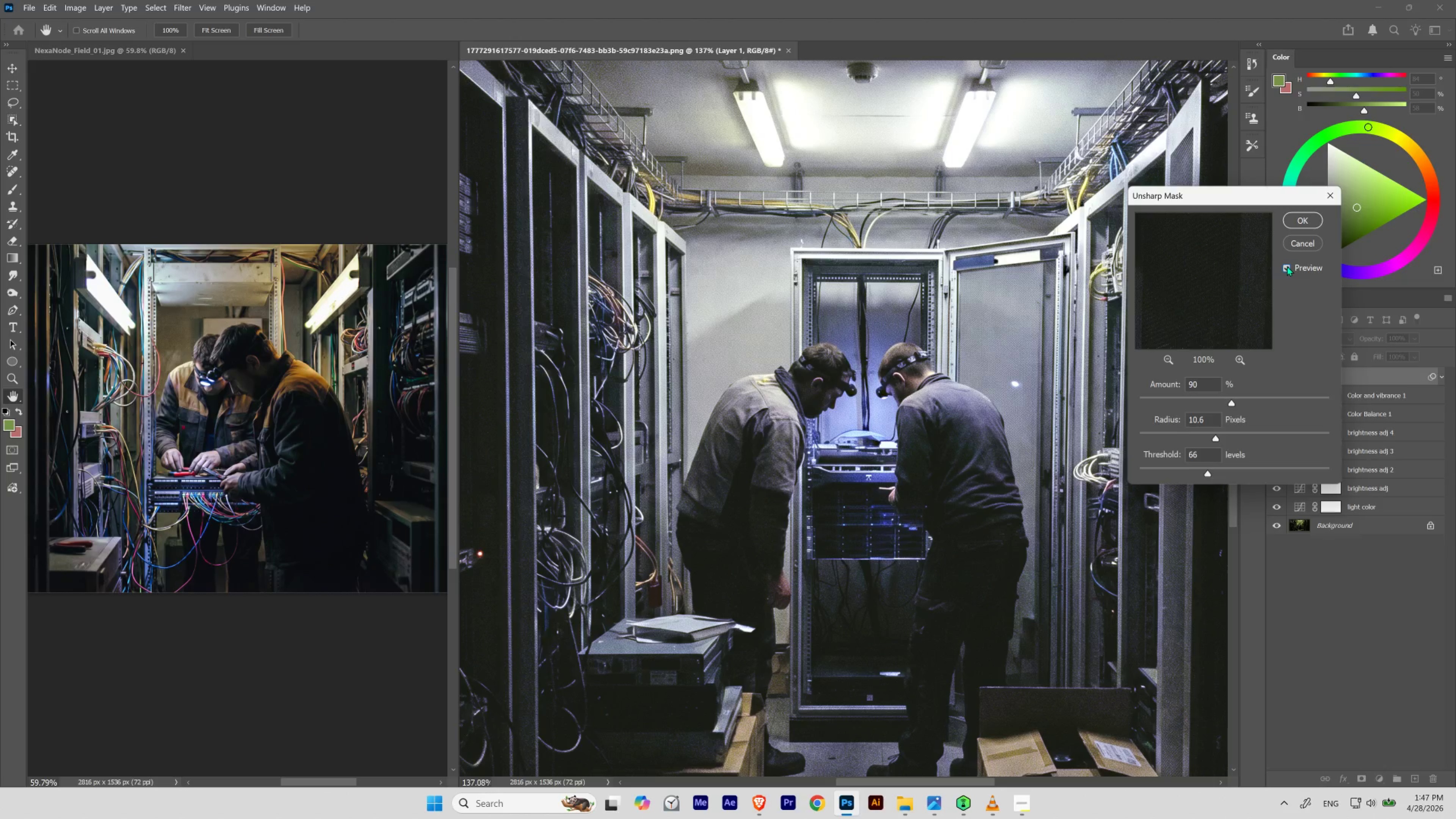 
left_click([1287, 266])
 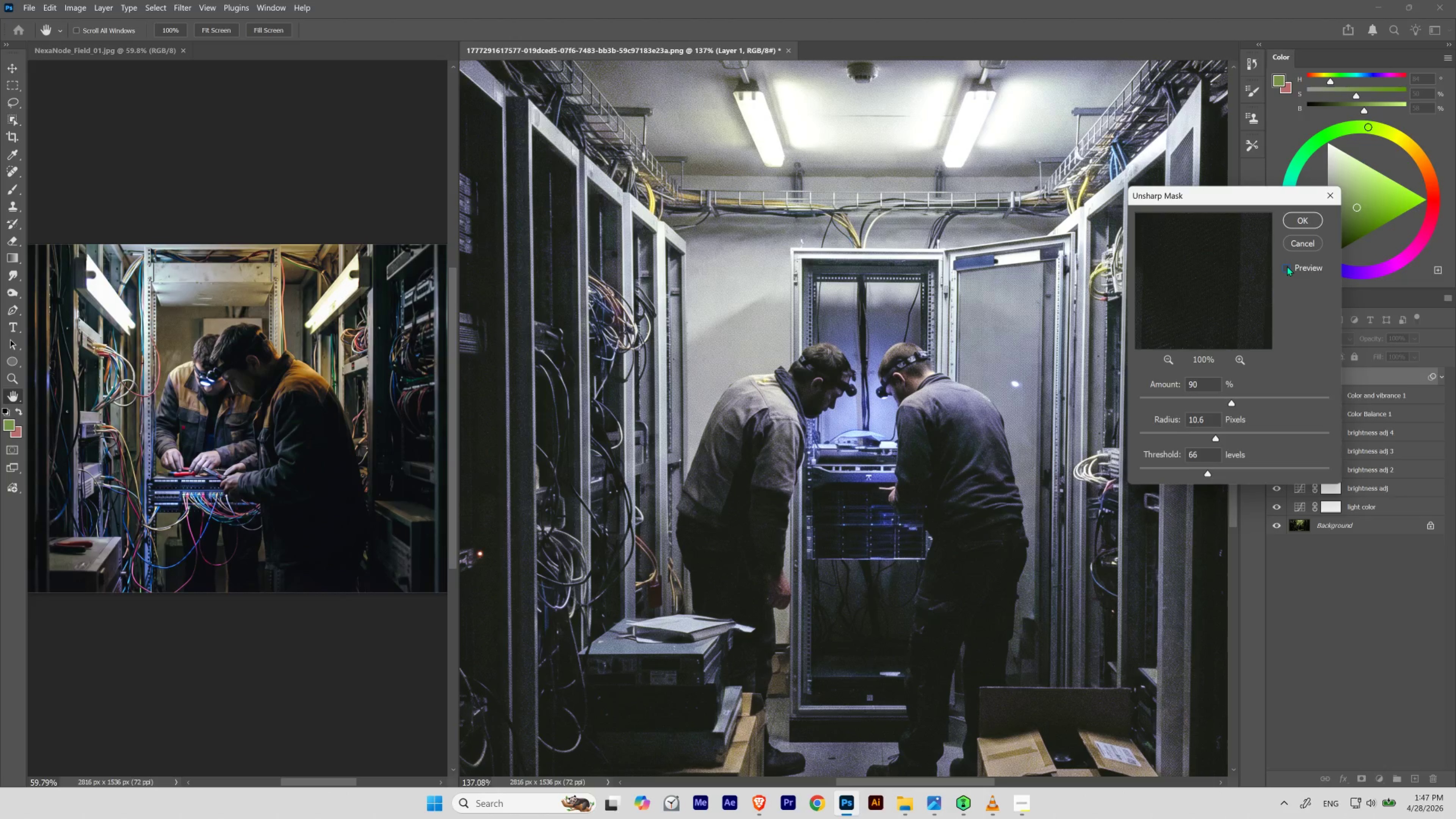 
left_click([1287, 266])
 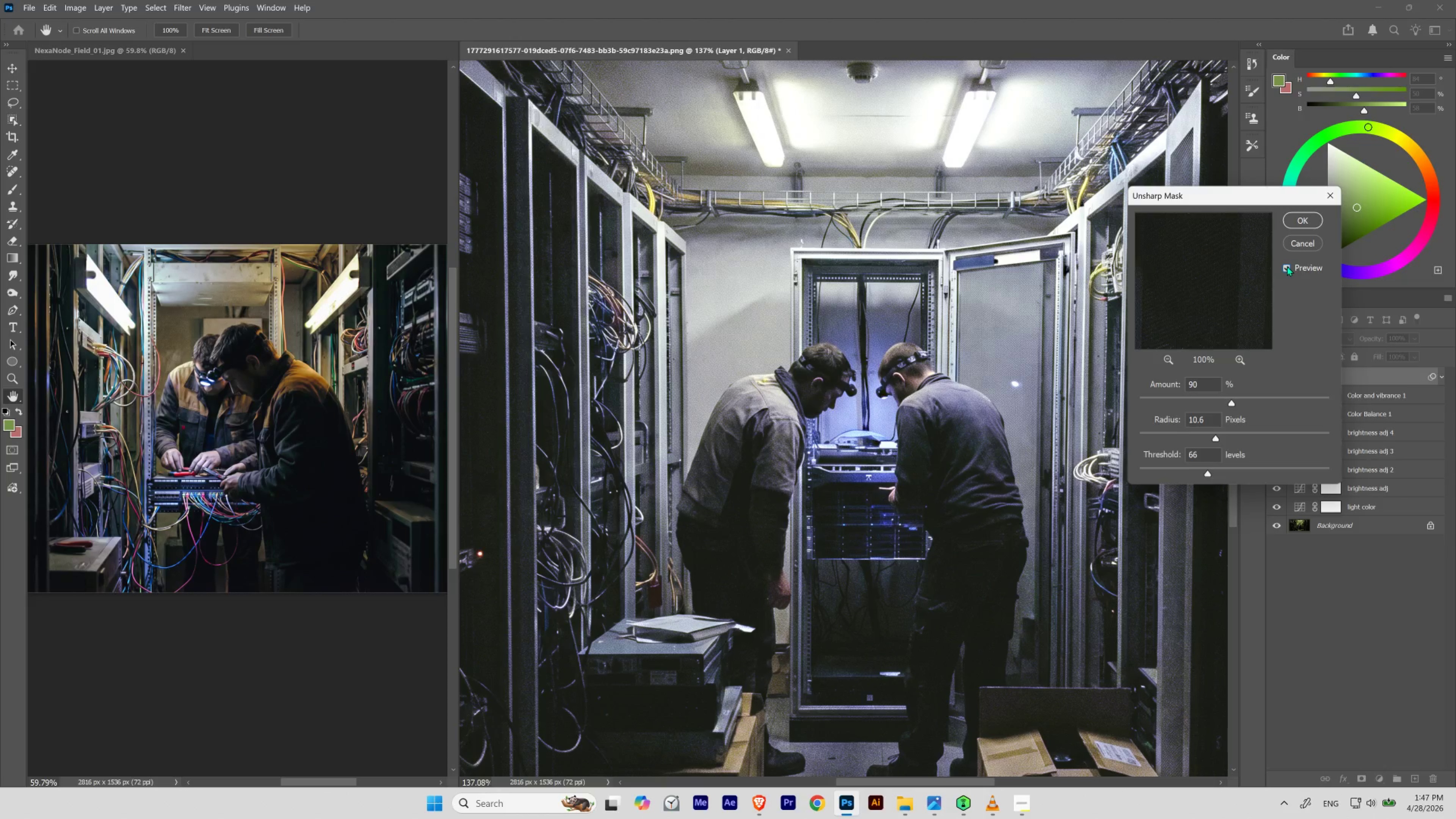 
left_click([1287, 266])
 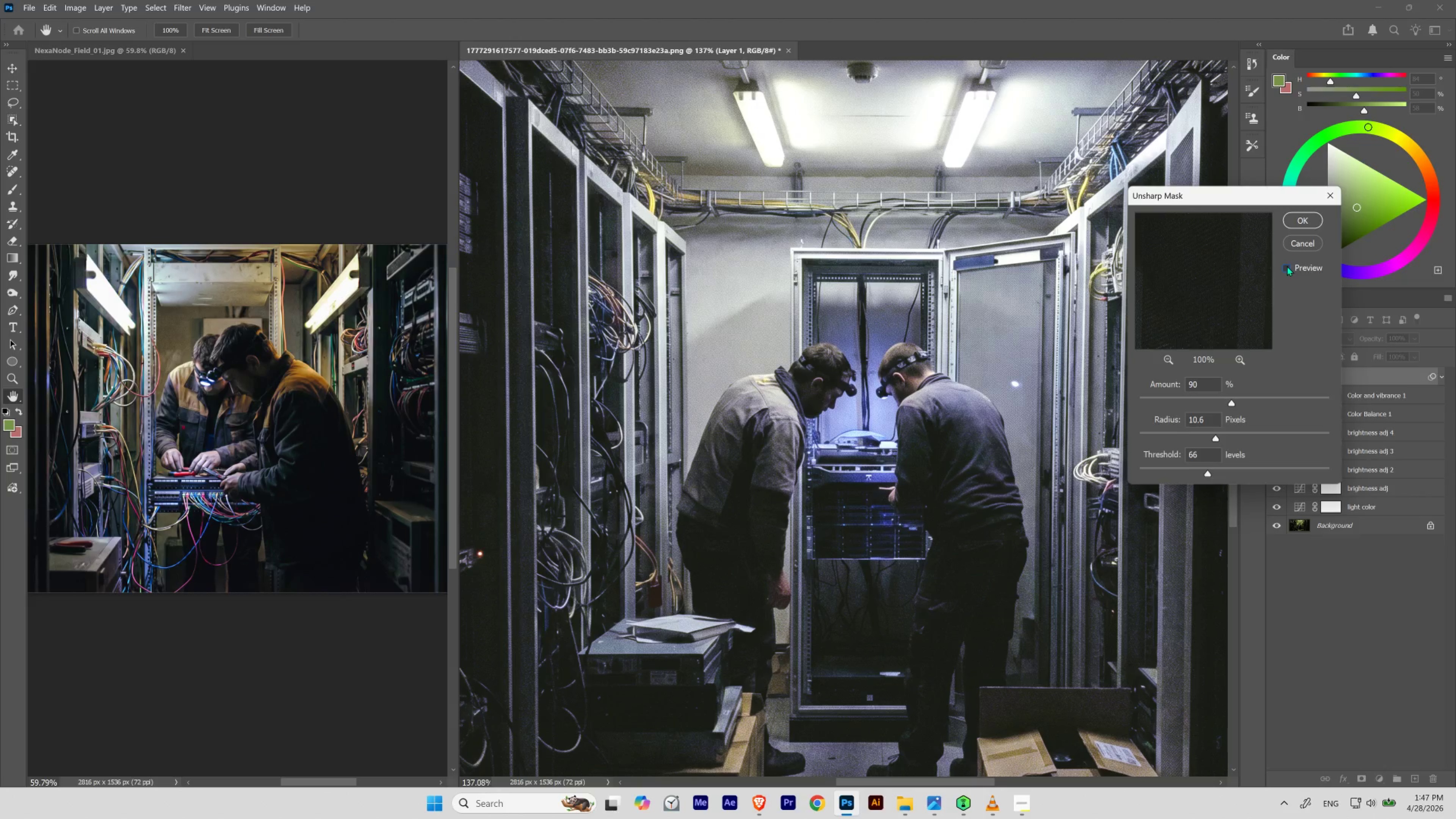 
left_click([1287, 266])
 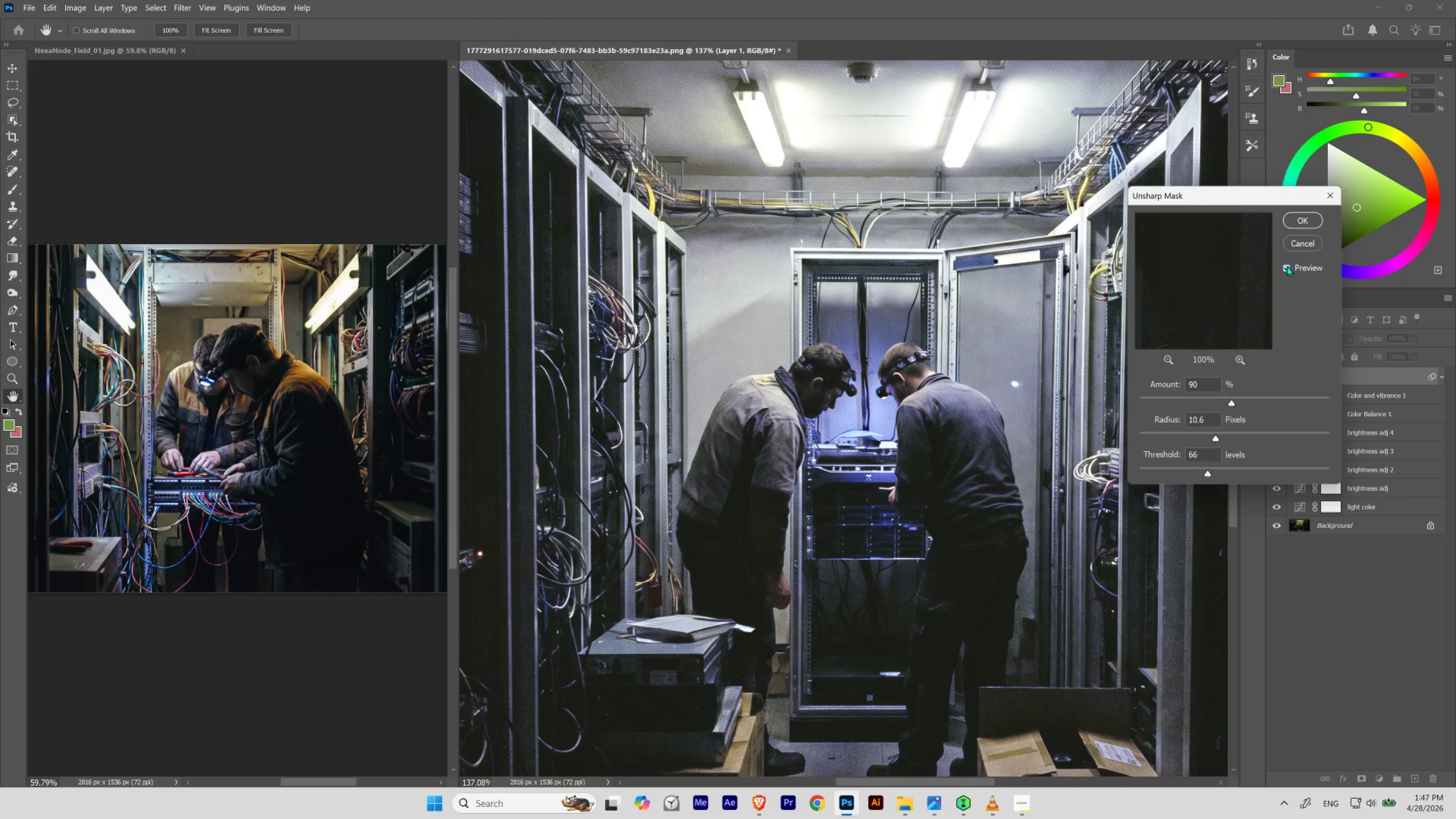 
left_click([1287, 266])
 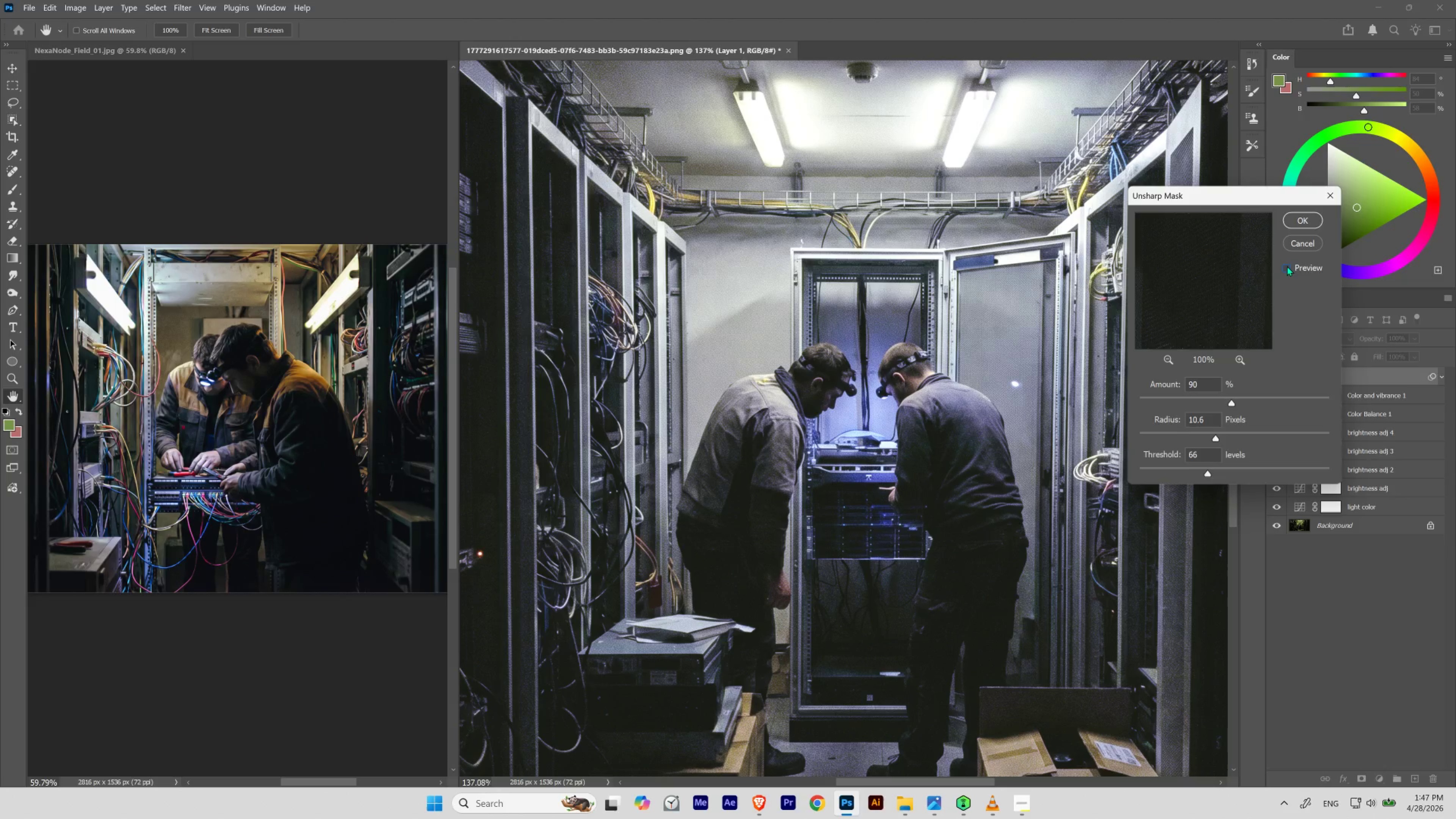 
left_click([1287, 266])
 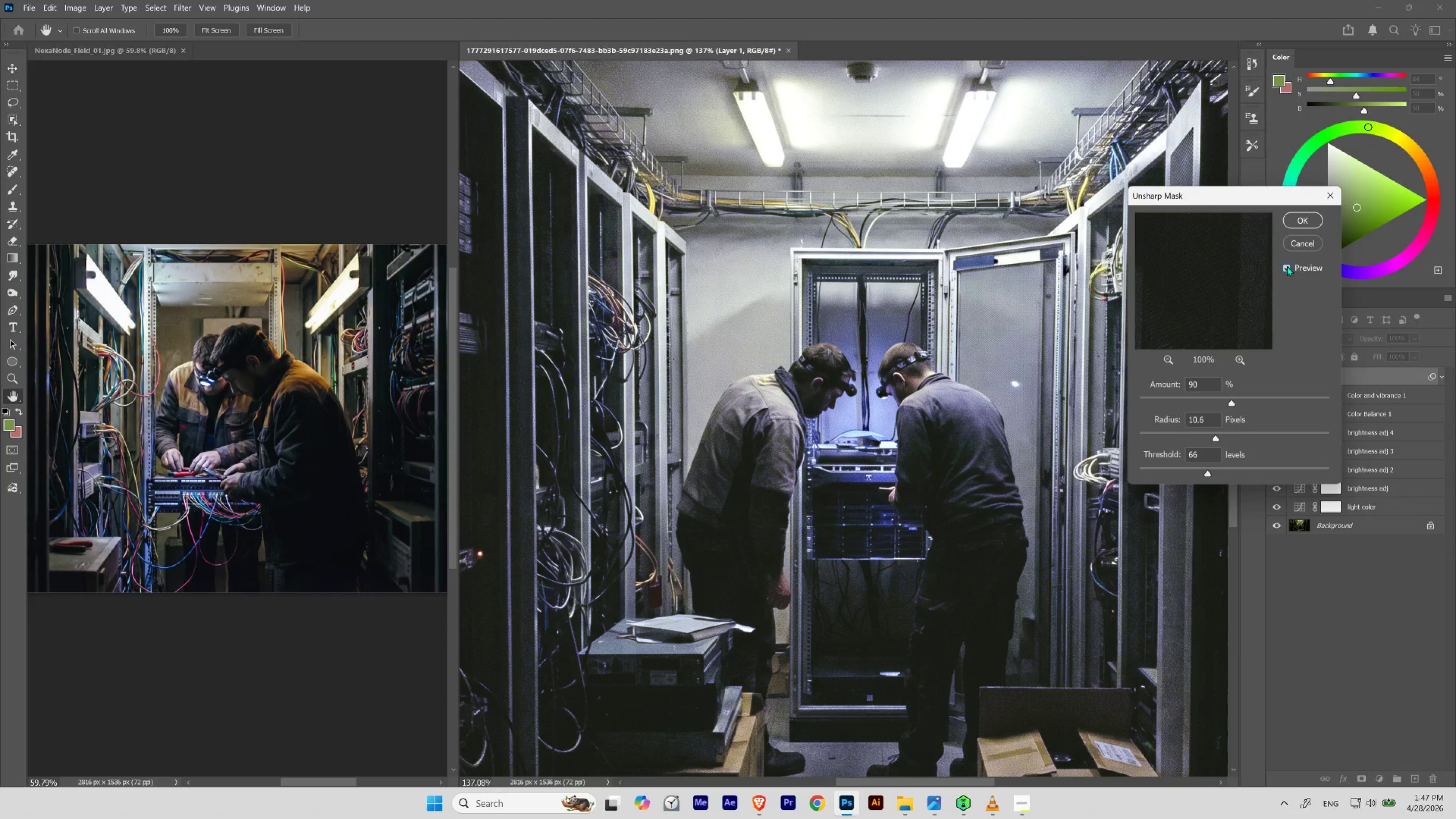 
left_click([1287, 266])
 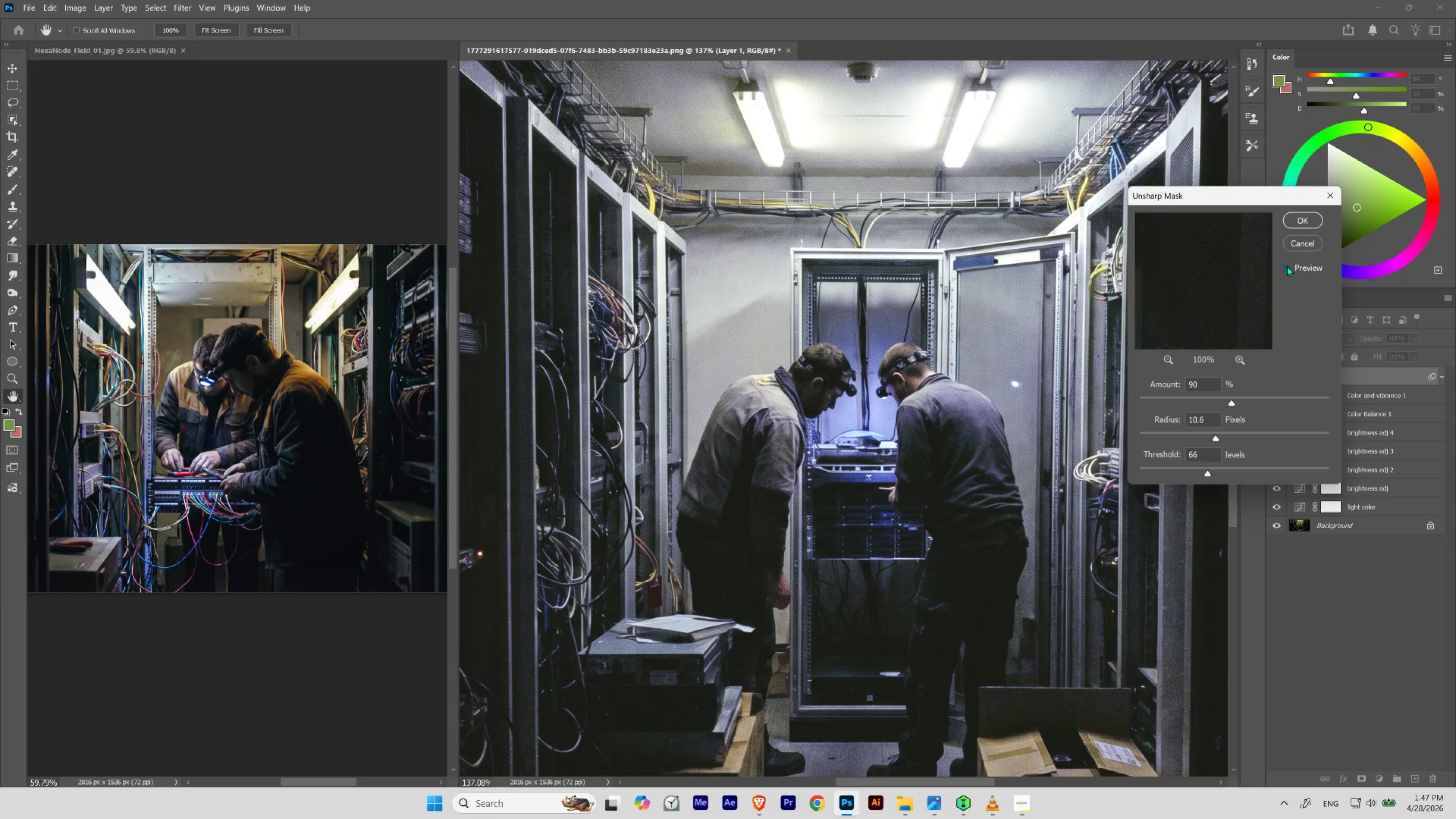 
left_click([1287, 266])
 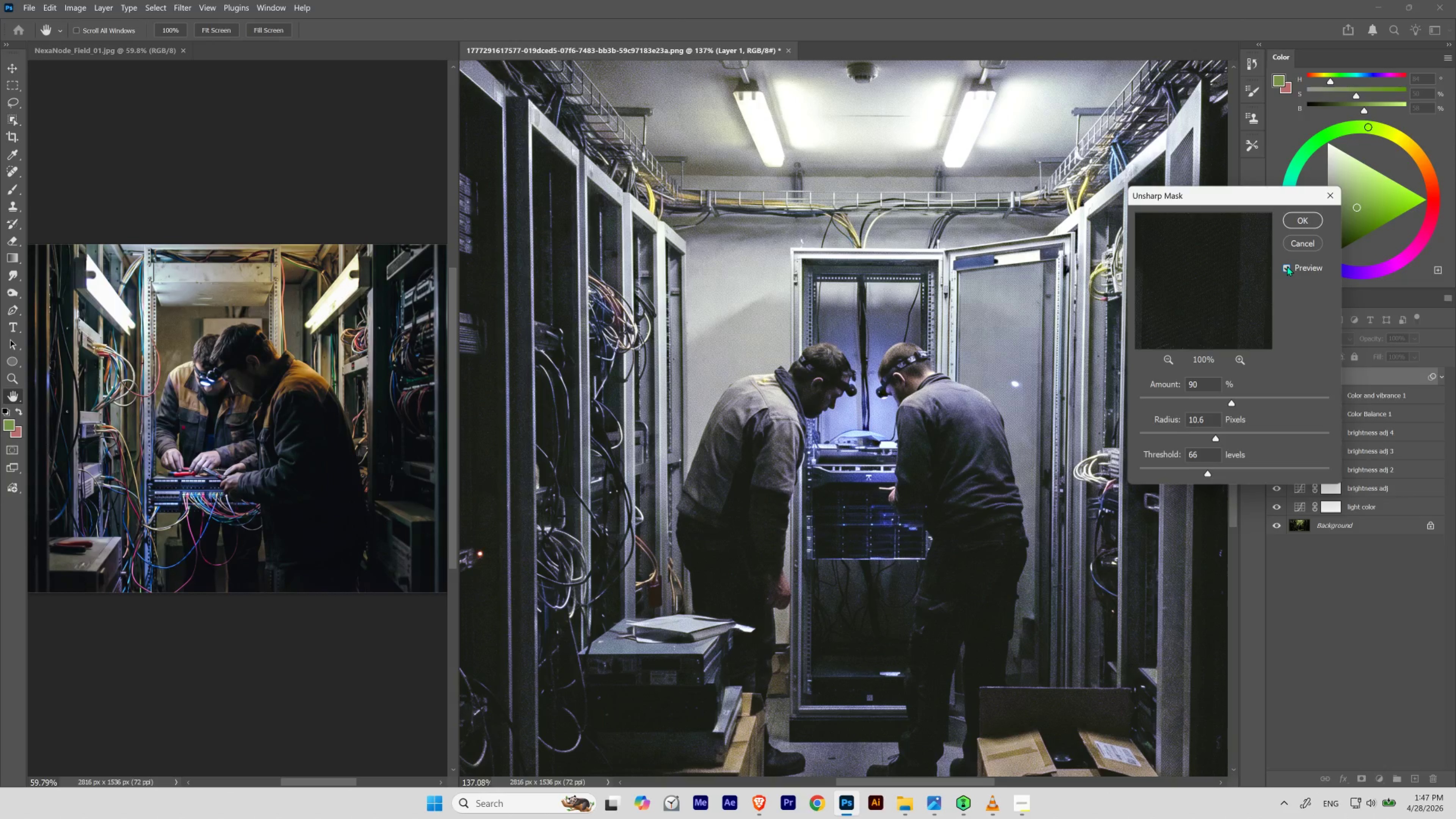 
left_click([1287, 266])
 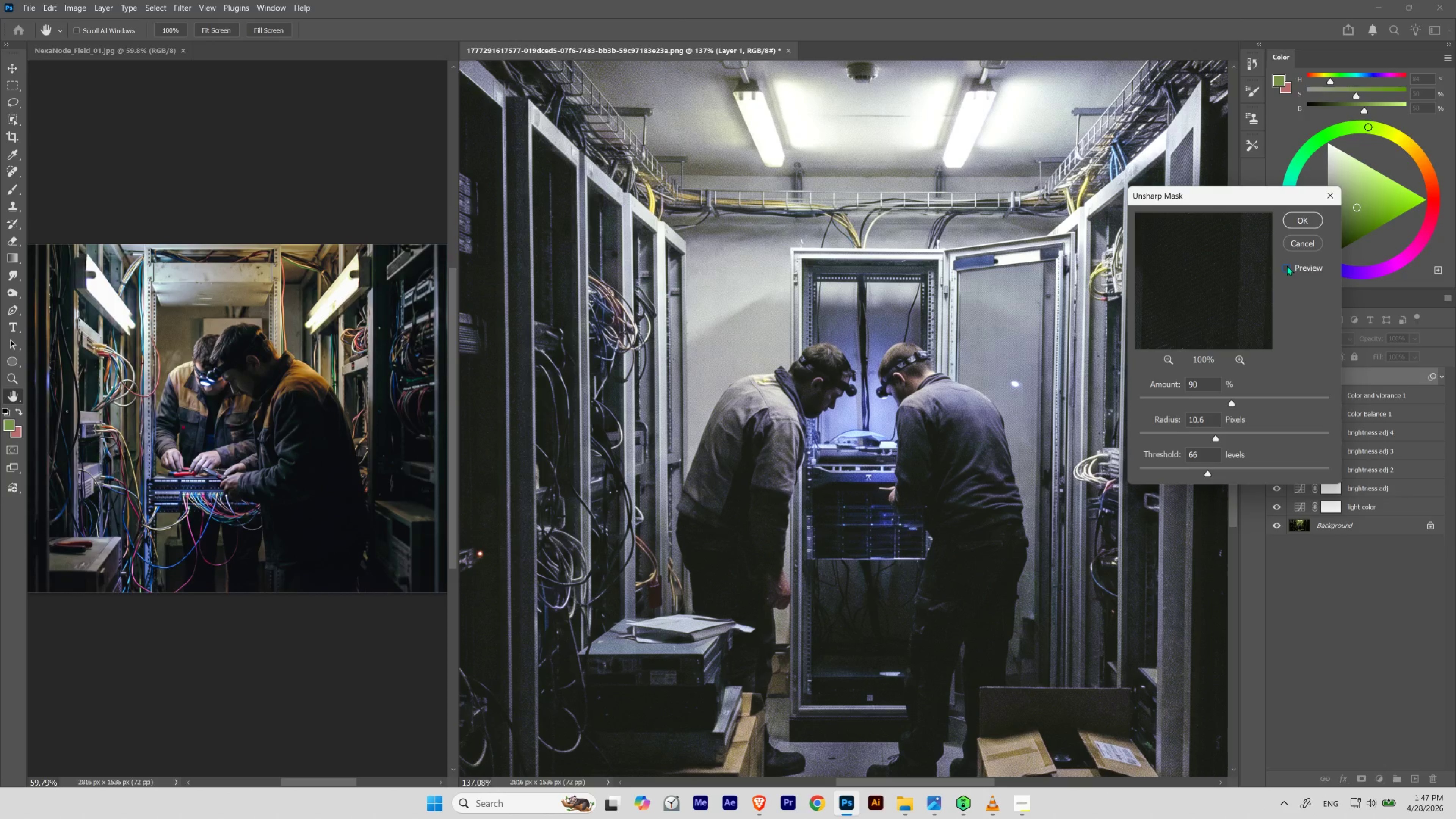 
left_click([1287, 265])
 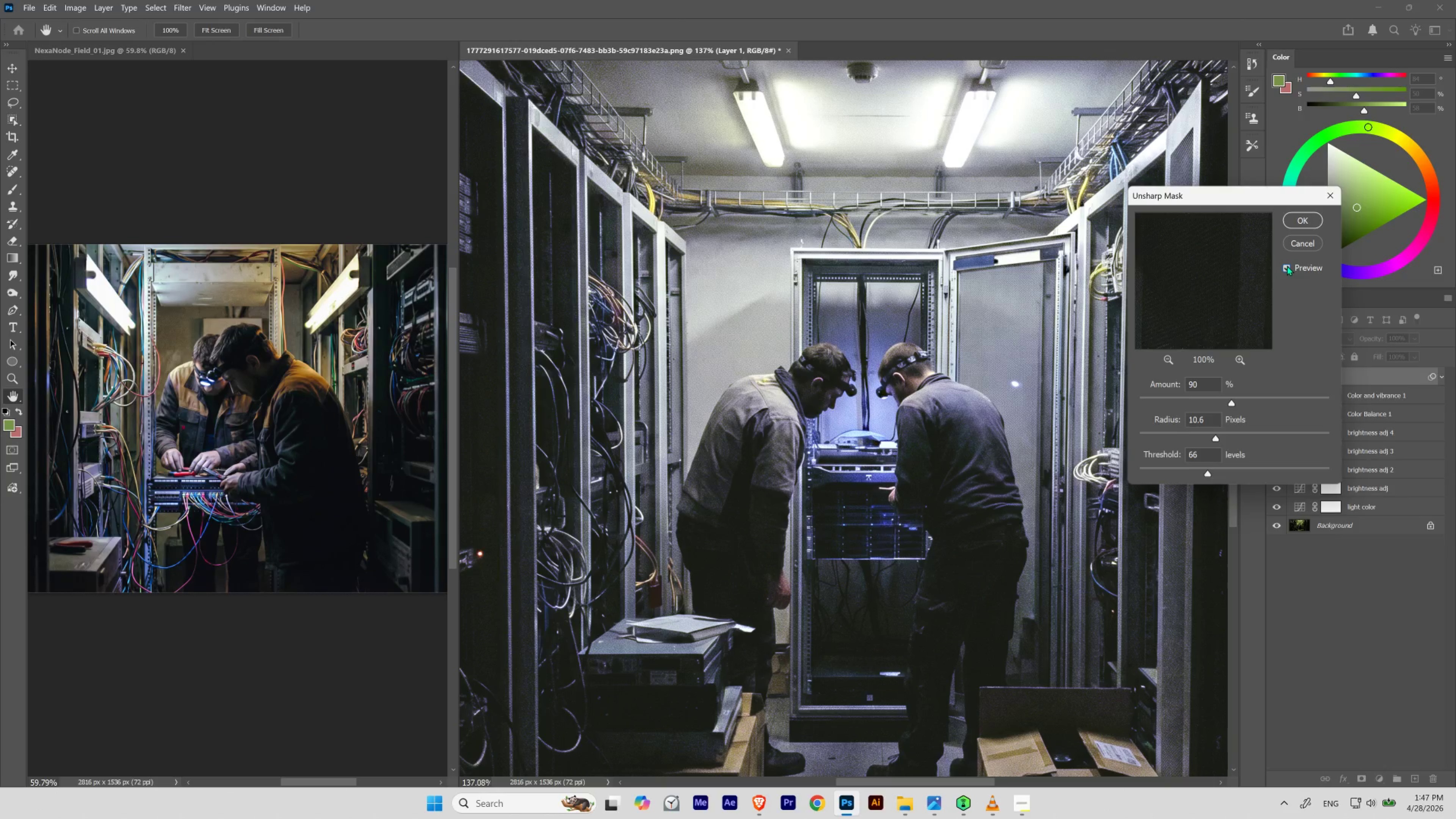 
left_click([1287, 265])
 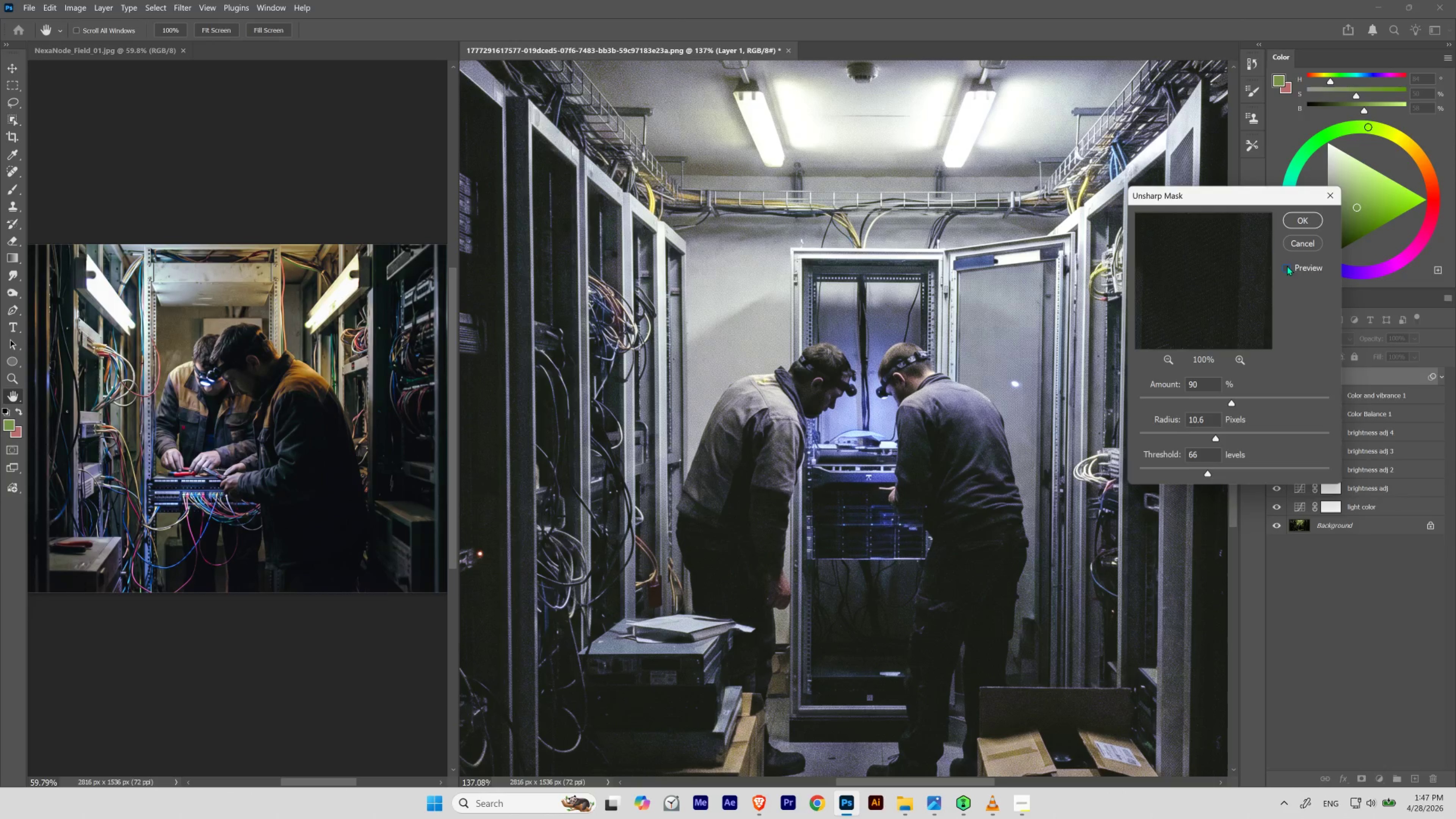 
left_click([1287, 265])
 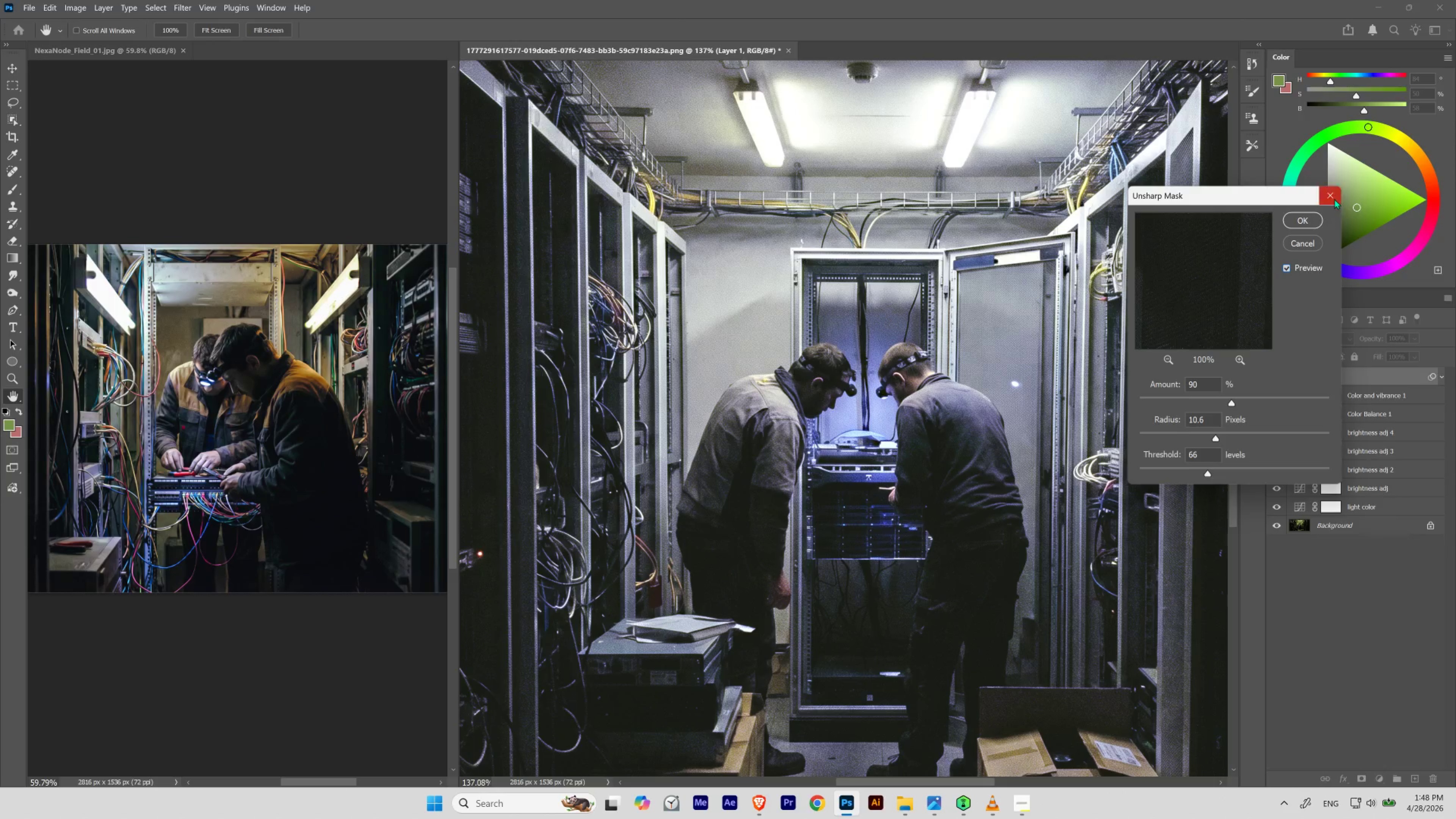 
left_click([1305, 216])
 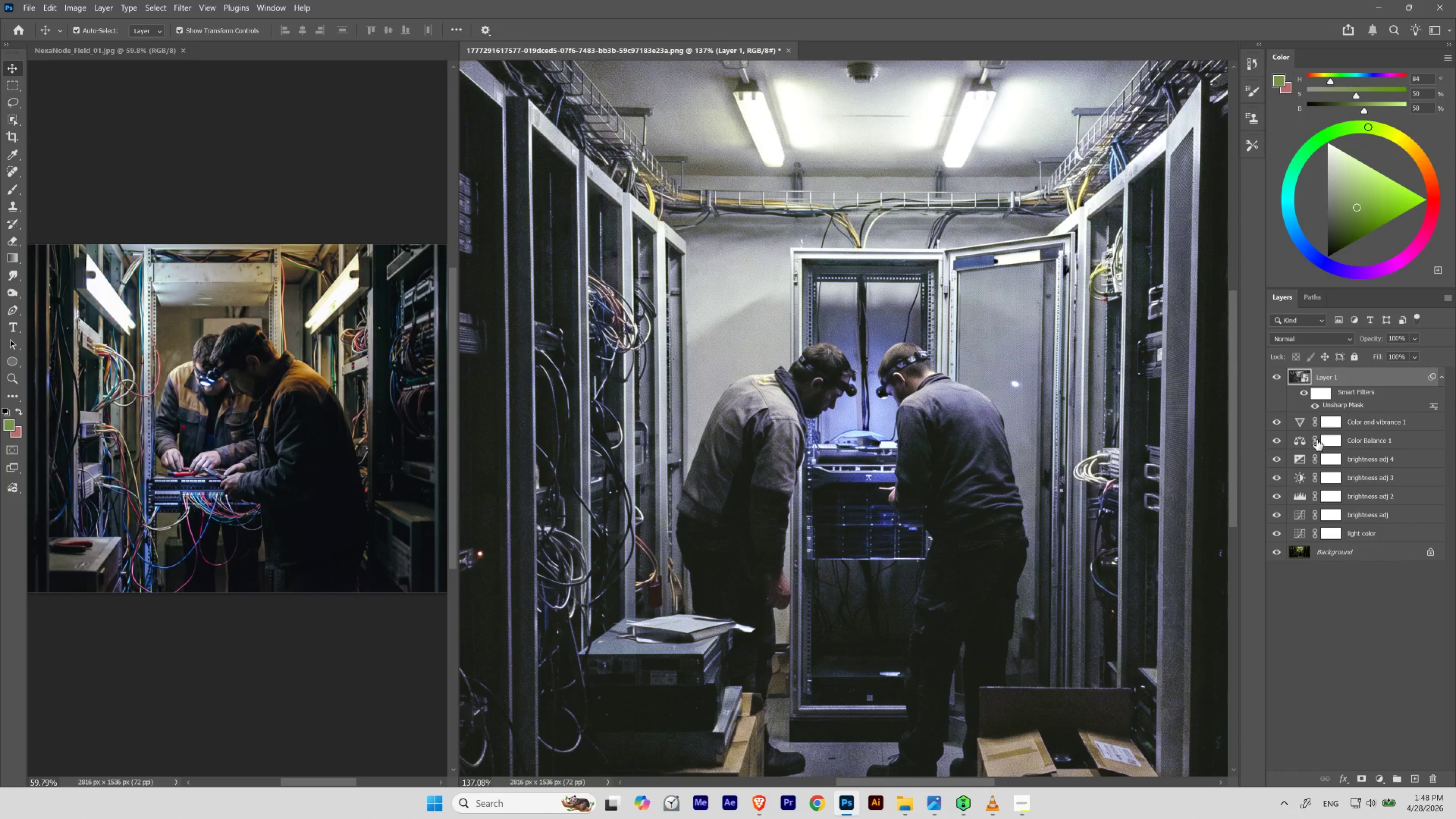 
hold_key(key=ControlLeft, duration=1.2)
 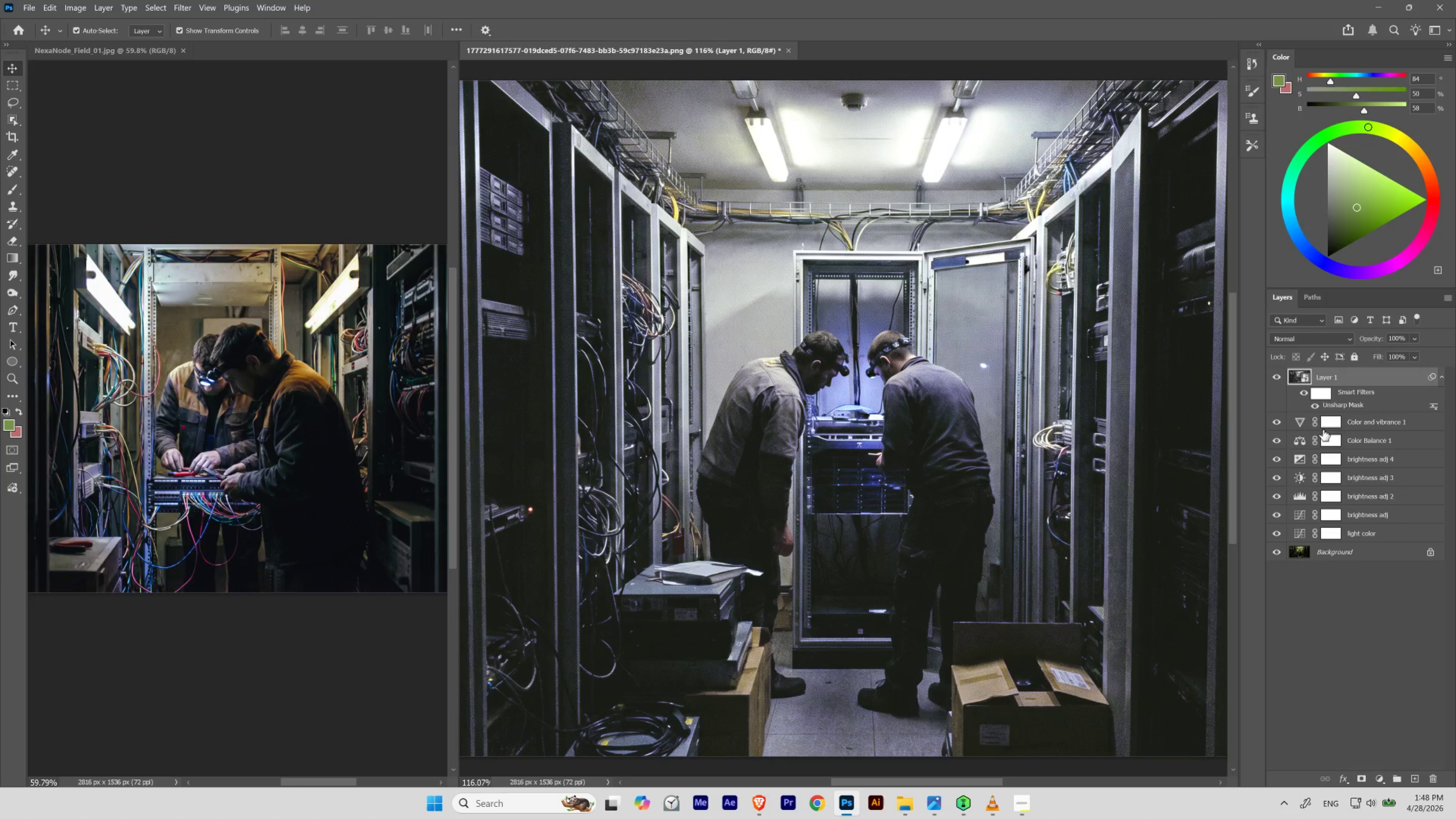 
hold_key(key=Space, duration=1.04)
 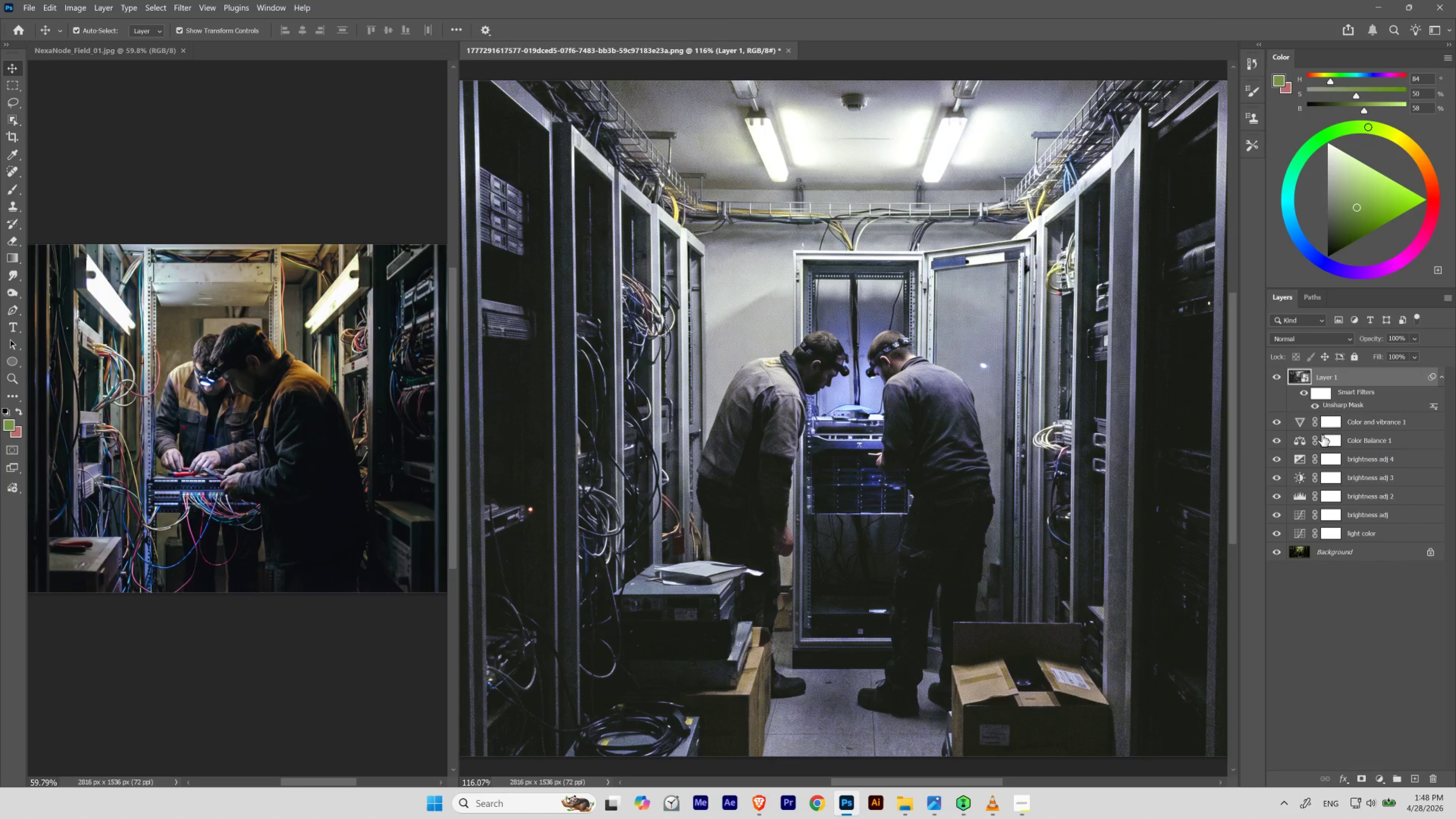 
left_click_drag(start_coordinate=[809, 291], to_coordinate=[801, 303])
 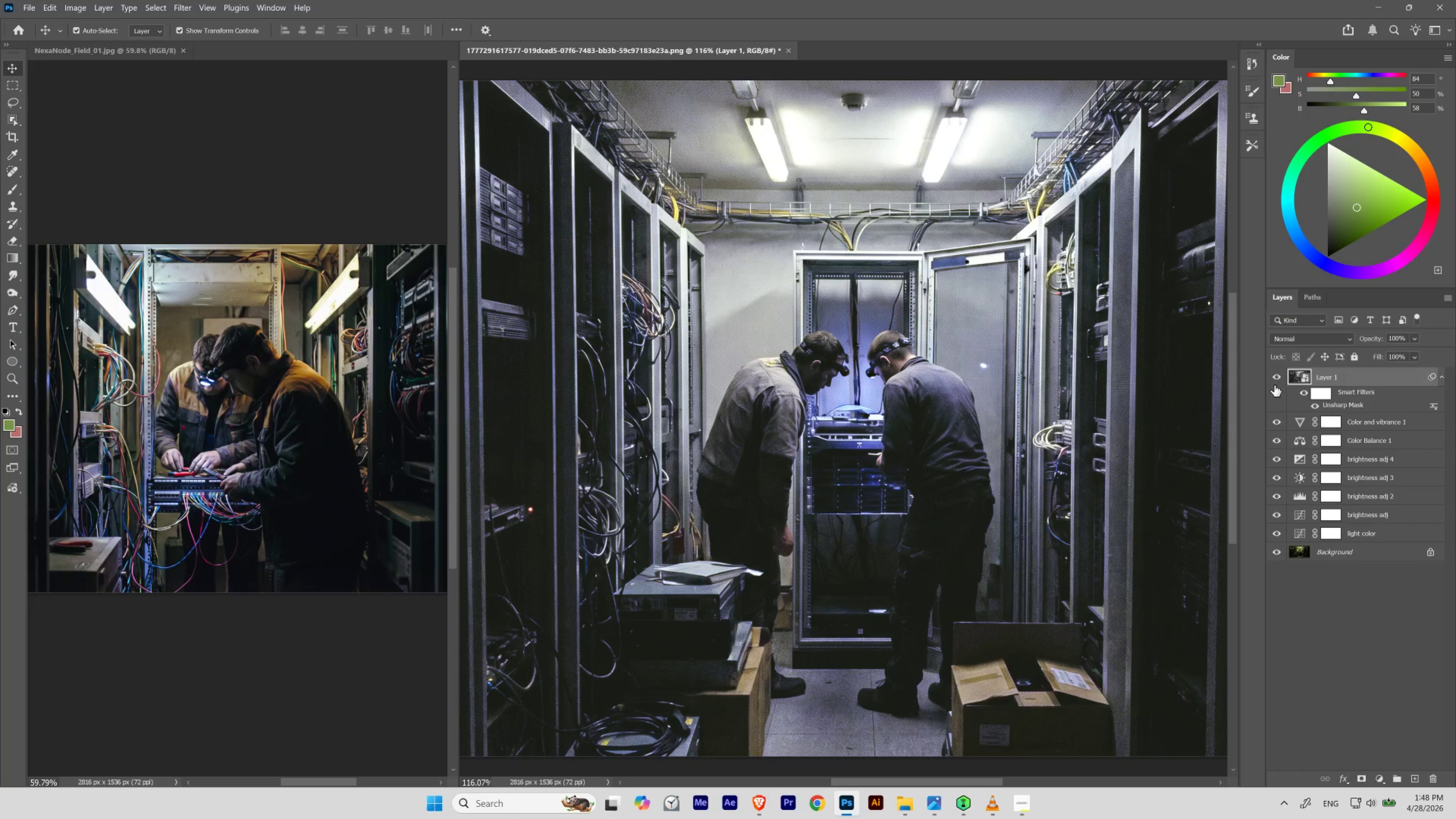 
left_click([1279, 377])
 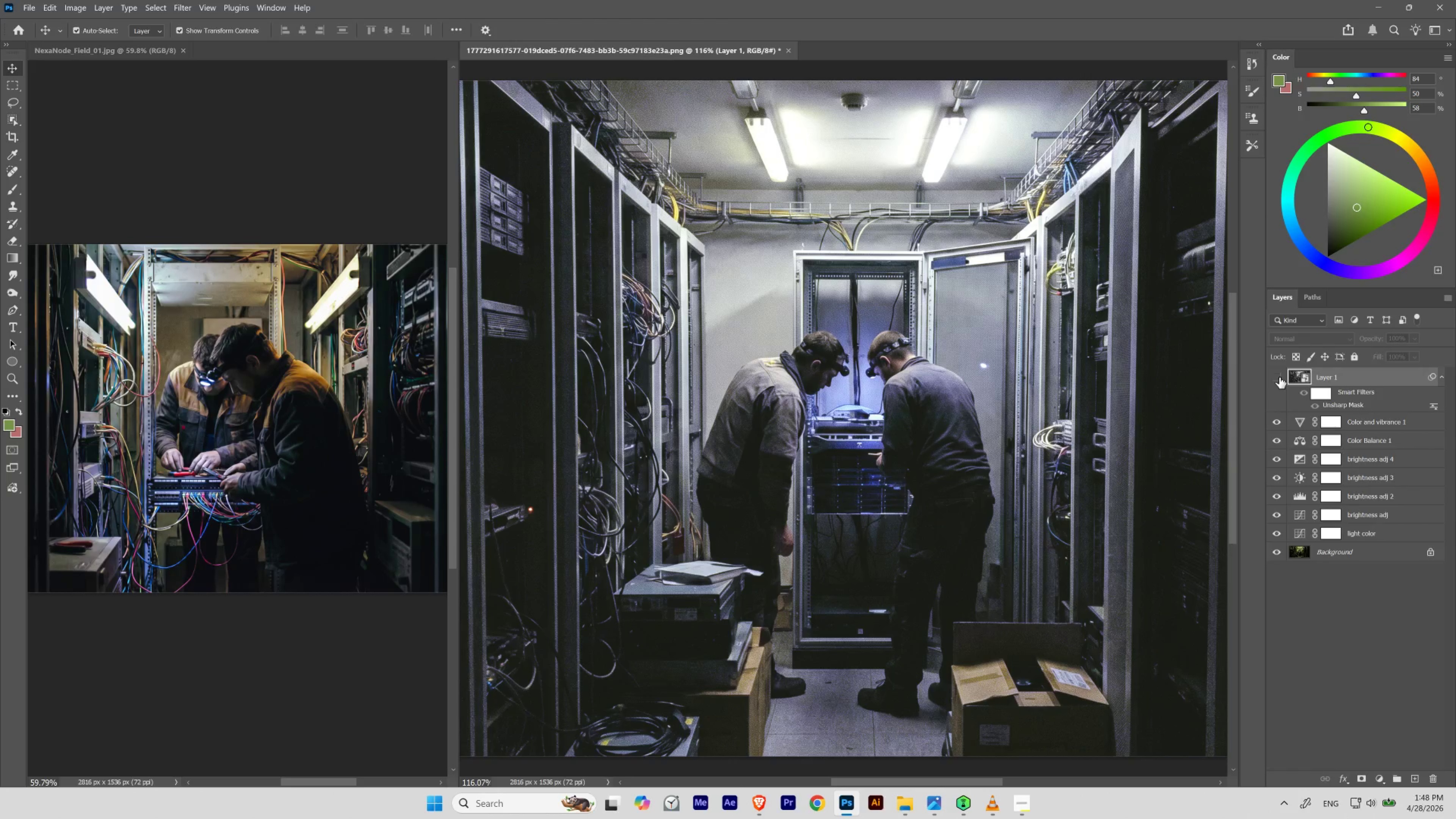 
left_click([1279, 377])
 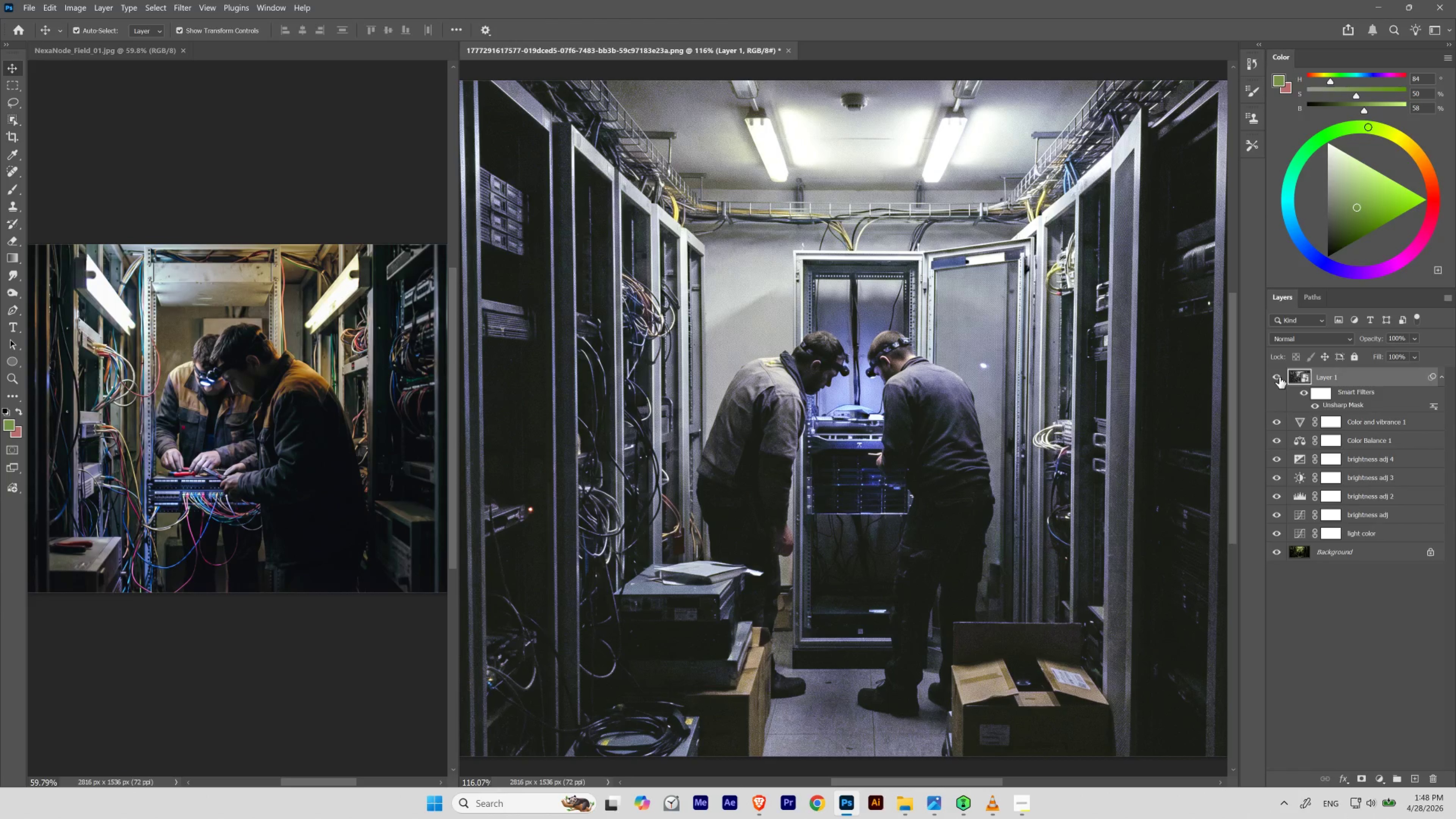 
left_click([1279, 377])
 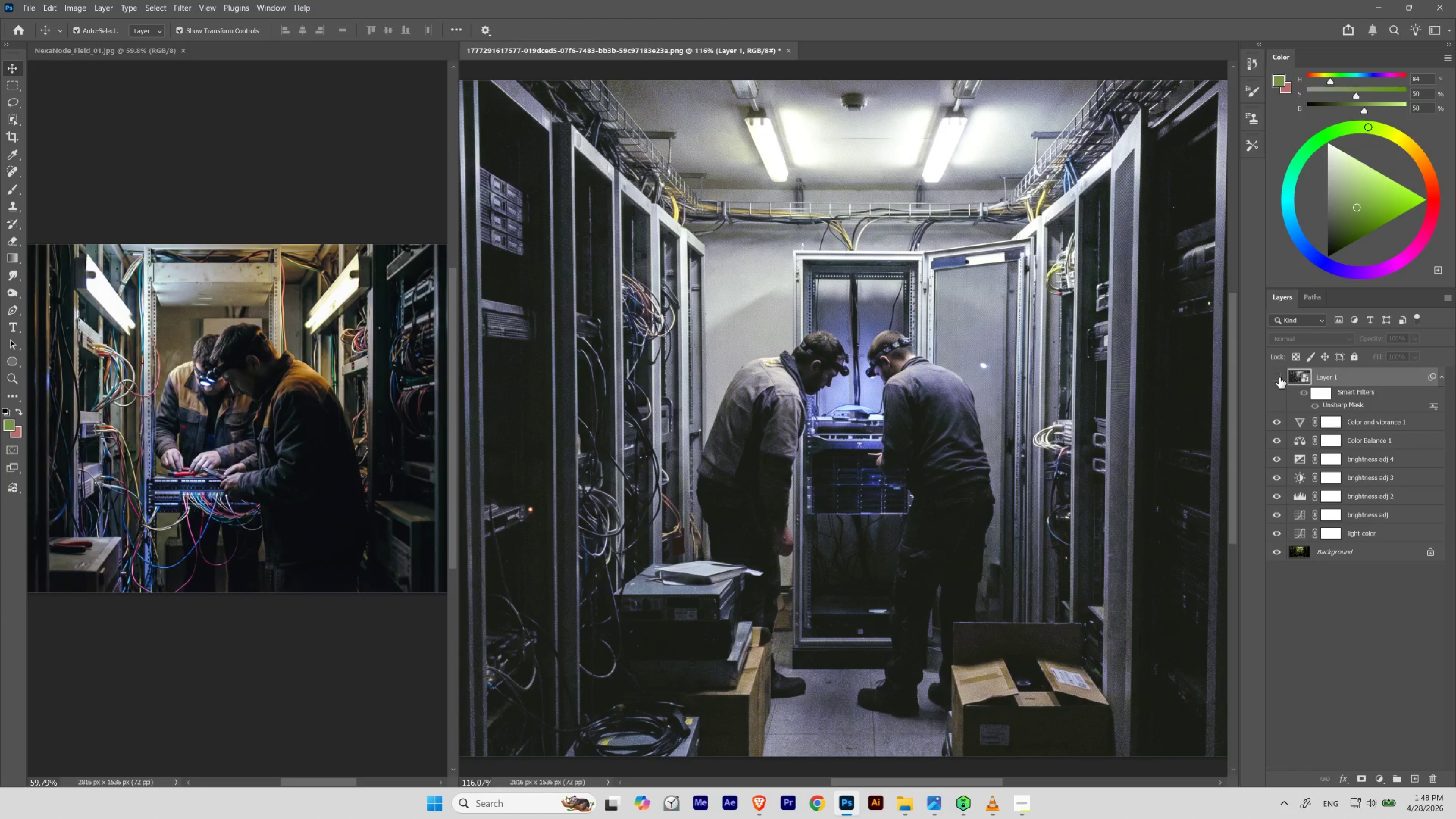 
left_click([1279, 377])
 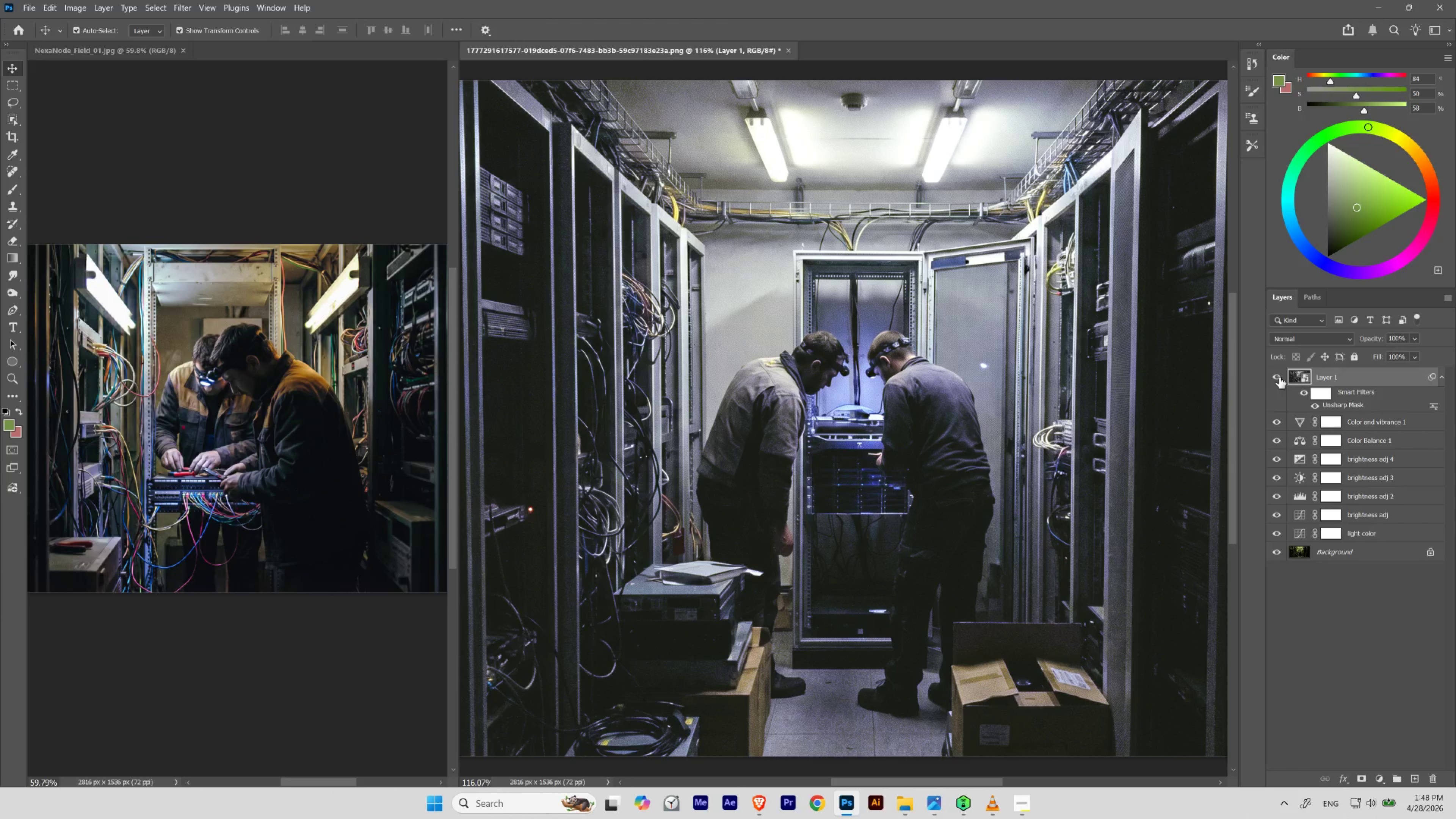 
left_click([1279, 377])
 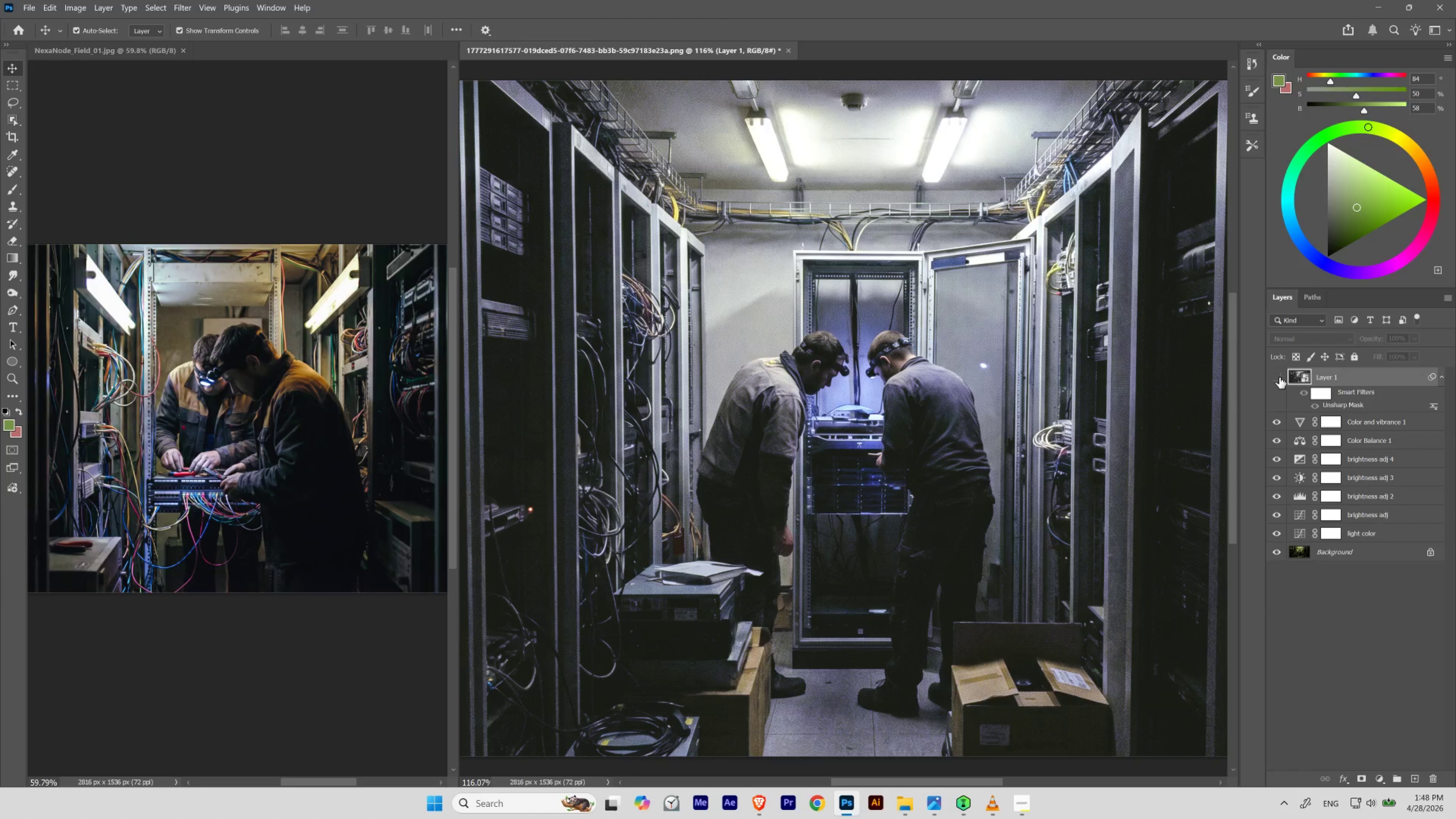 
left_click([1279, 377])
 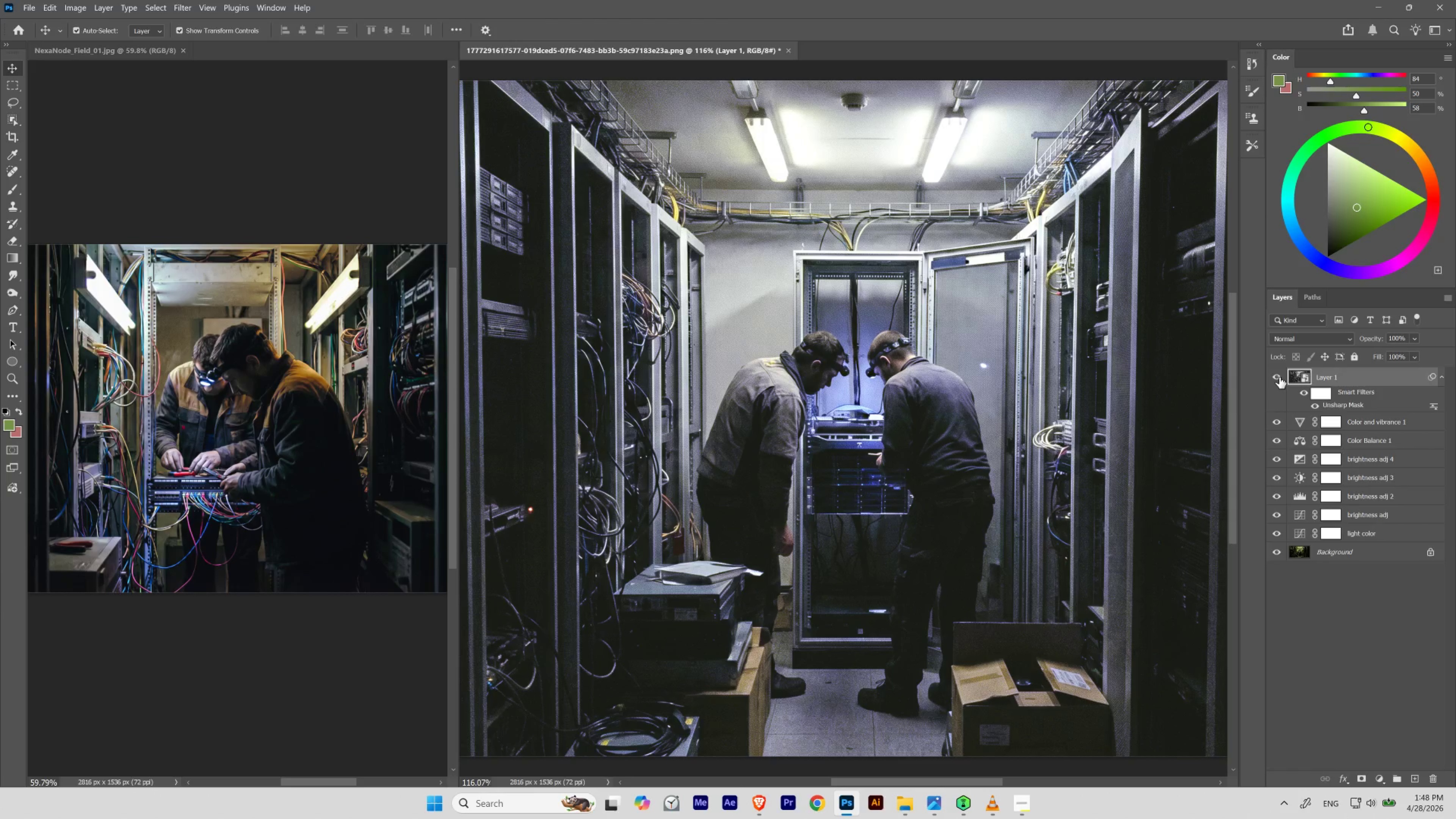 
left_click([1279, 377])
 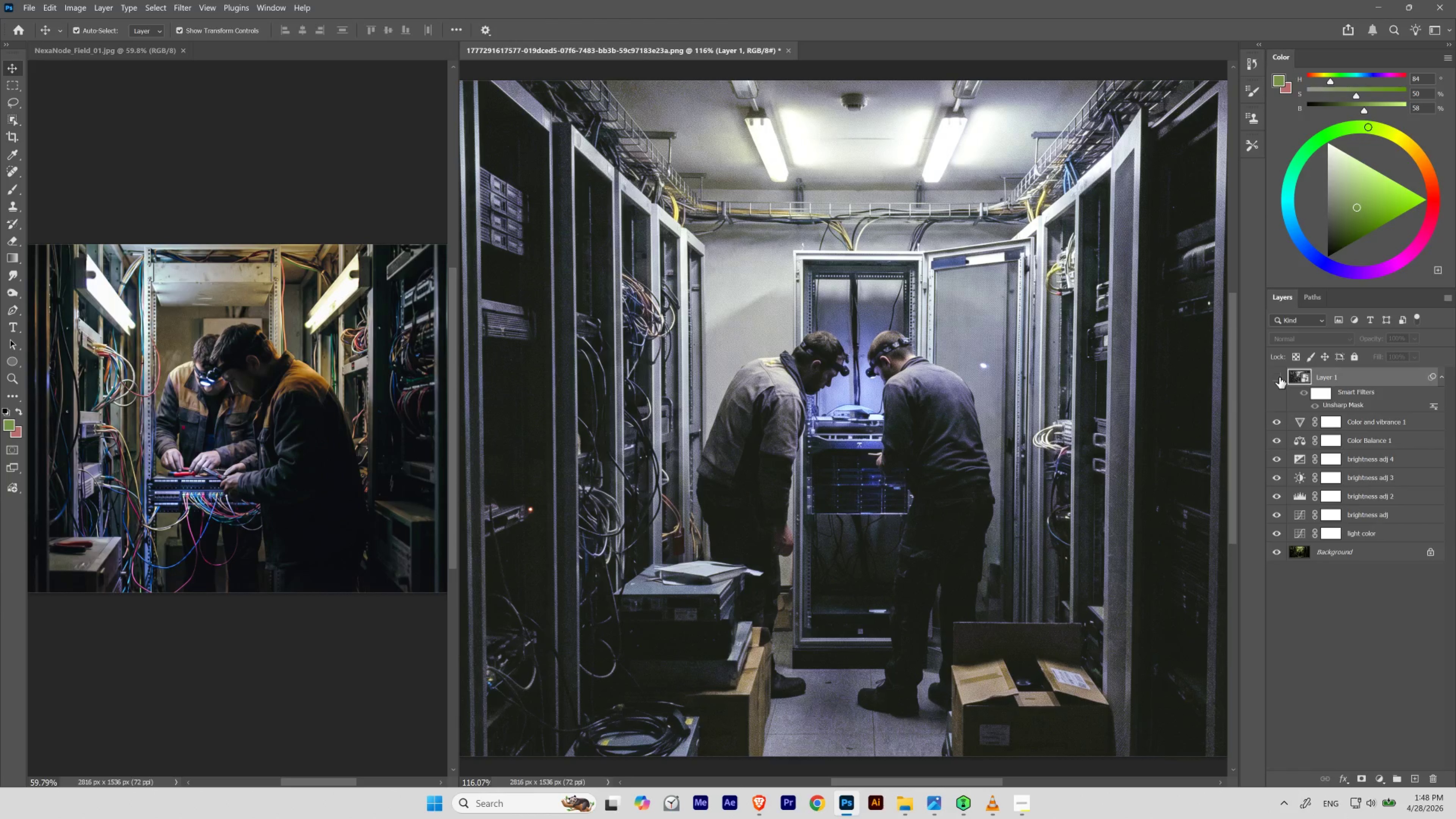 
left_click([1279, 377])
 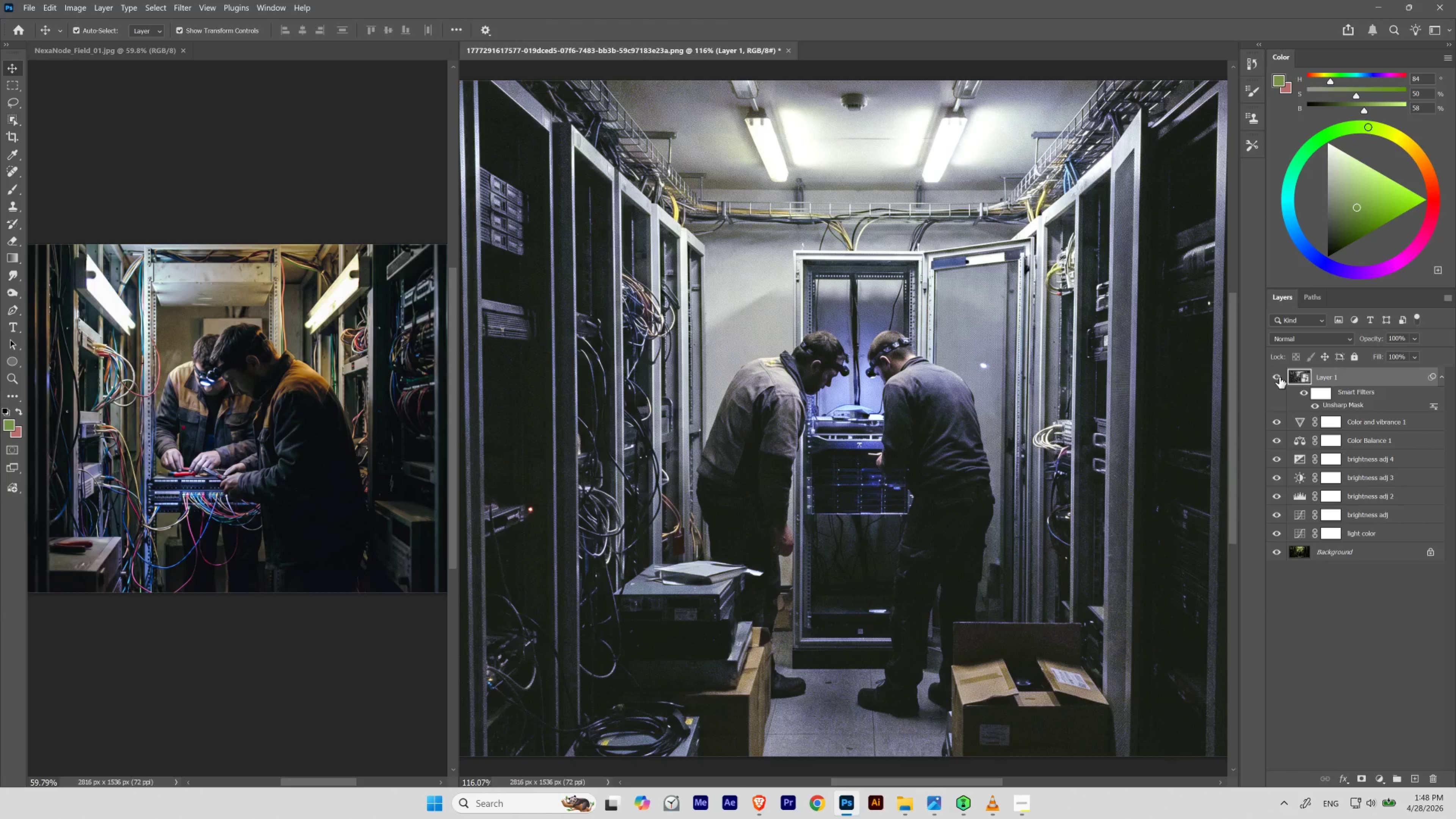 
left_click([1279, 377])
 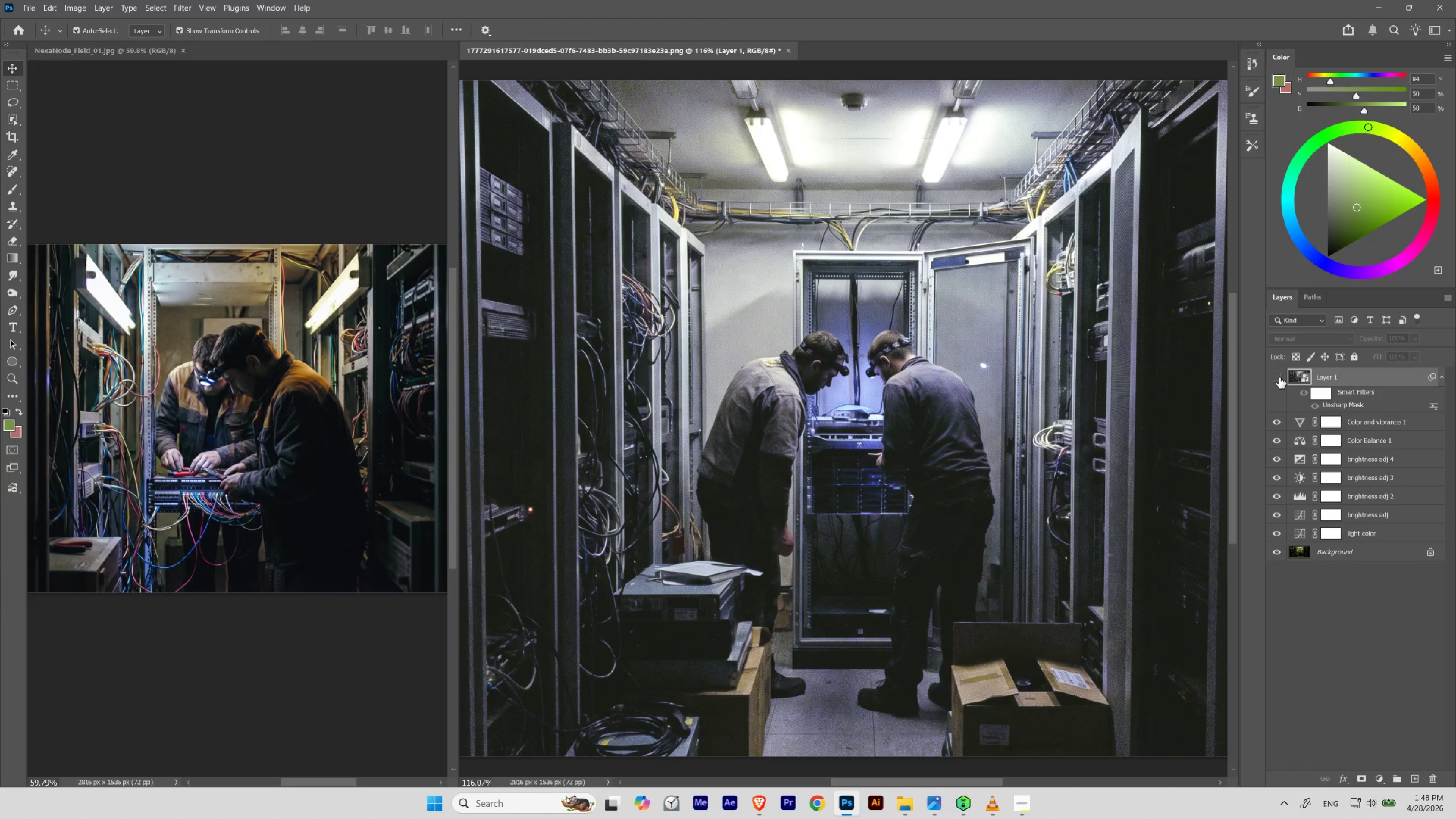 
left_click([1279, 377])
 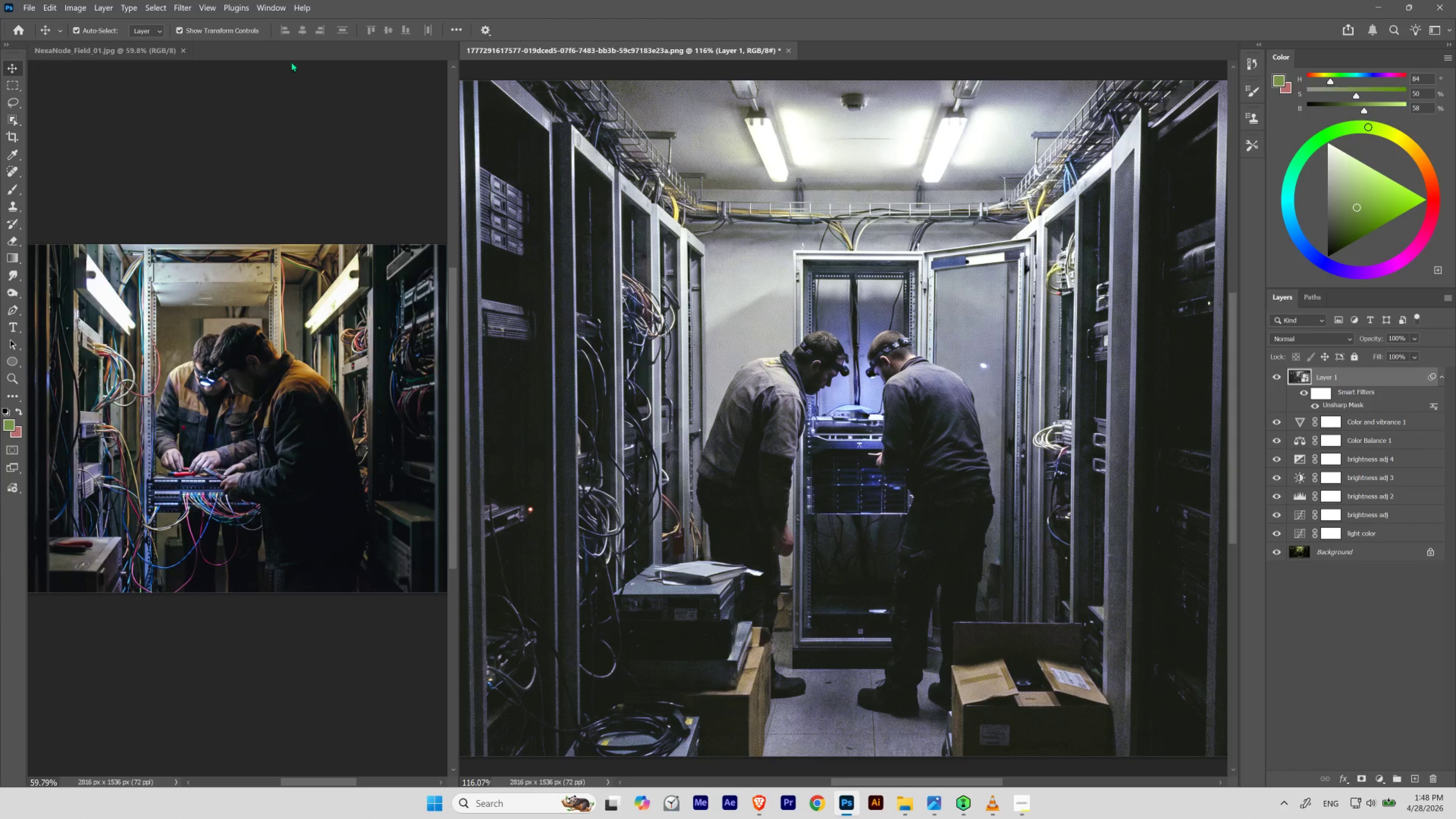 
left_click([181, 9])
 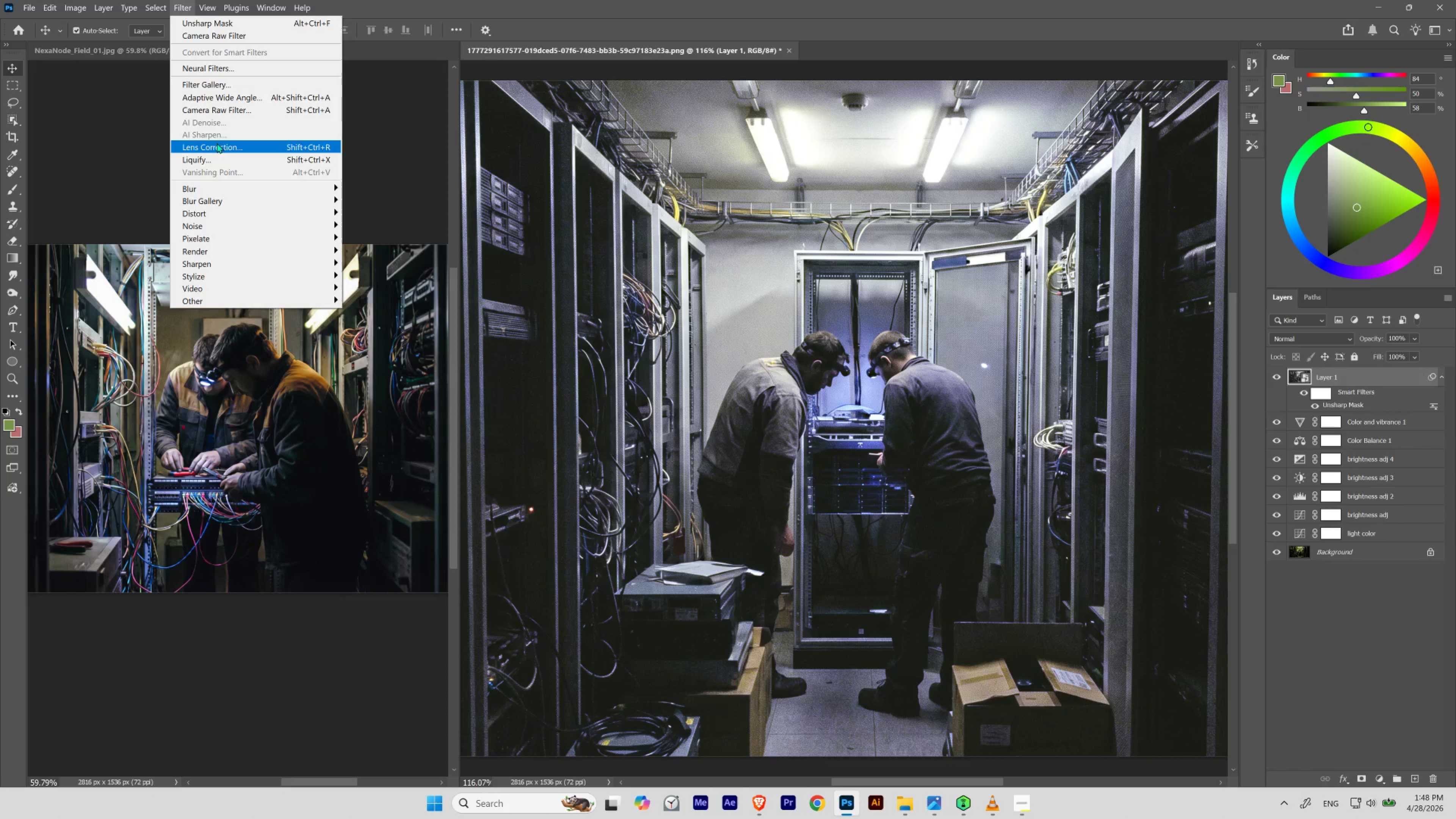 
wait(5.98)
 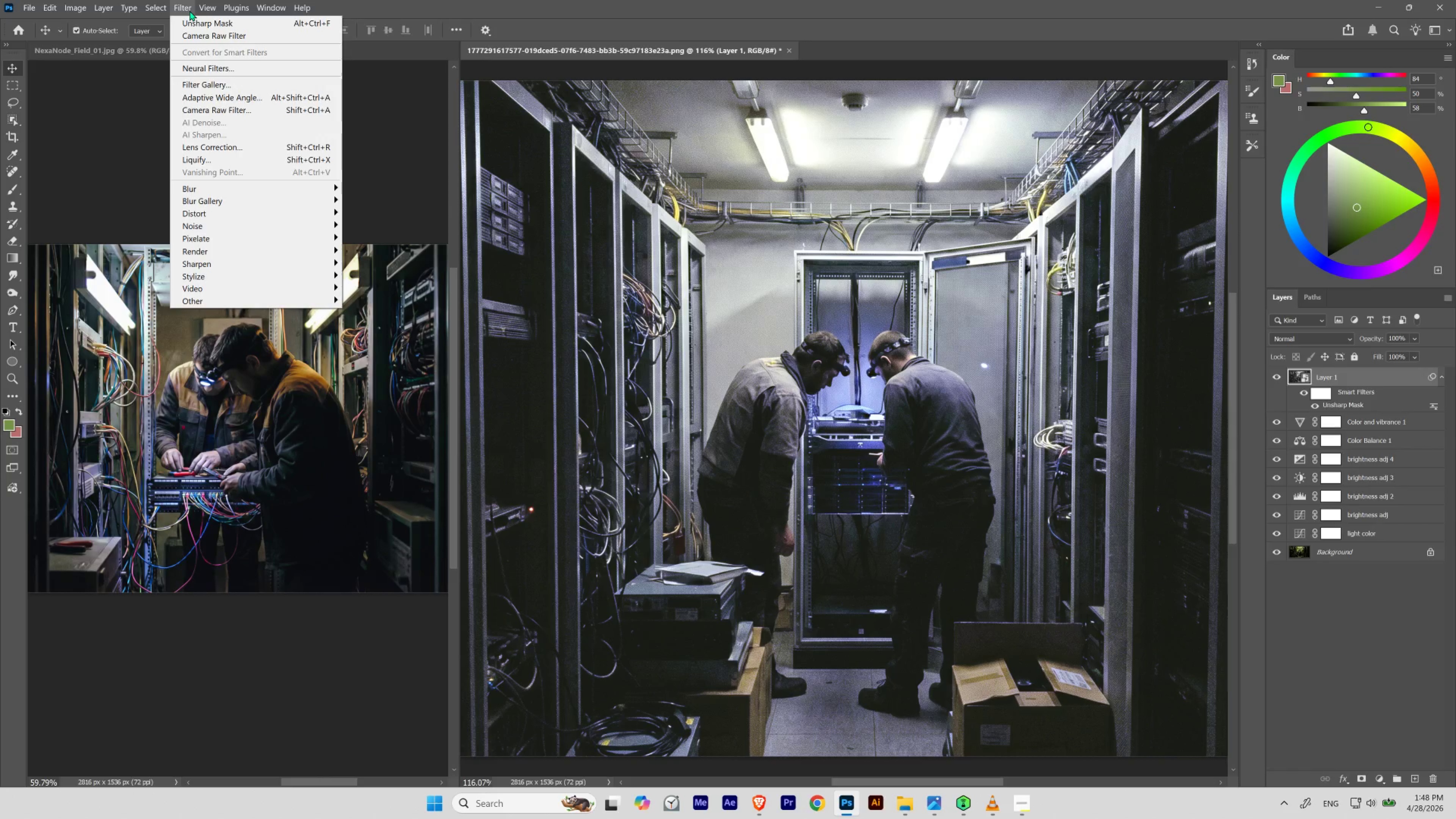 
left_click([221, 111])
 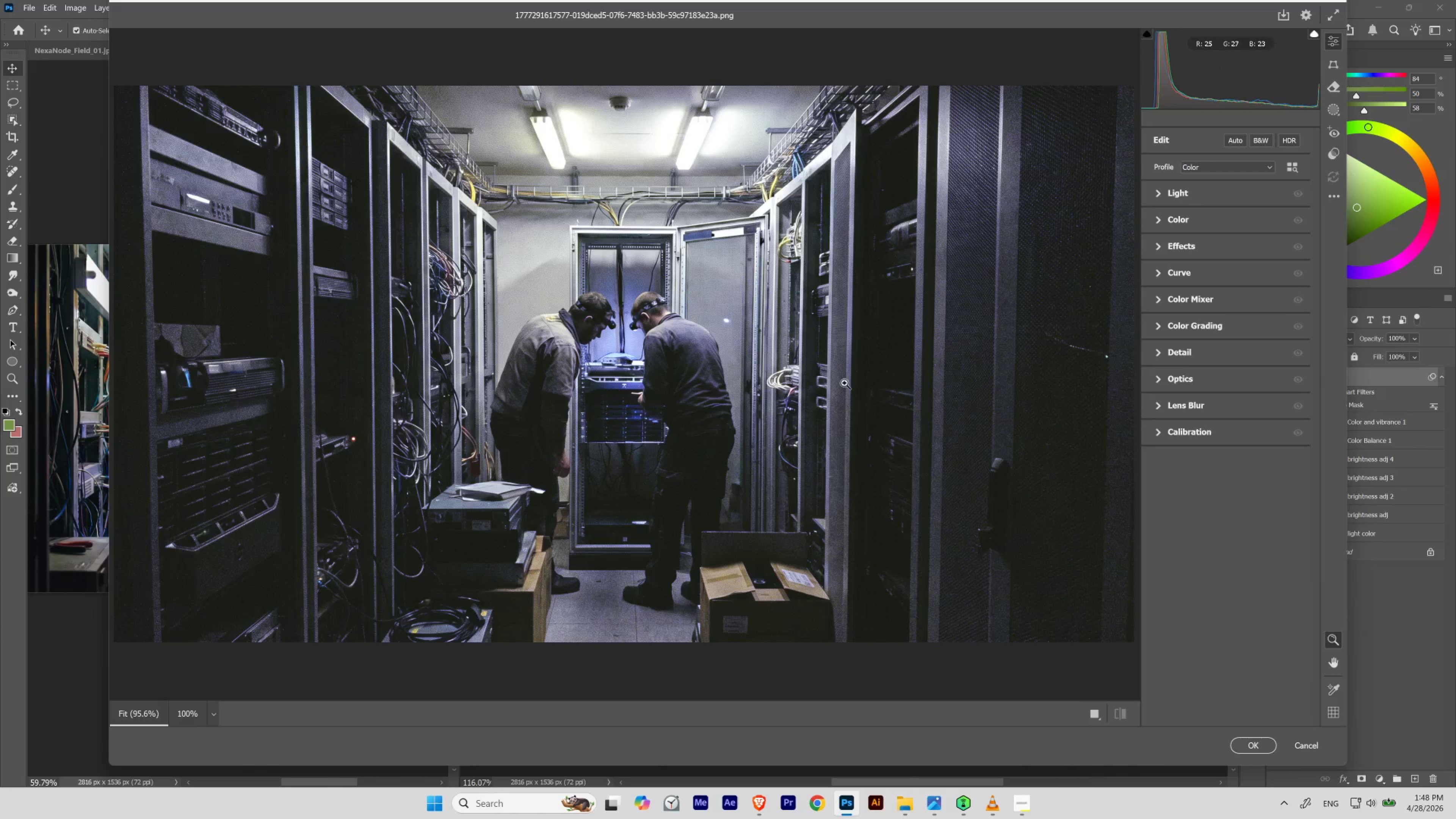 
left_click_drag(start_coordinate=[420, 30], to_coordinate=[420, 81])
 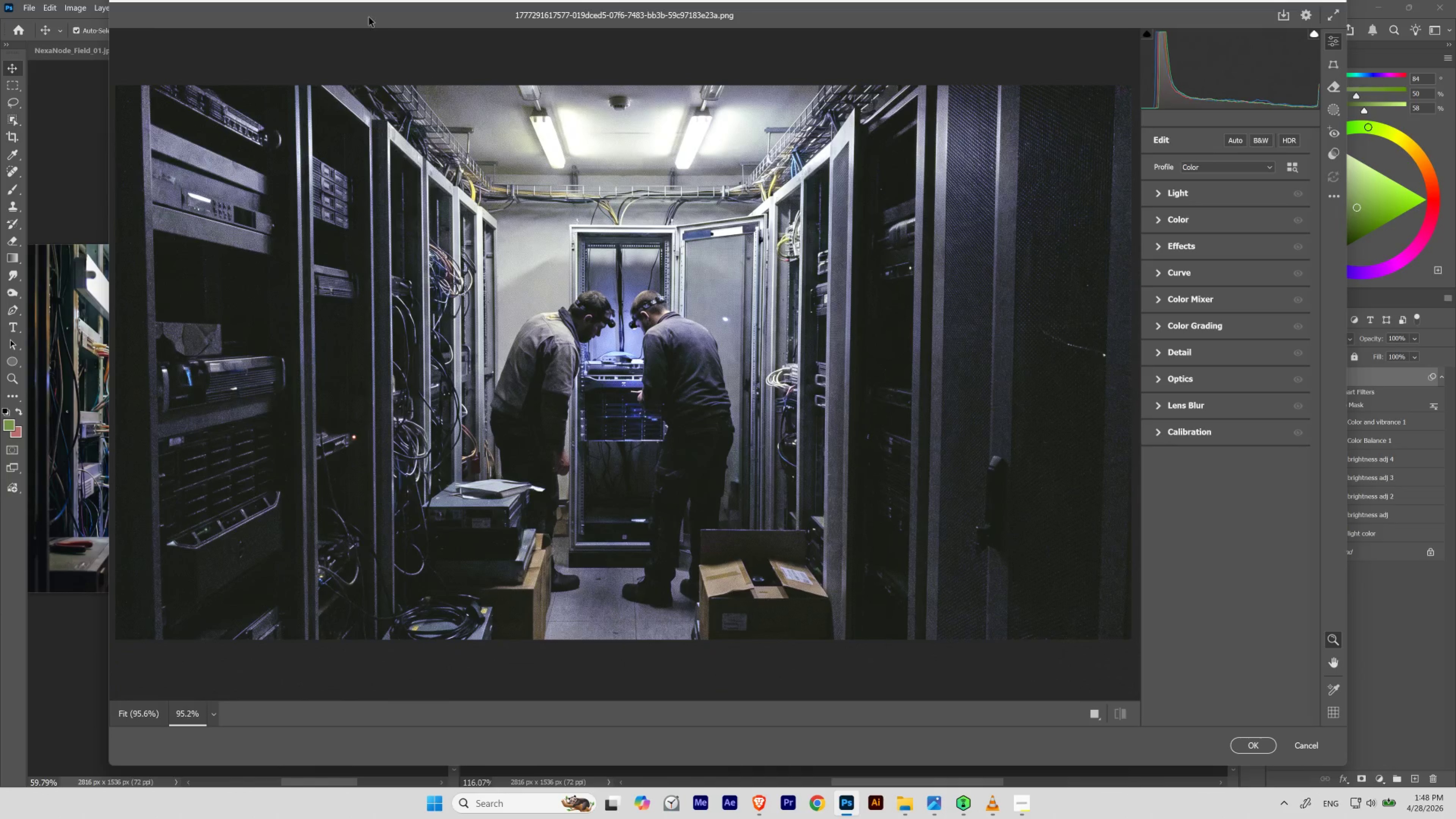 
left_click_drag(start_coordinate=[367, 16], to_coordinate=[542, 40])
 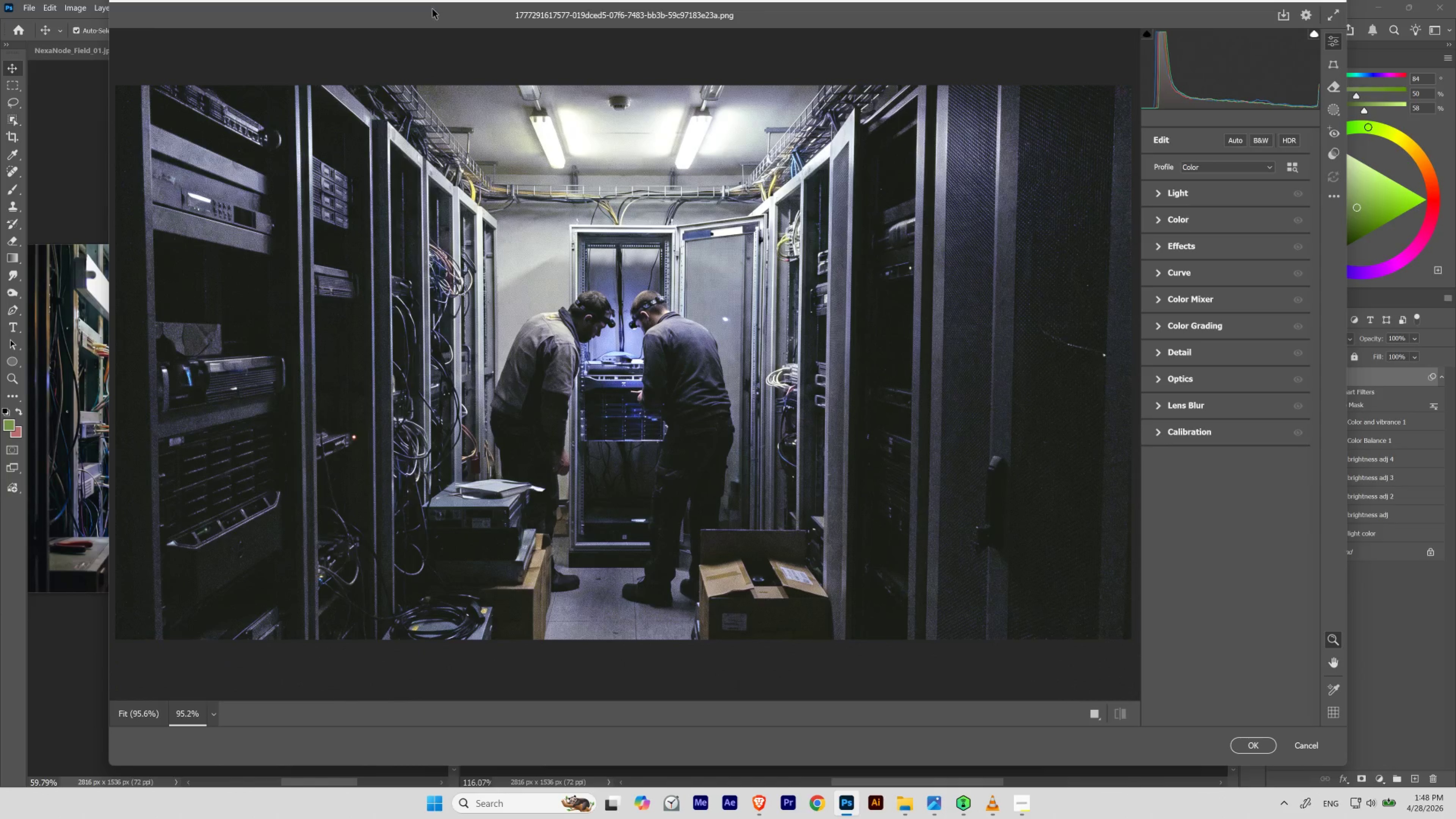 
left_click_drag(start_coordinate=[429, 8], to_coordinate=[456, 22])
 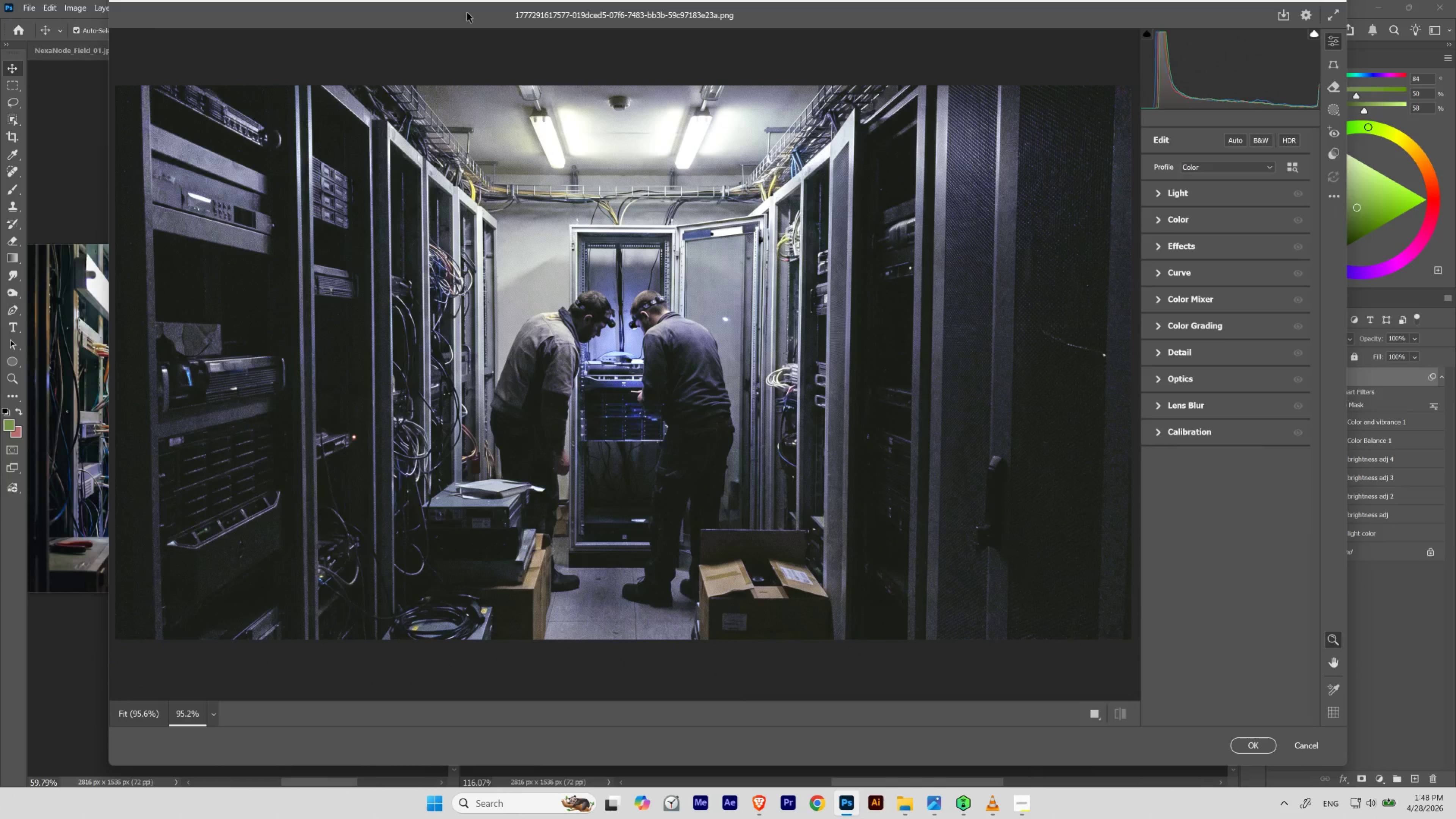 
left_click_drag(start_coordinate=[466, 12], to_coordinate=[532, 58])
 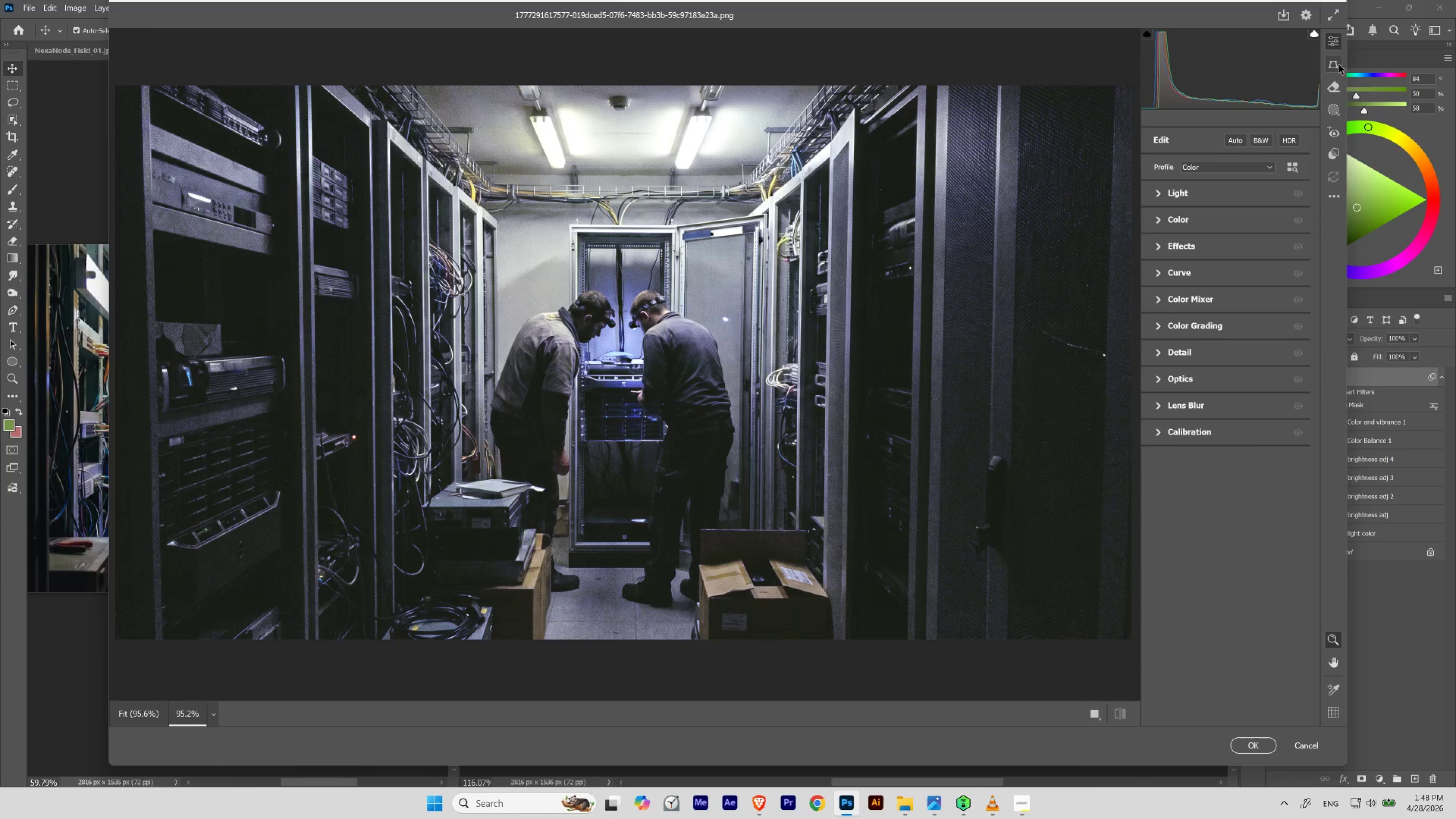 
left_click([1334, 17])
 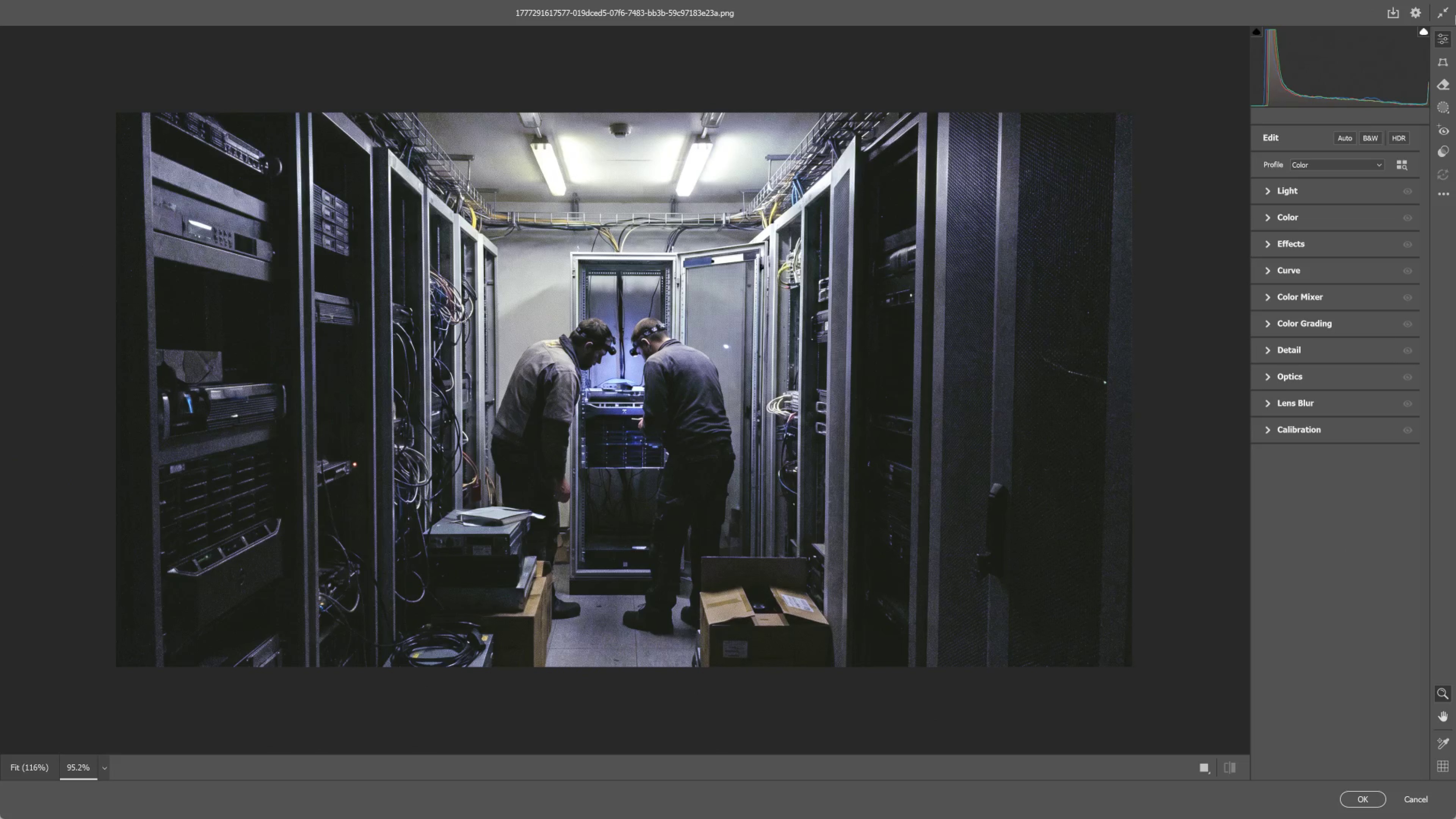 
left_click([1447, 15])
 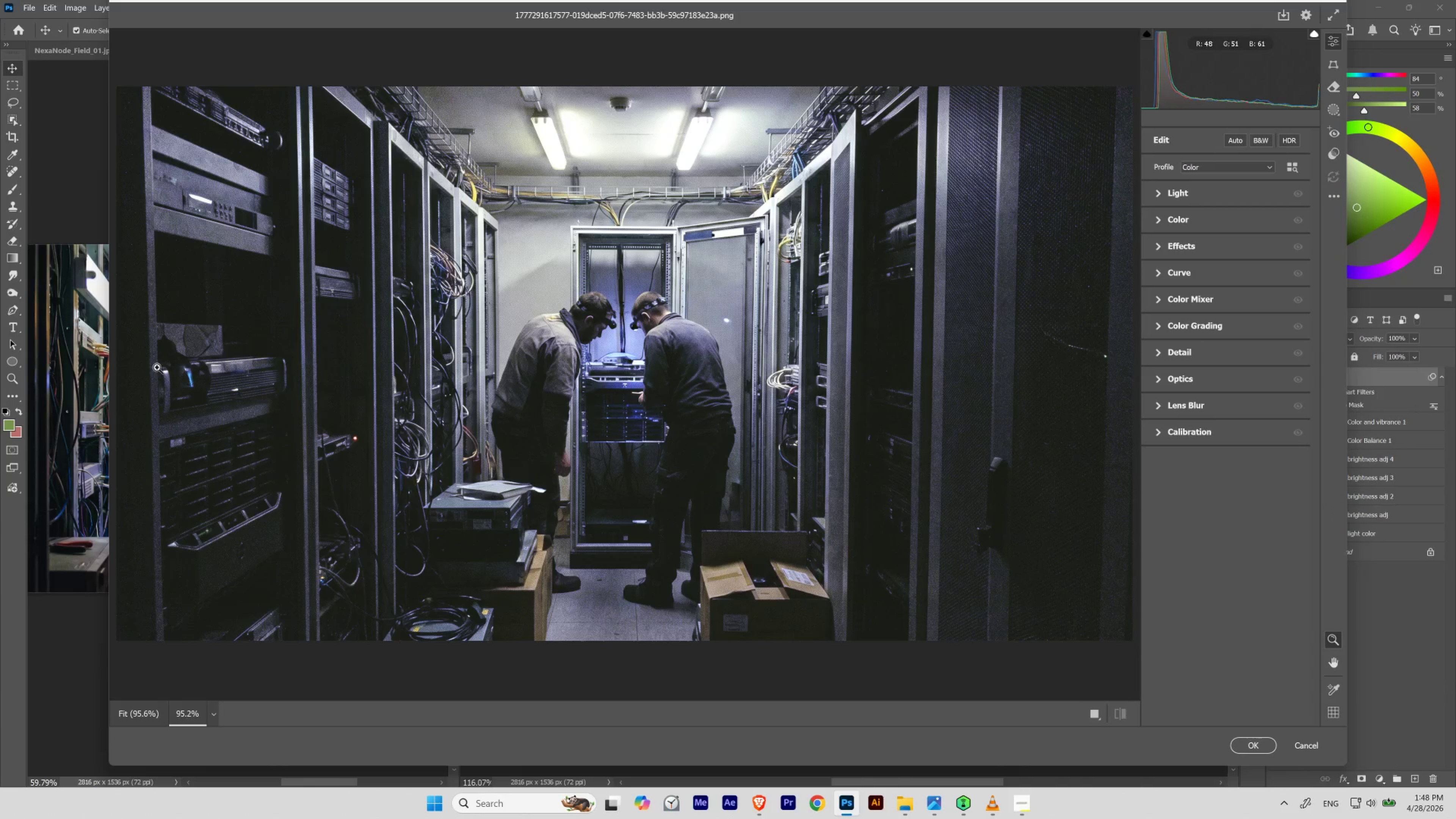 
left_click_drag(start_coordinate=[107, 357], to_coordinate=[441, 381])
 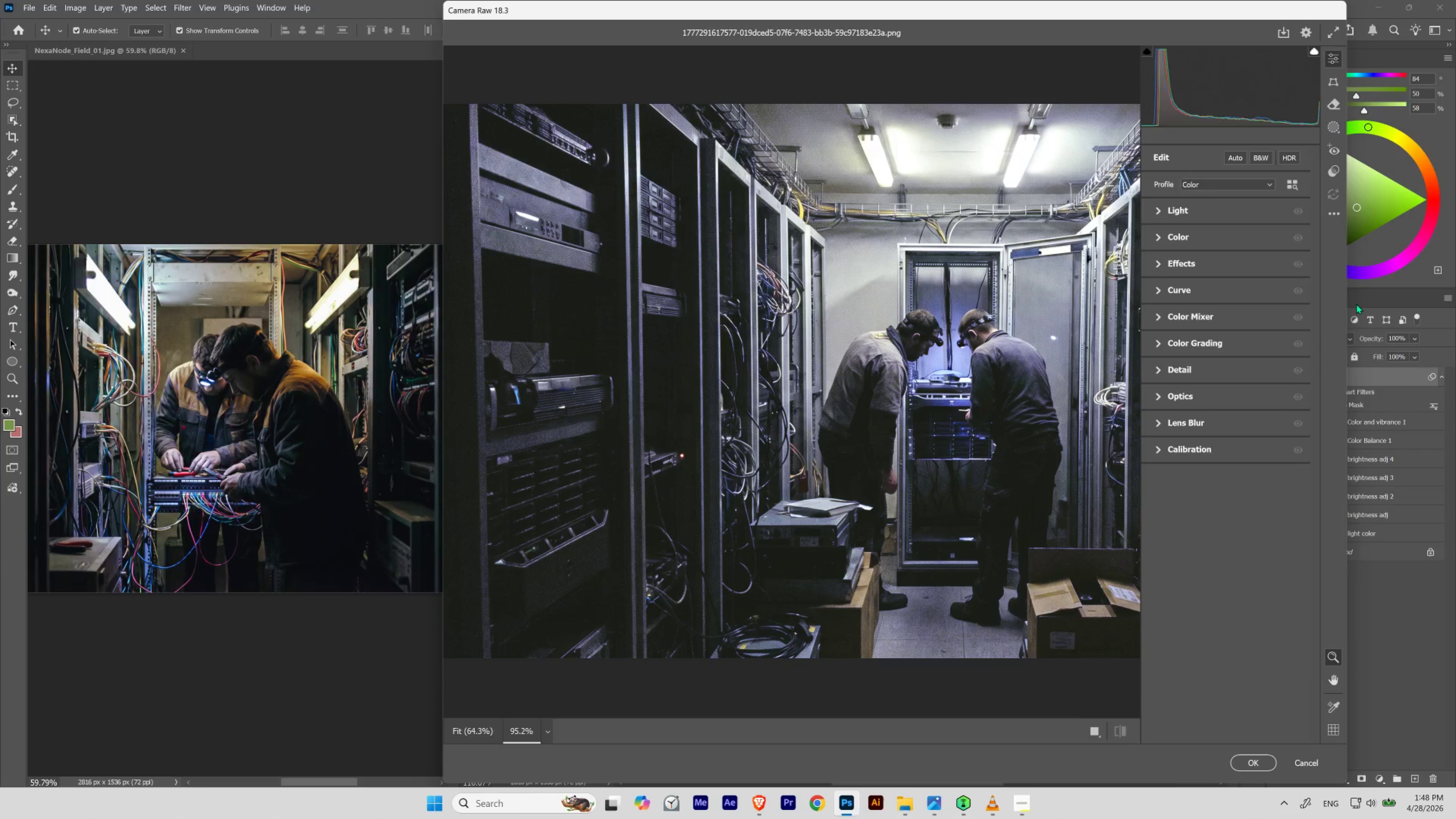 
left_click_drag(start_coordinate=[1349, 302], to_coordinate=[1455, 304])
 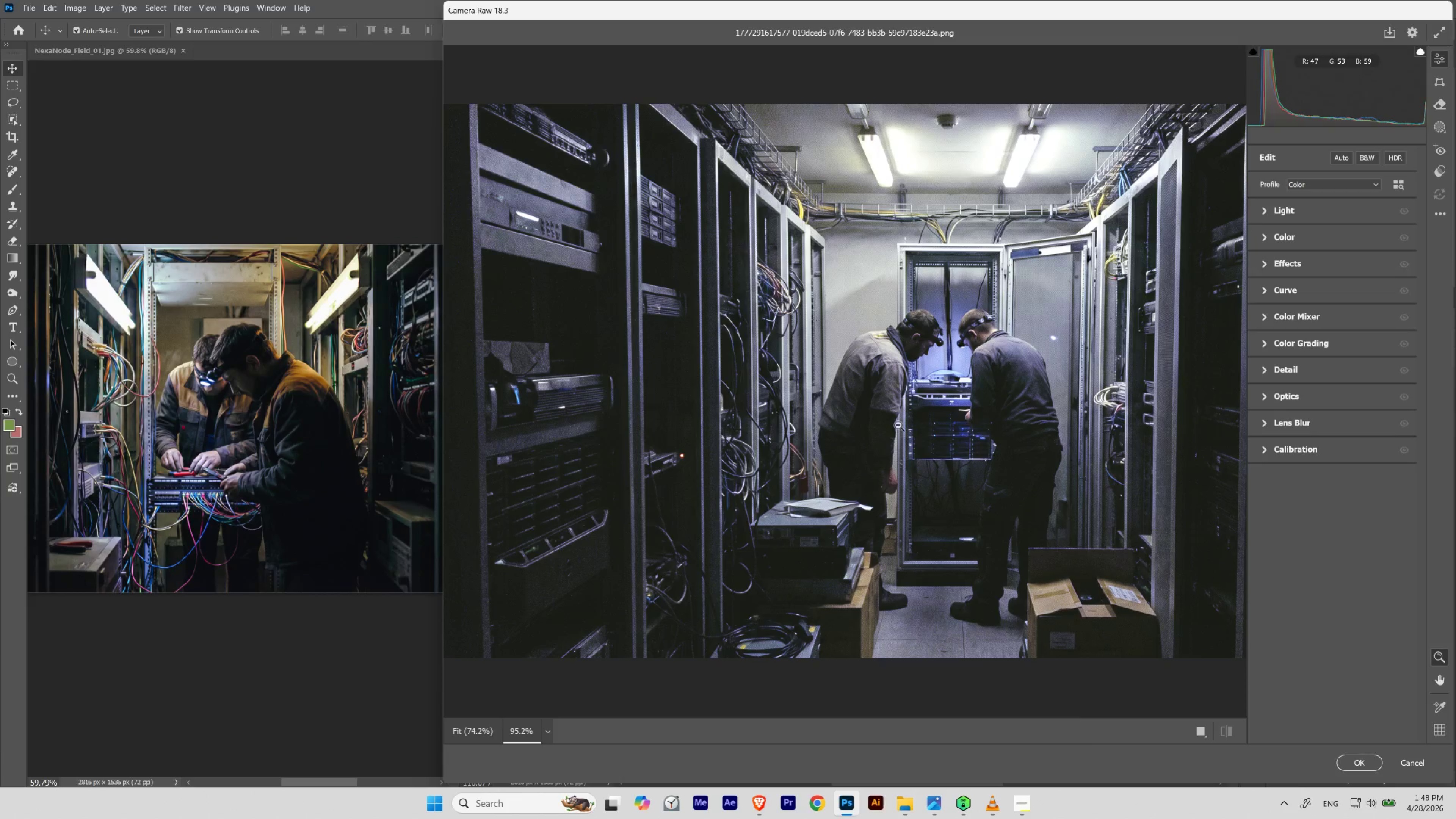 
hold_key(key=ControlLeft, duration=1.94)
double_click([890, 375])
 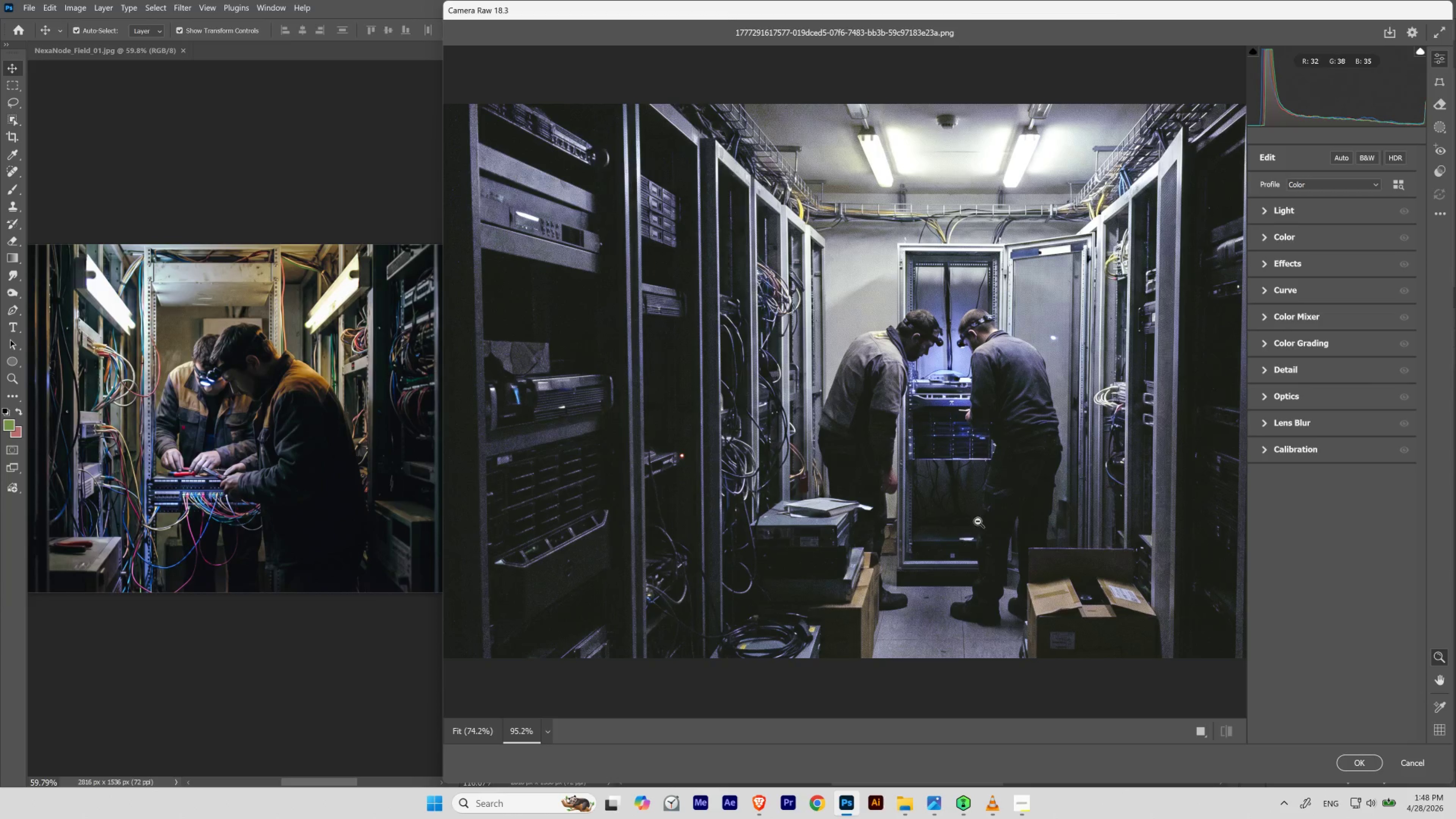 
hold_key(key=Space, duration=1.5)
 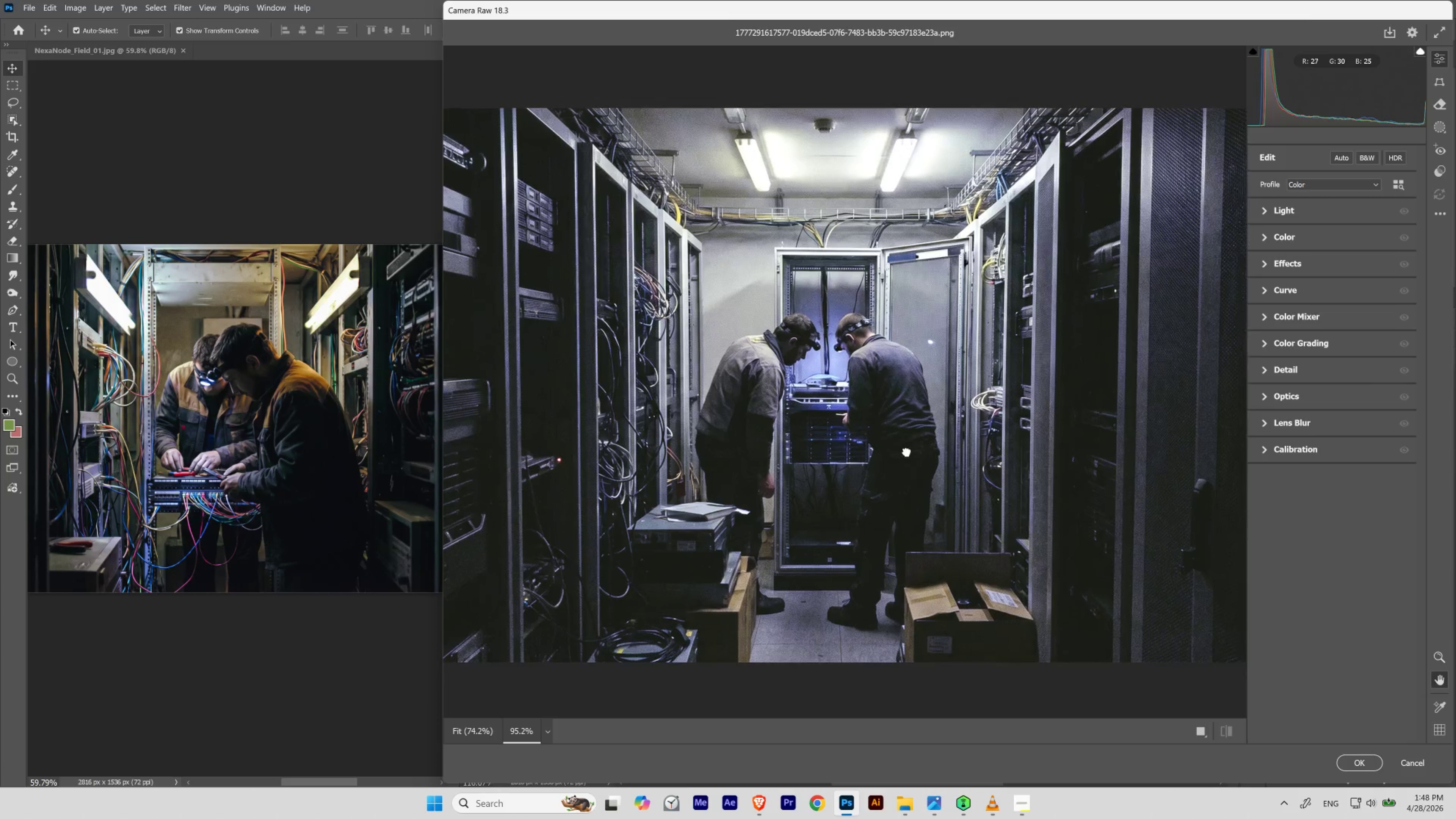 
left_click_drag(start_coordinate=[1028, 448], to_coordinate=[922, 451])
 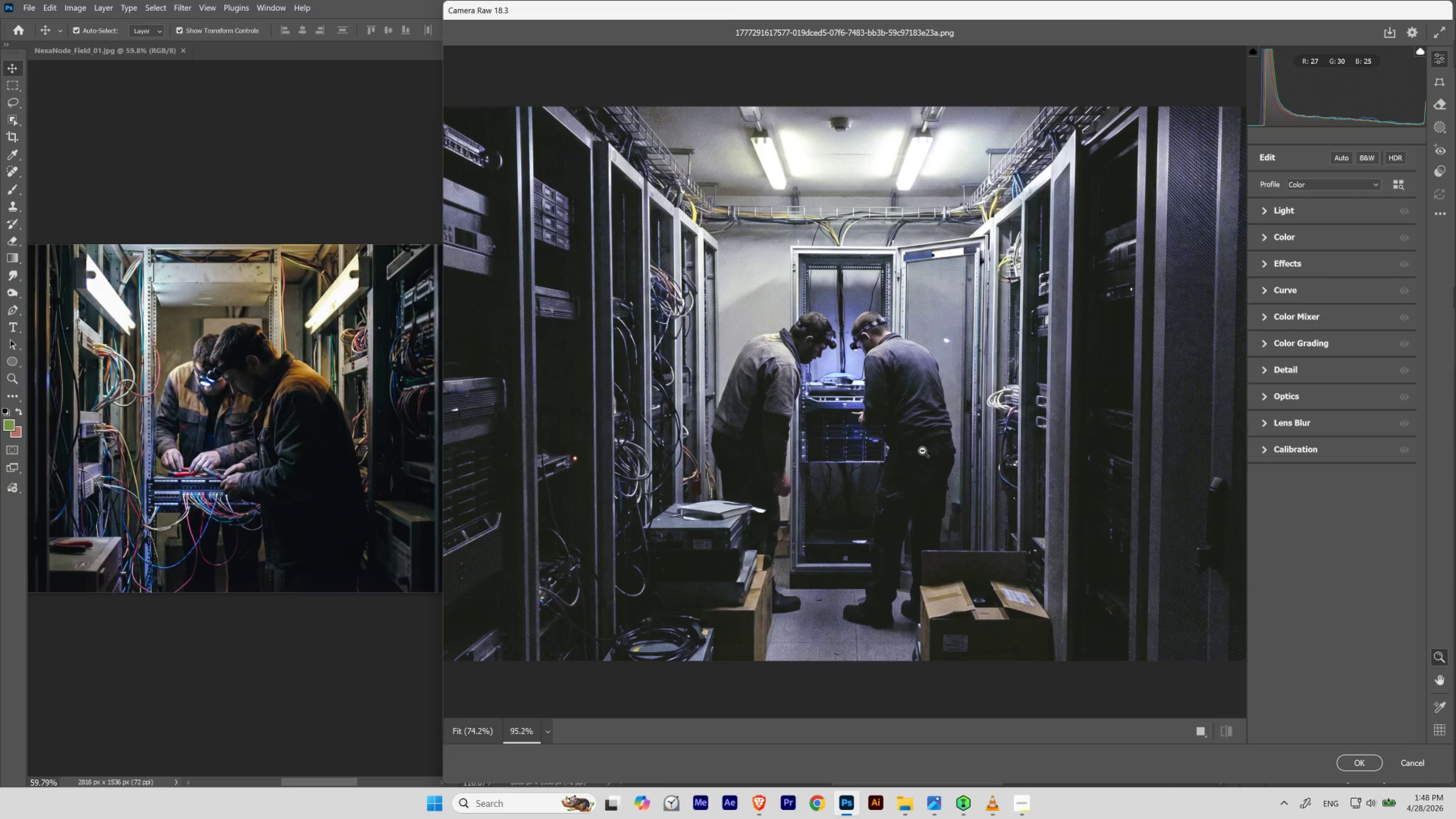 
hold_key(key=Space, duration=1.51)
 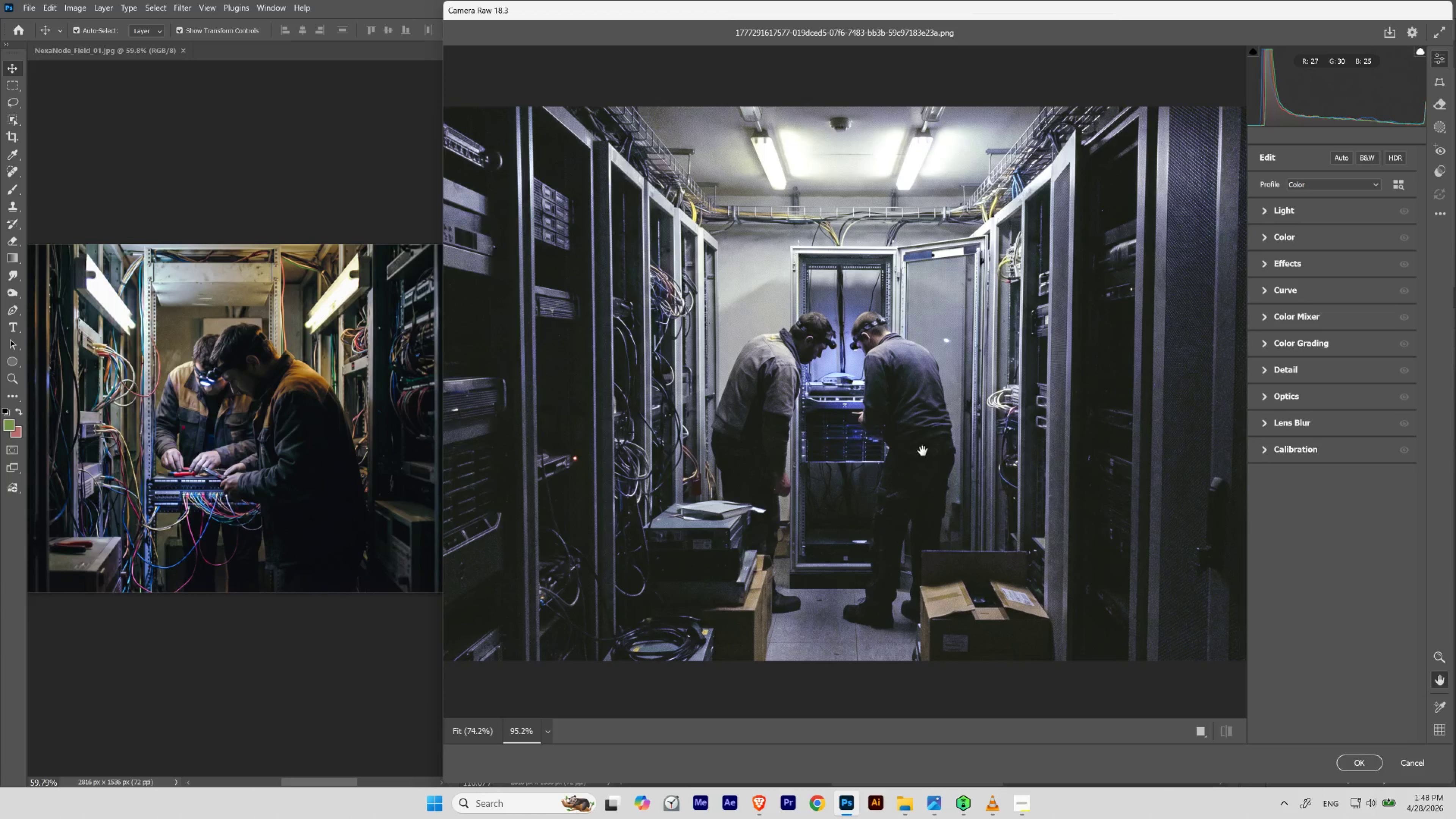 
key(Space)
 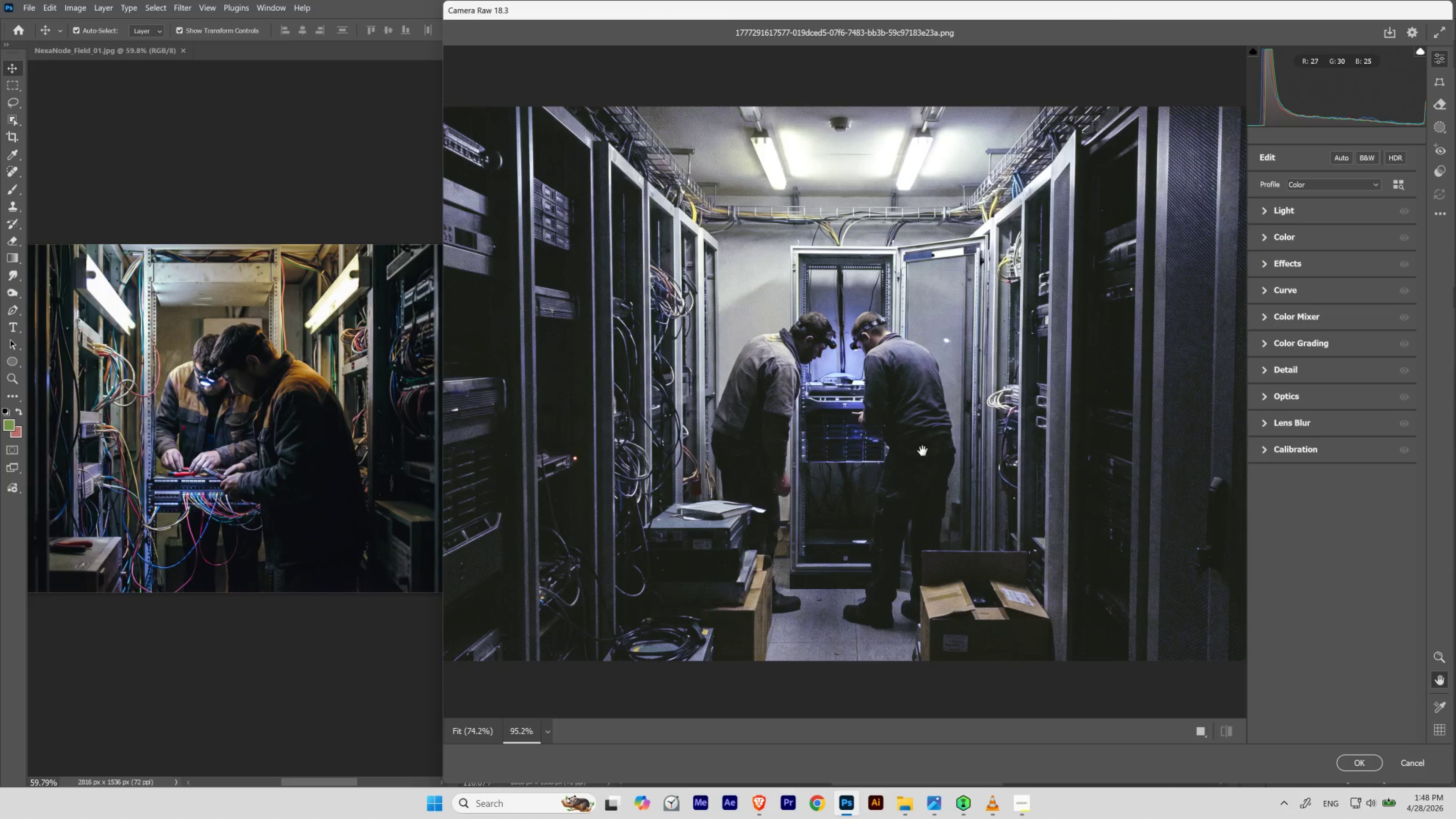 
key(Space)
 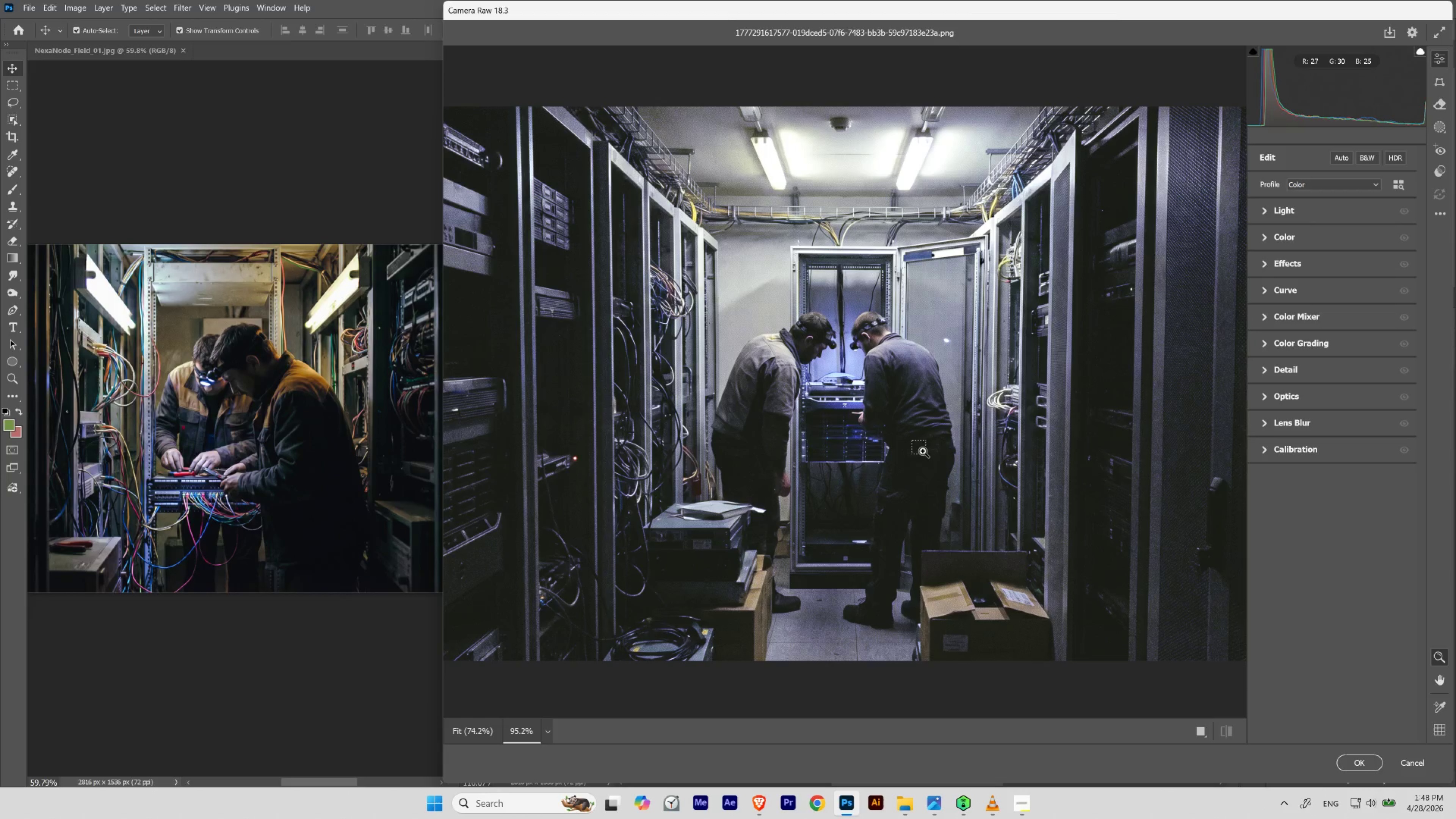 
key(Control+Minus)
 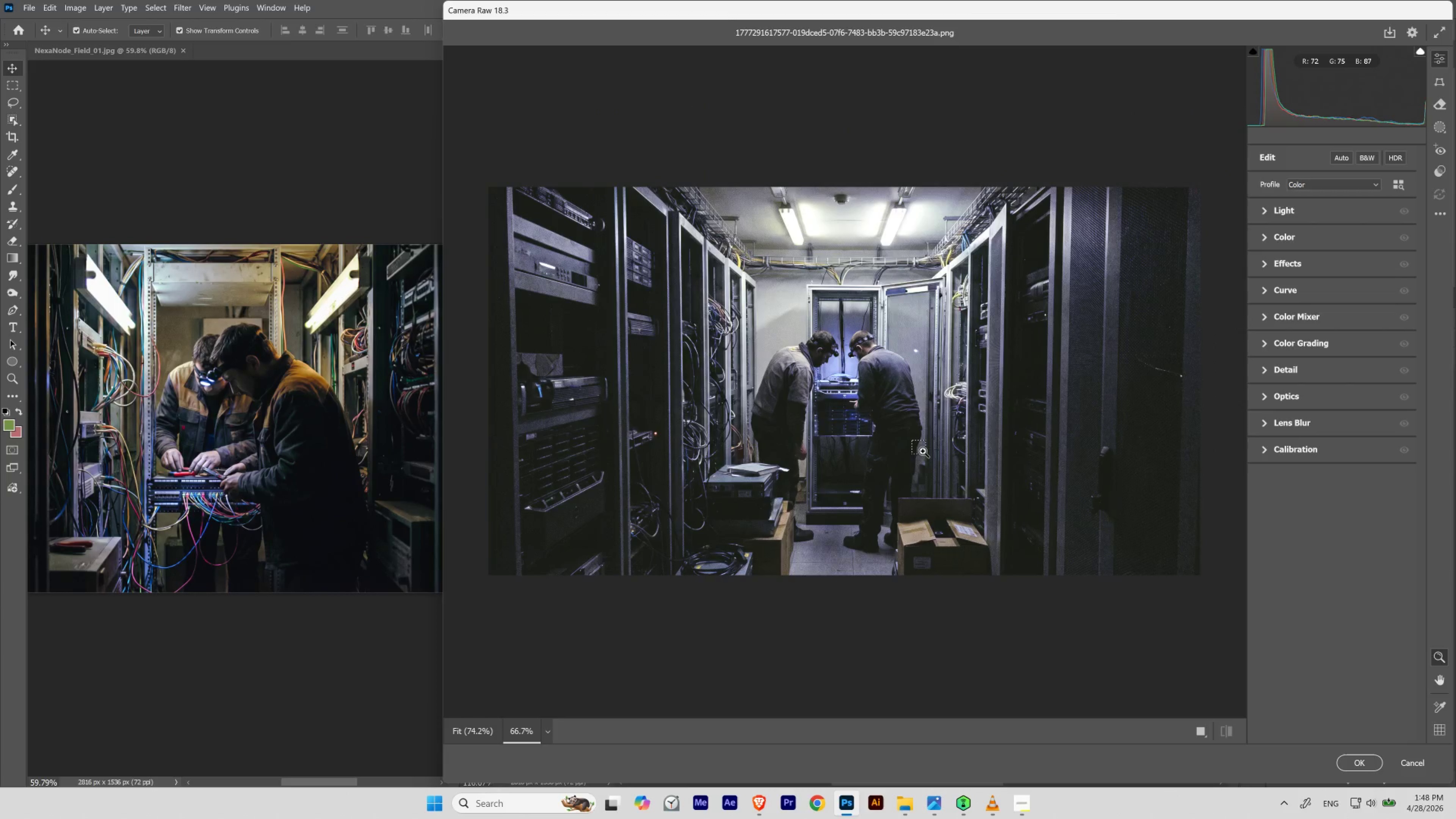 
key(Control+Equal)
 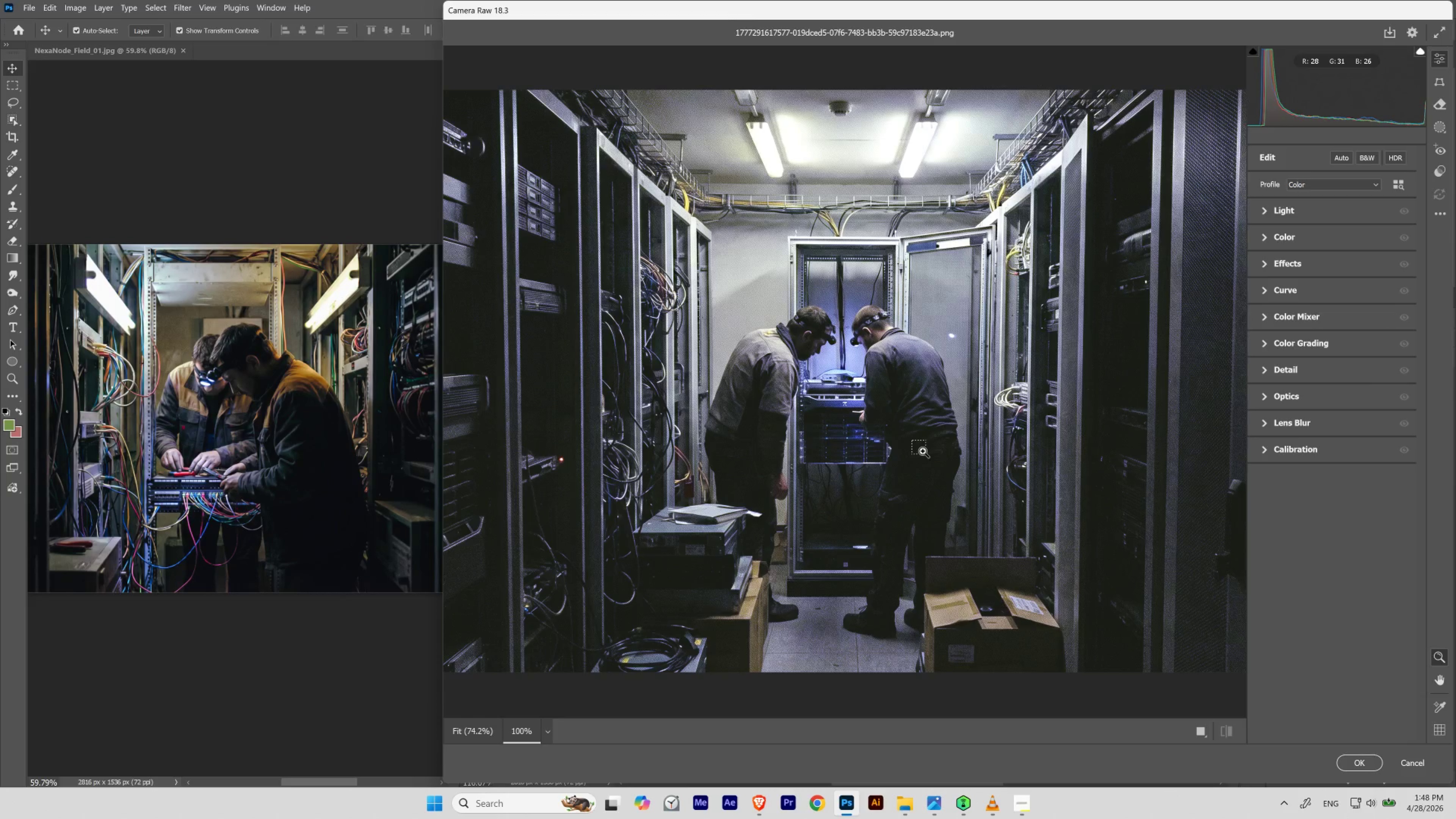 
key(Control+Minus)
 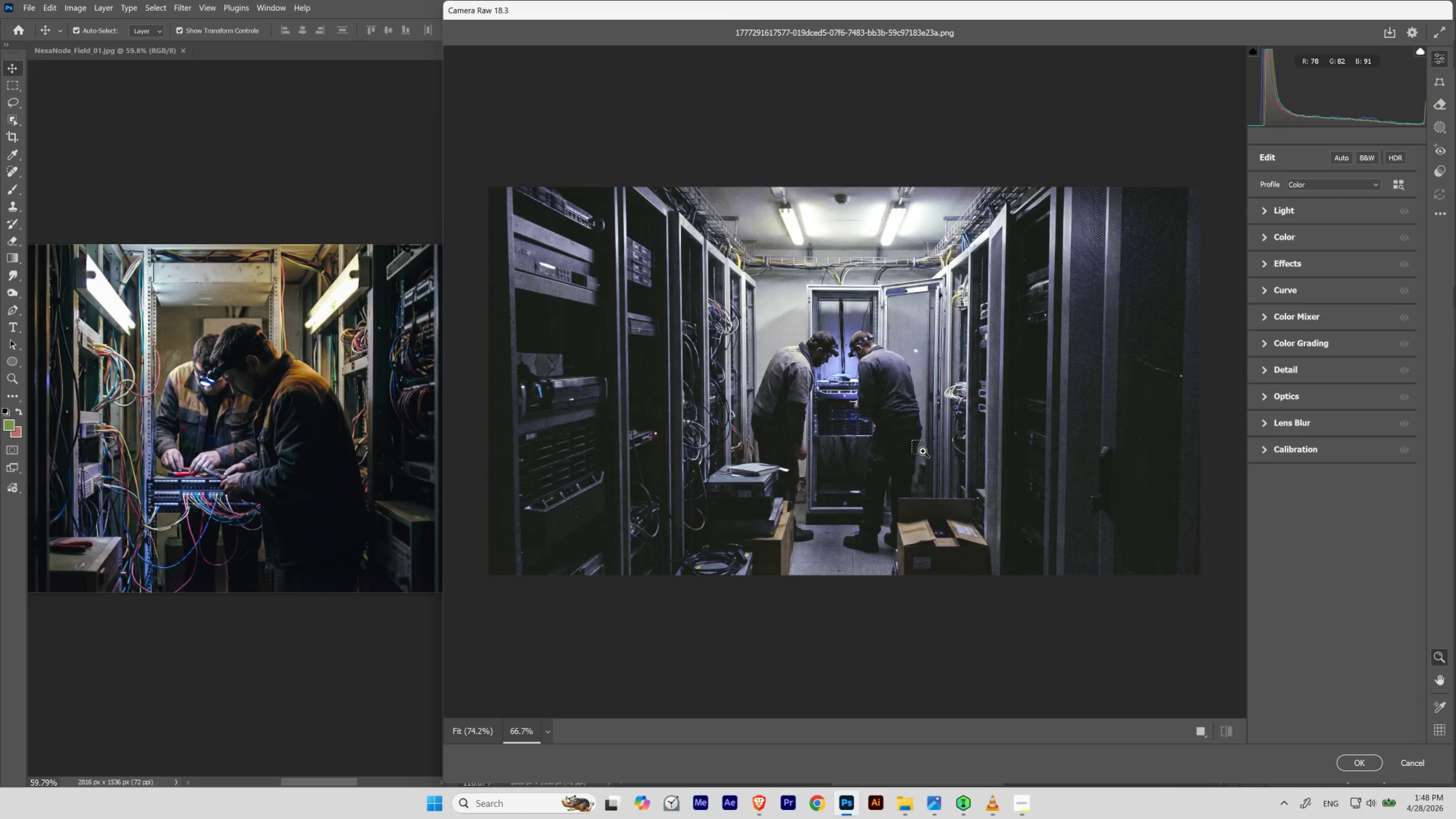 
key(Control+Equal)
 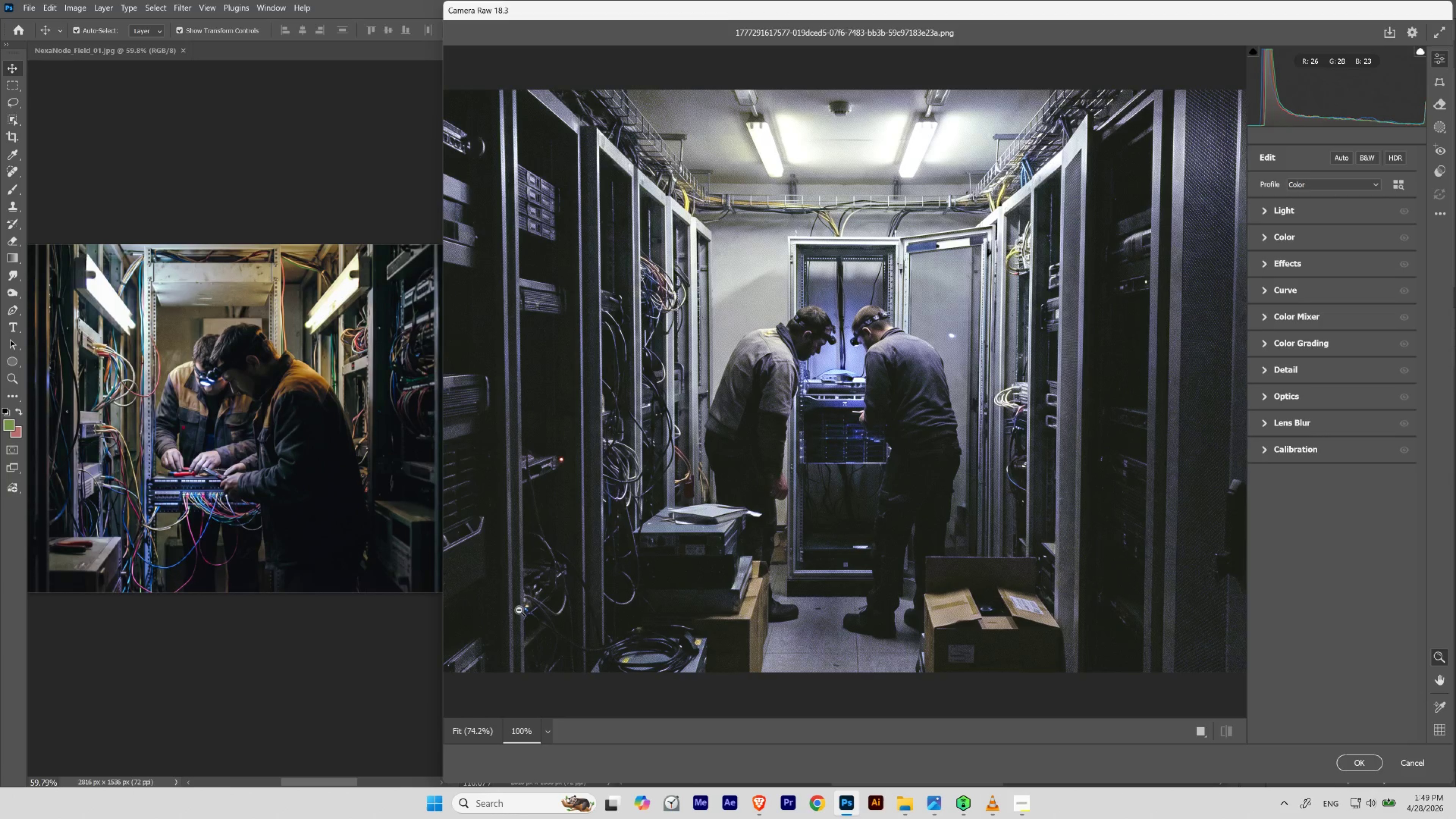 
double_click([519, 732])
 